 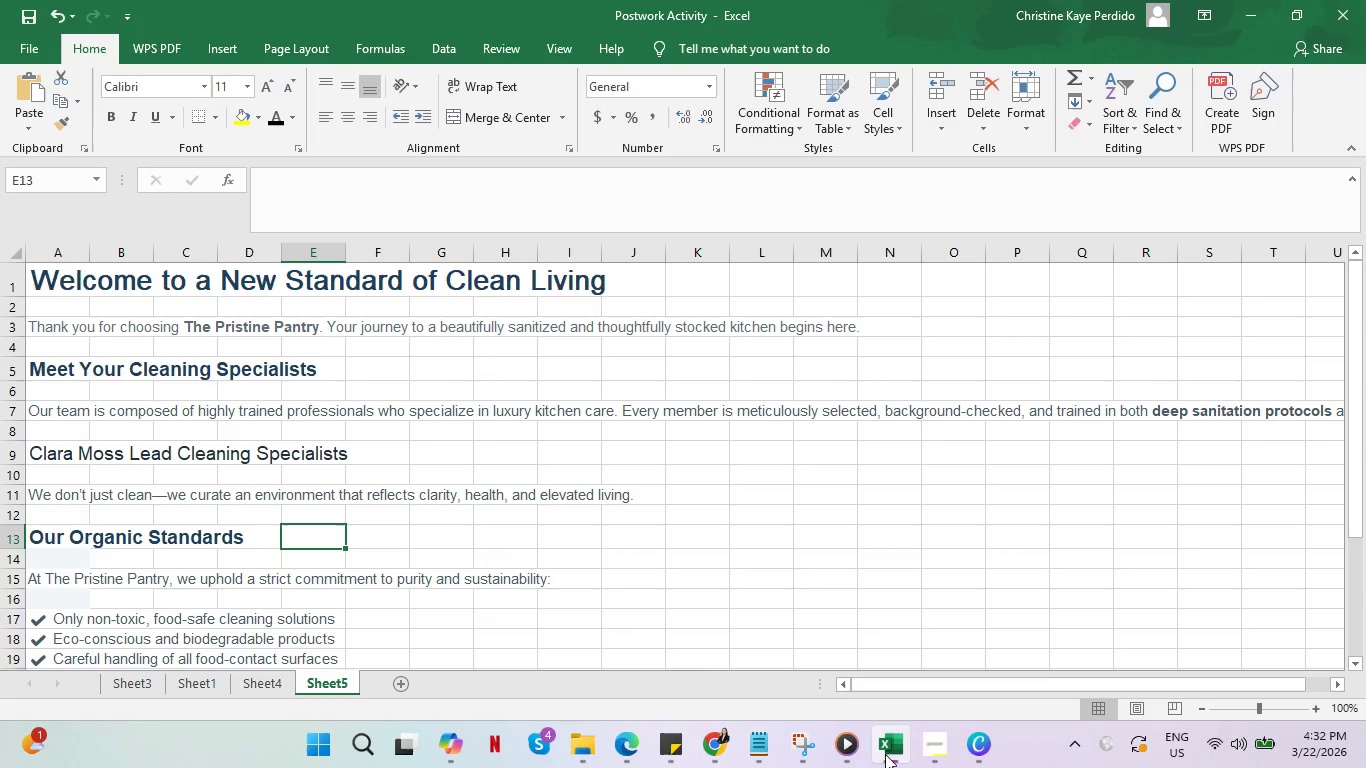 
left_click([38, 410])
 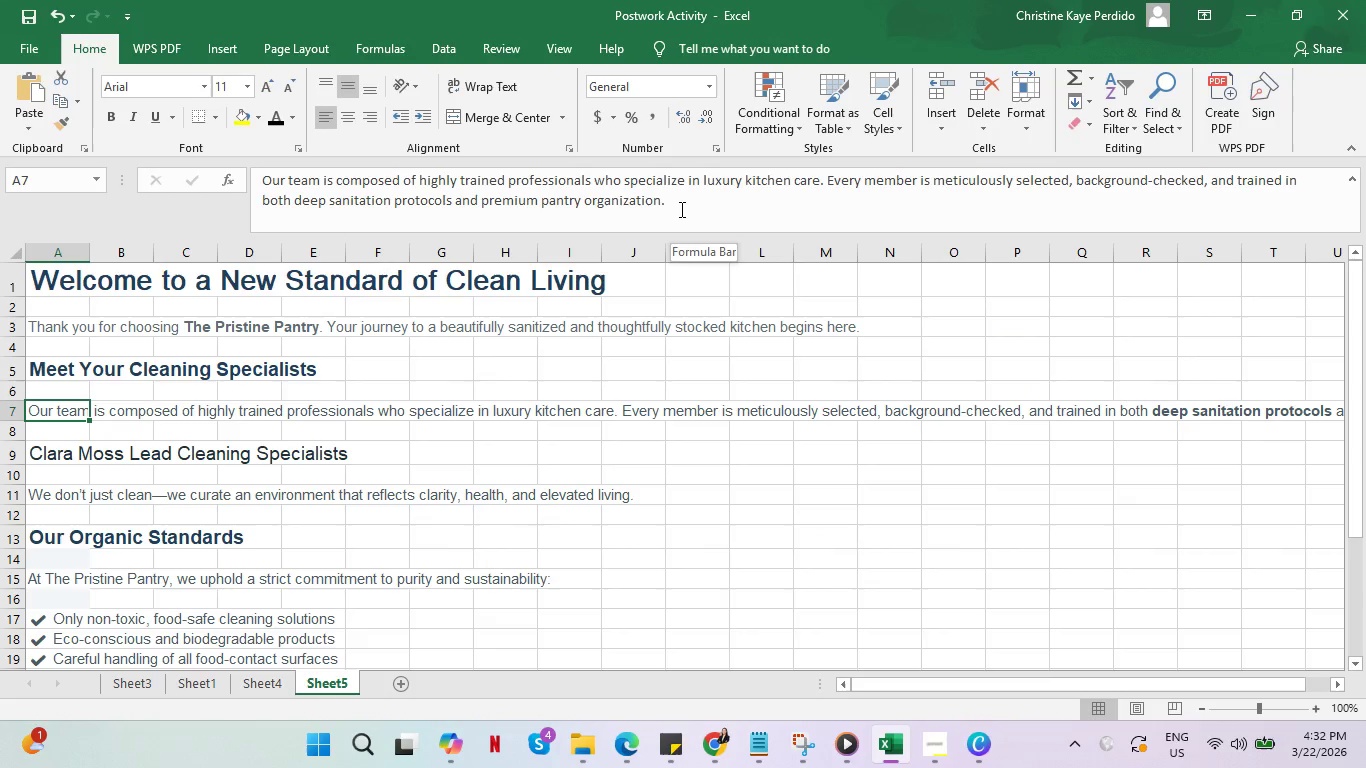 
left_click_drag(start_coordinate=[679, 208], to_coordinate=[263, 154])
 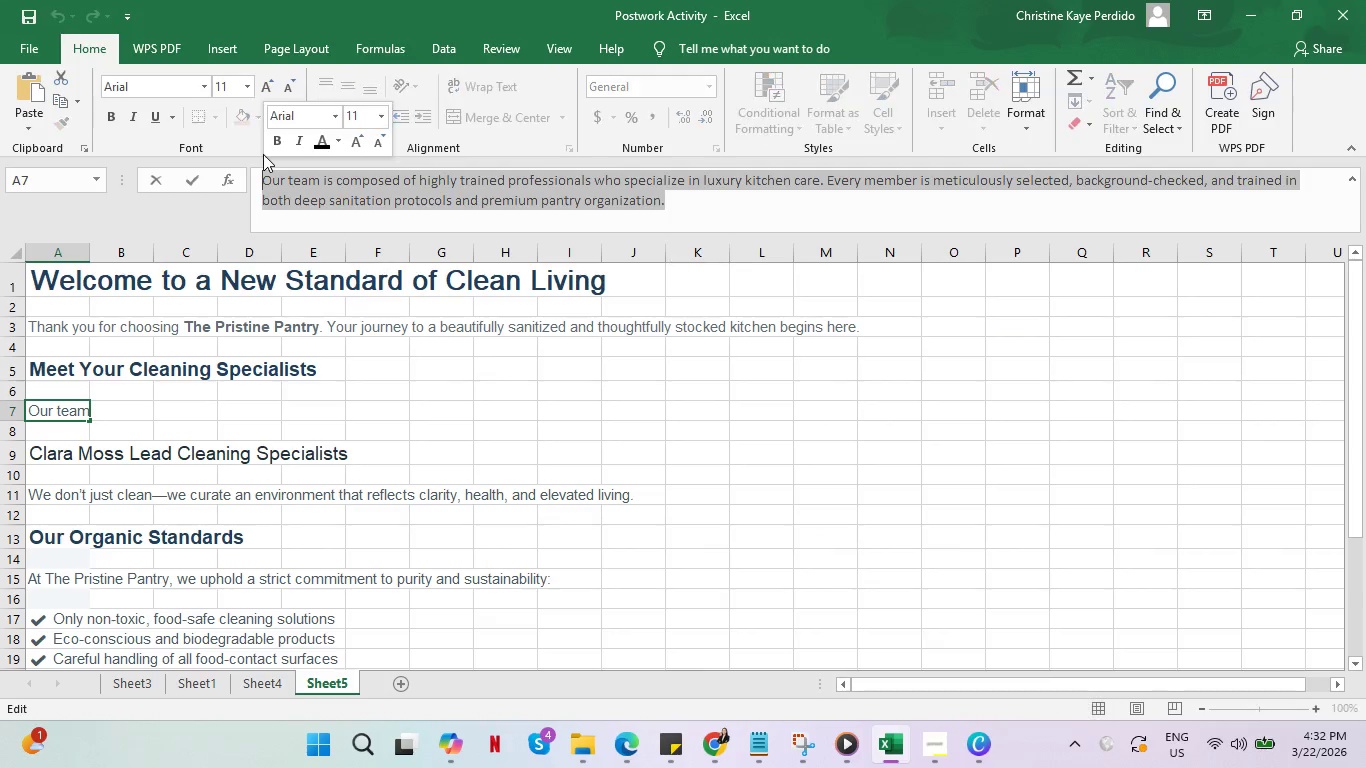 
key(Control+C)
 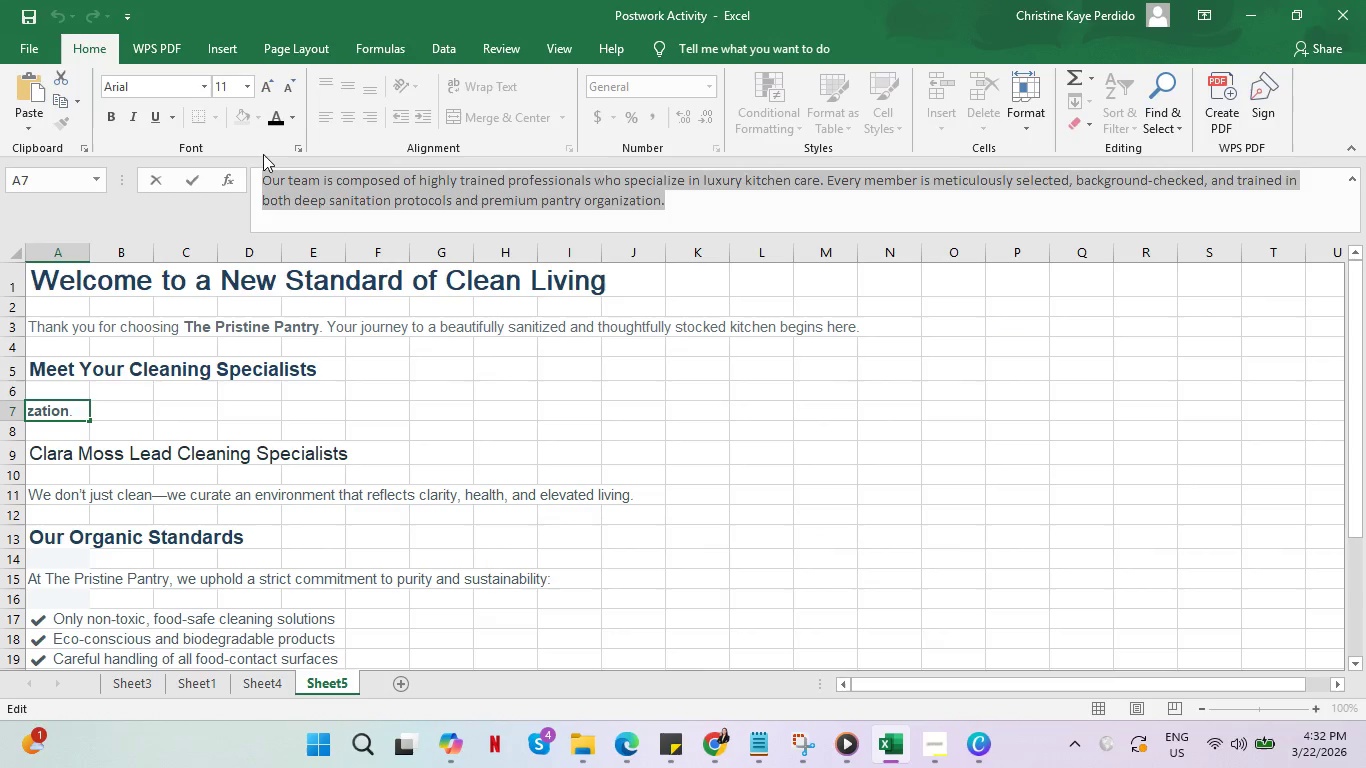 
key(Alt+AltLeft)
 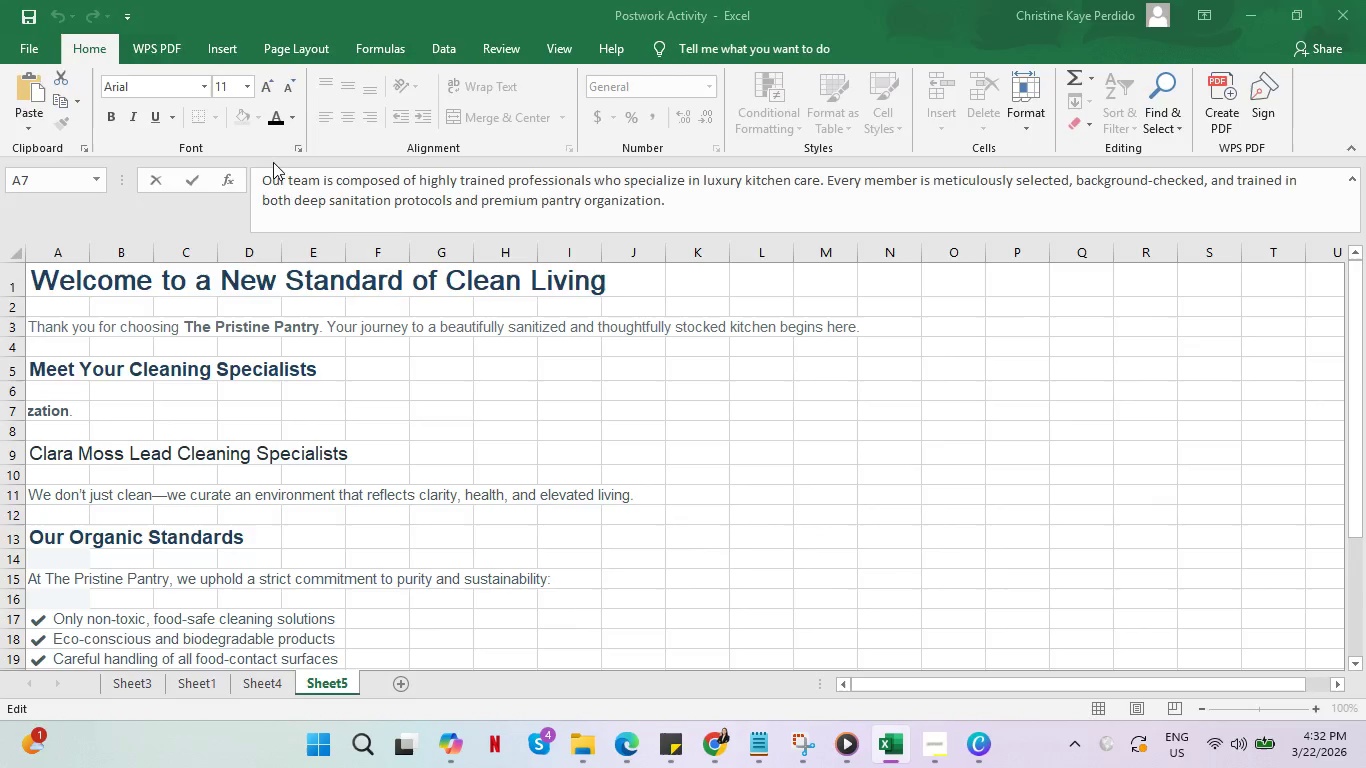 
key(Alt+Tab)
 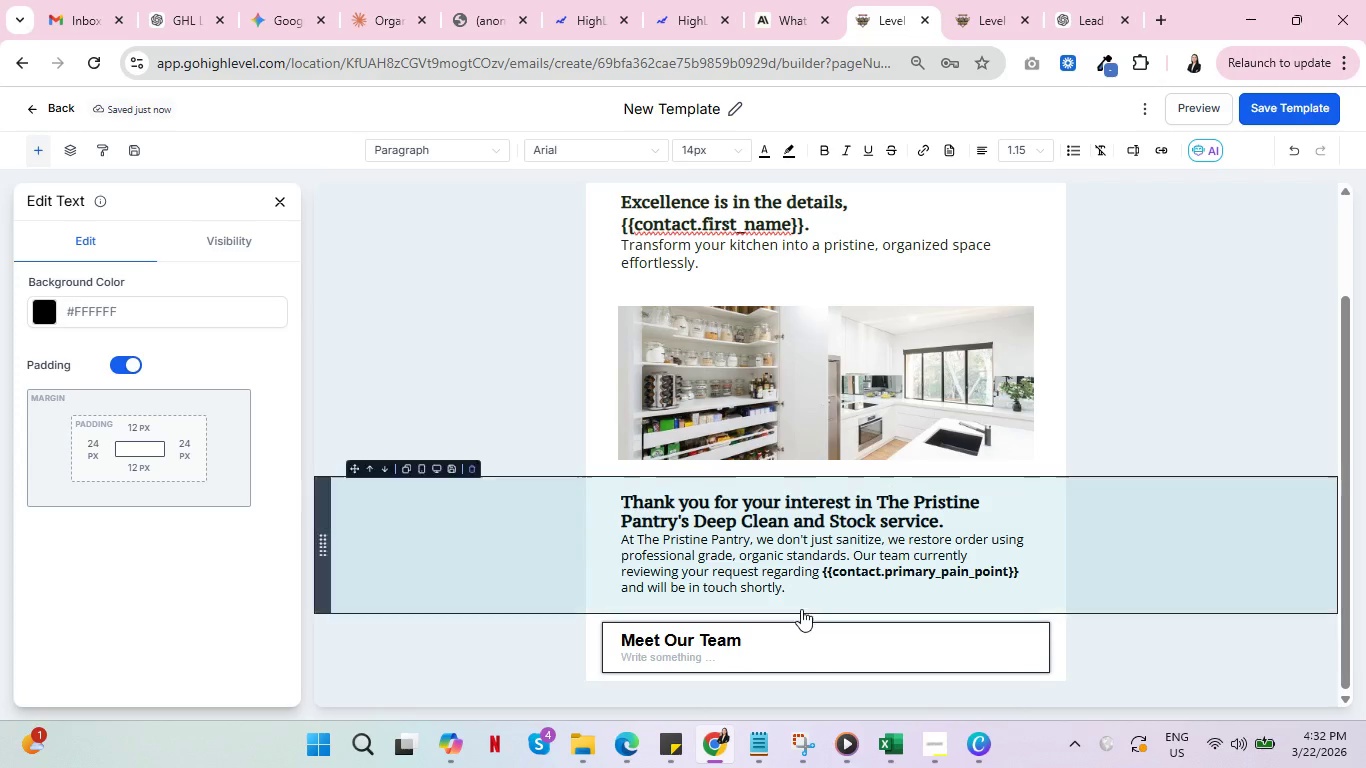 
key(Control+V)
 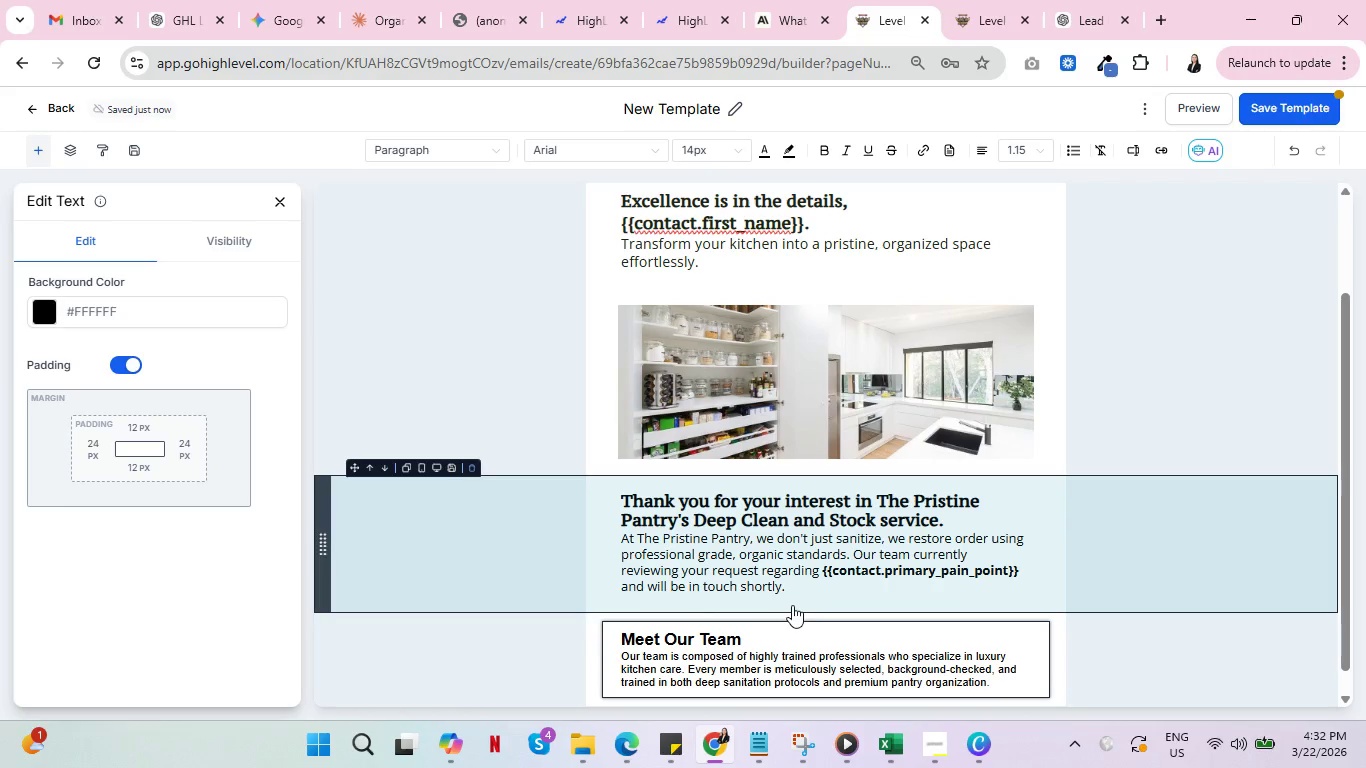 
scroll: coordinate [1069, 579], scroll_direction: down, amount: 3.0
 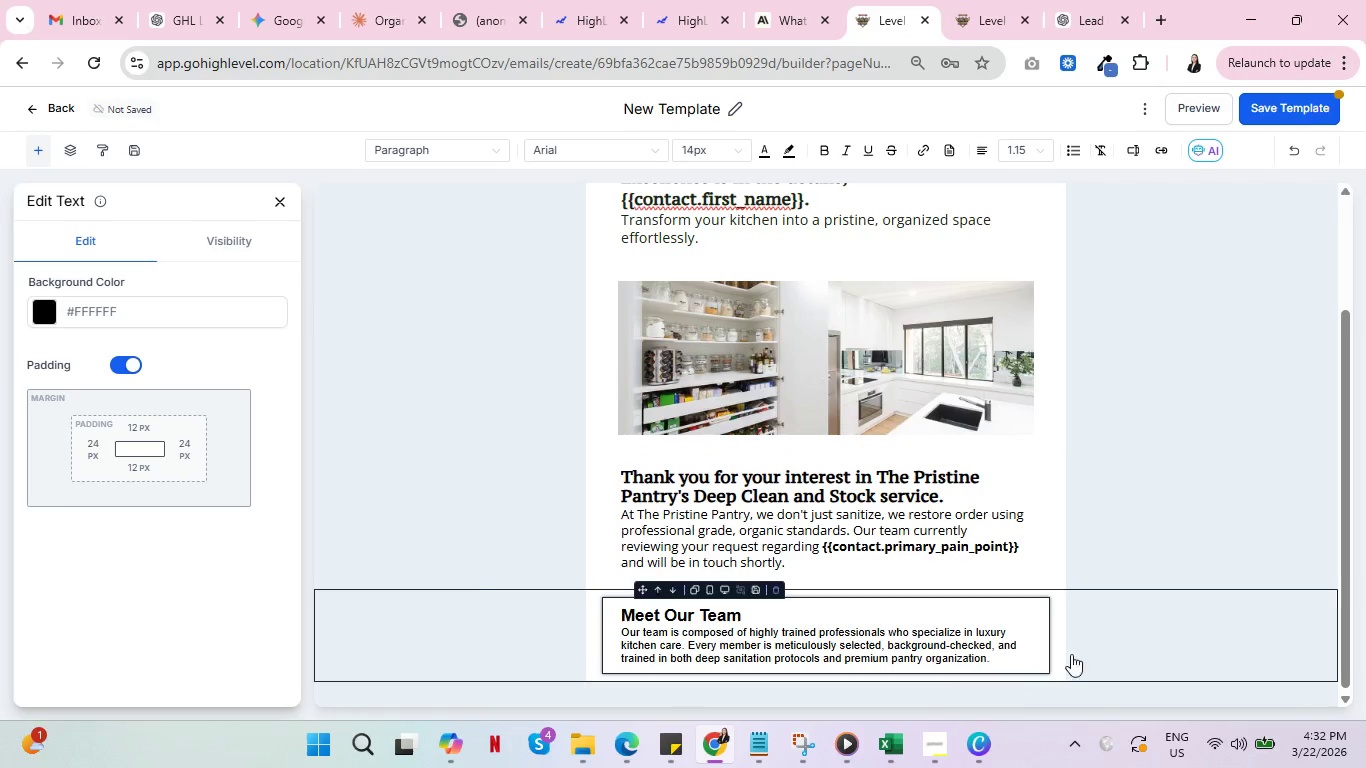 
left_click([1171, 625])
 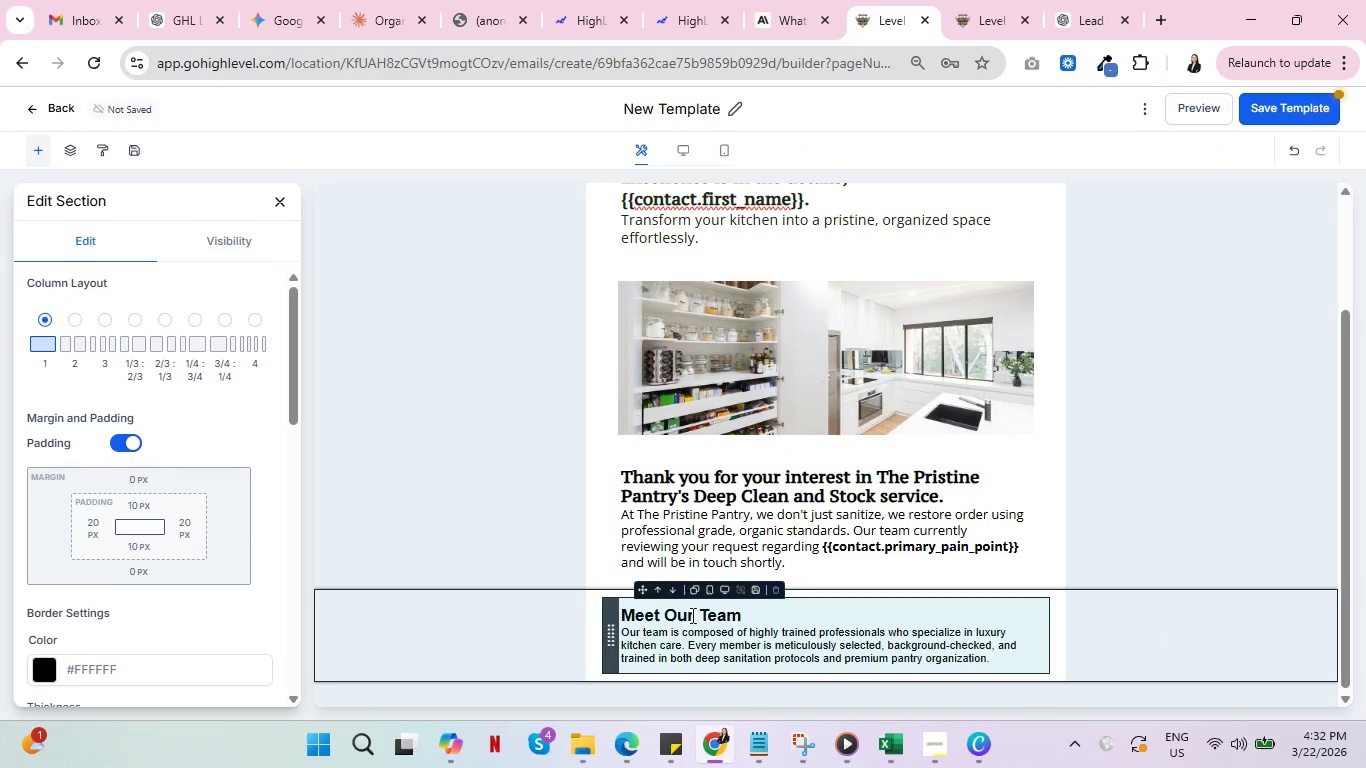 
double_click([691, 615])
 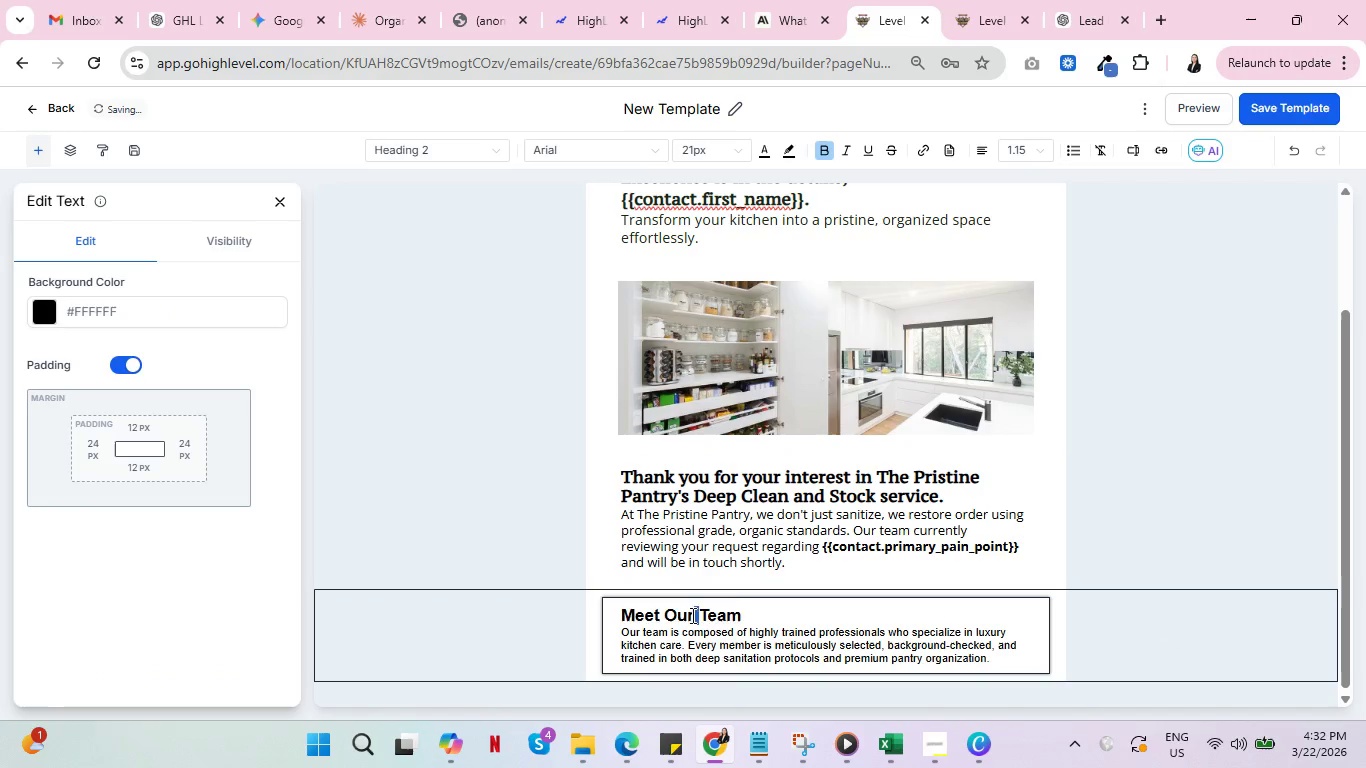 
triple_click([691, 615])
 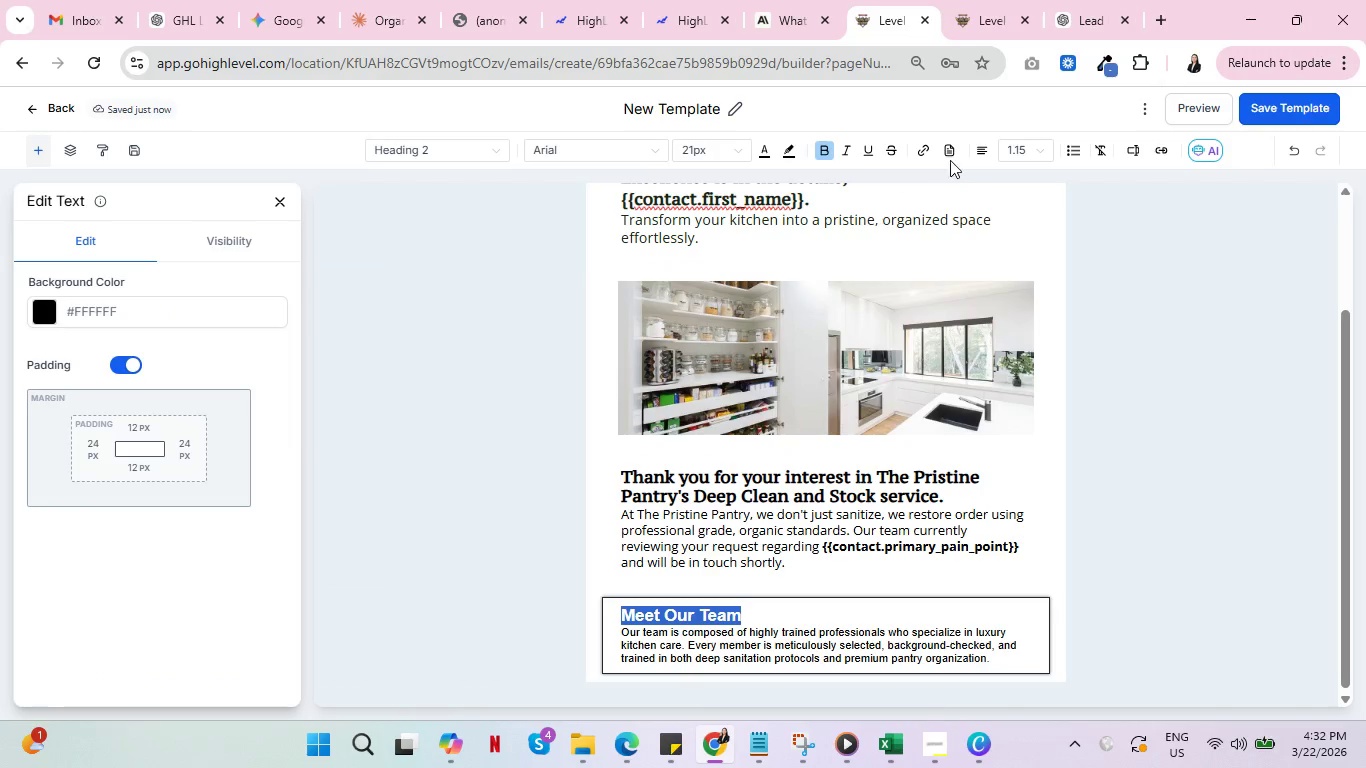 
left_click([980, 152])
 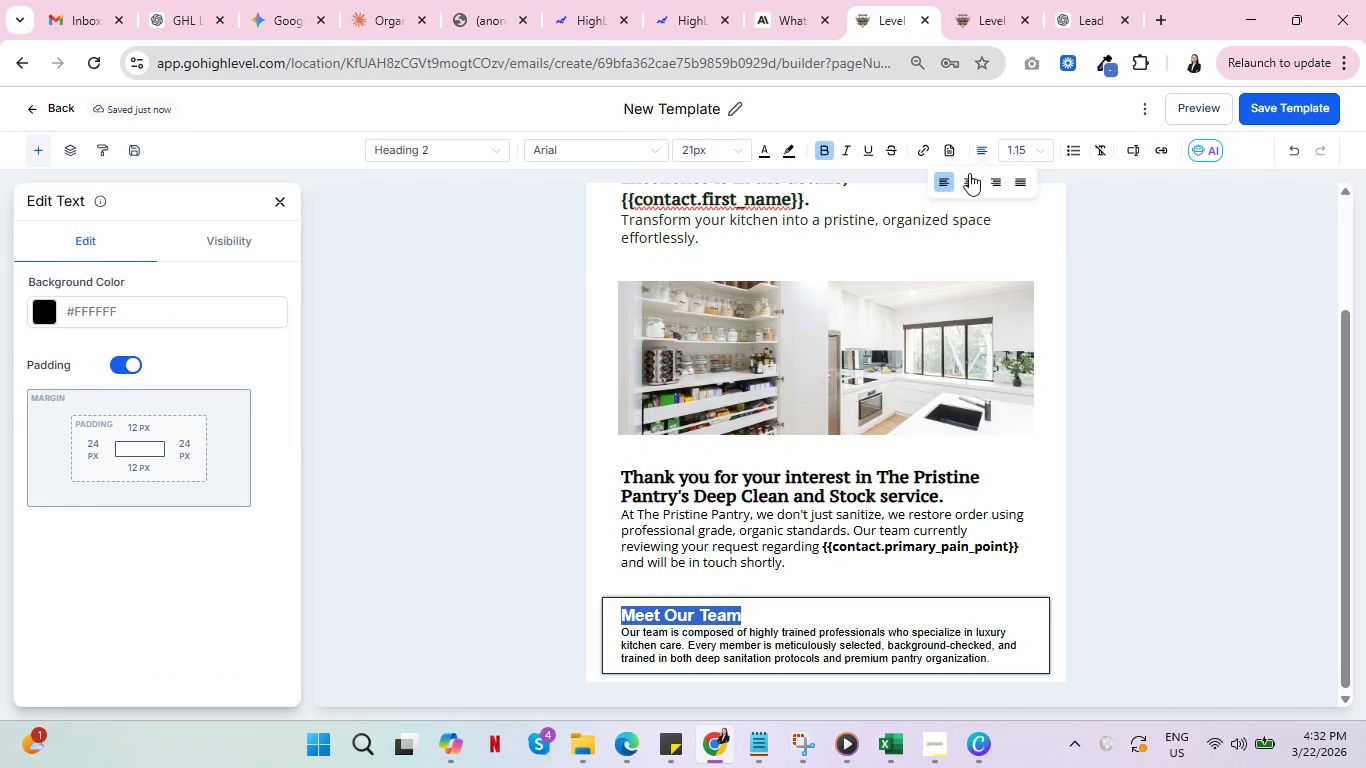 
left_click([969, 174])
 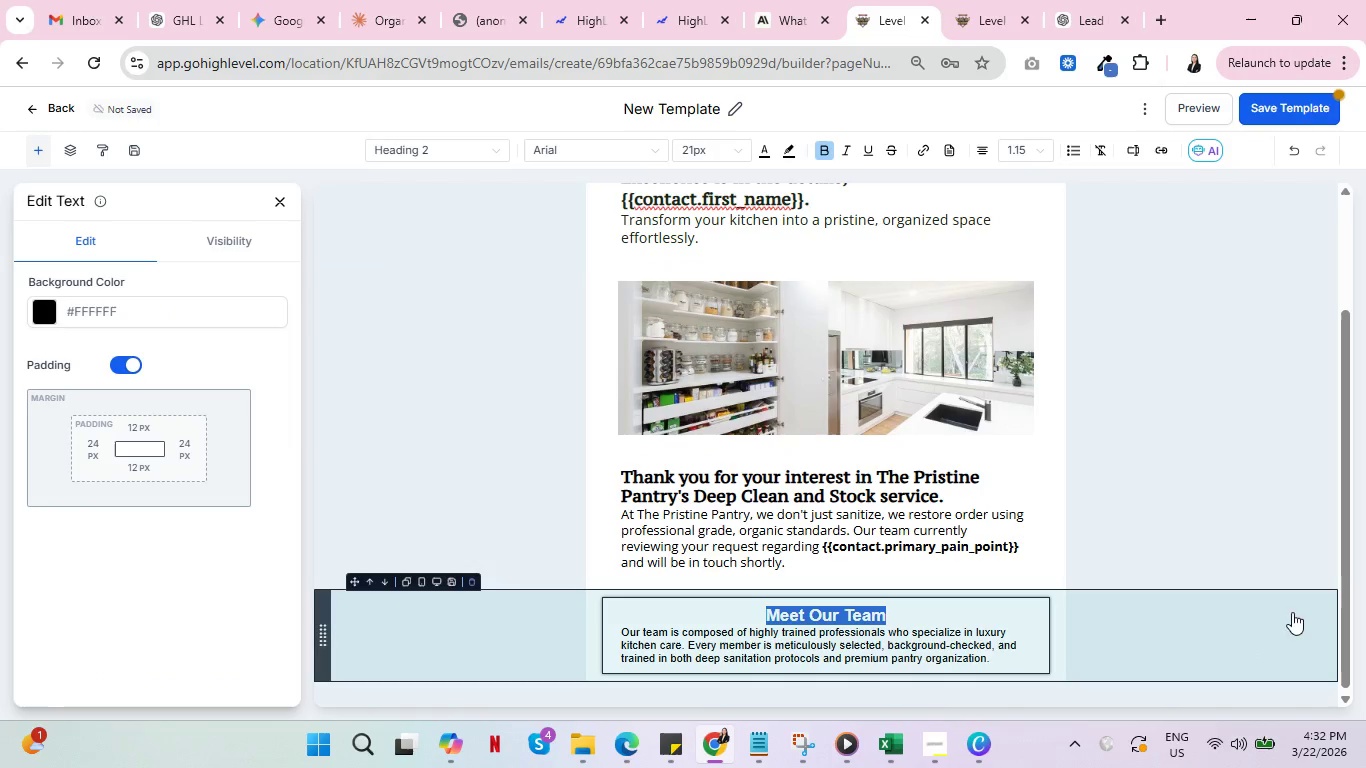 
left_click([1189, 598])
 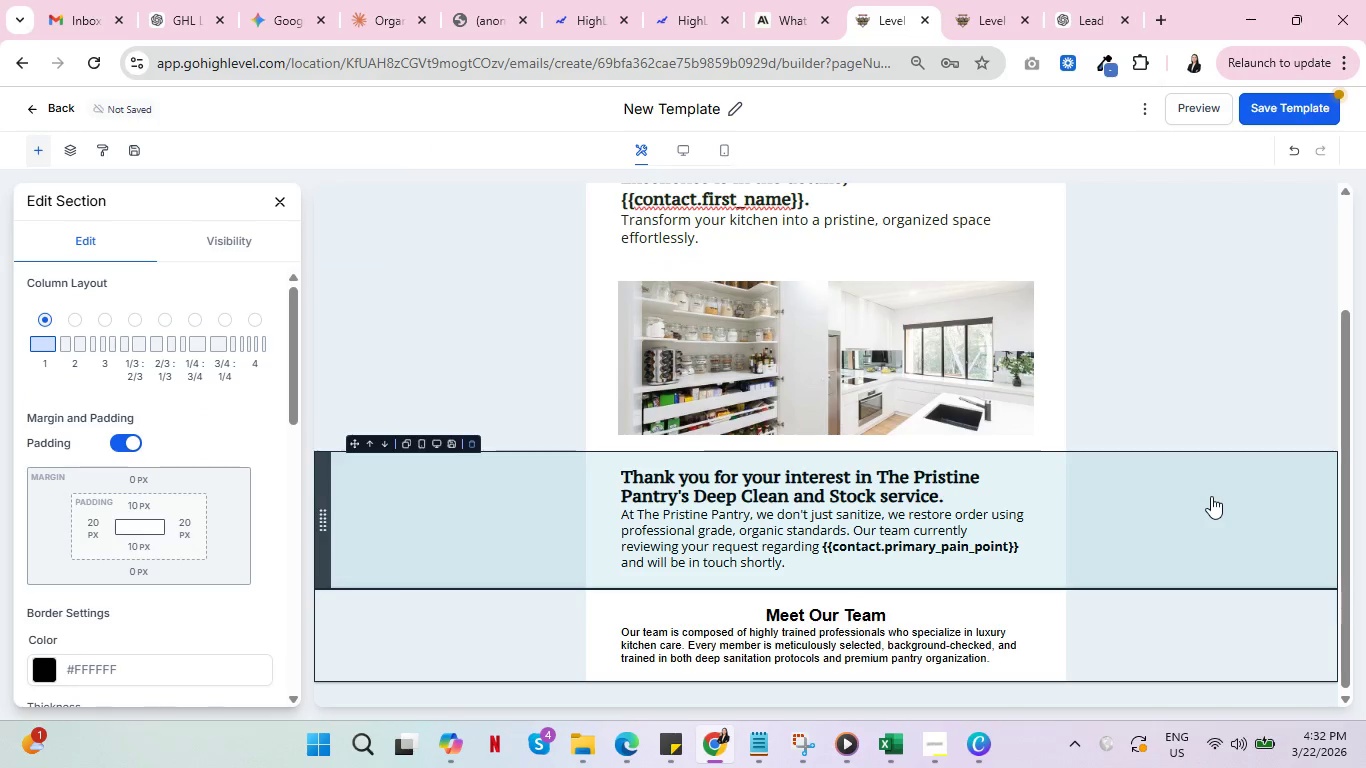 
scroll: coordinate [1226, 519], scroll_direction: down, amount: 5.0
 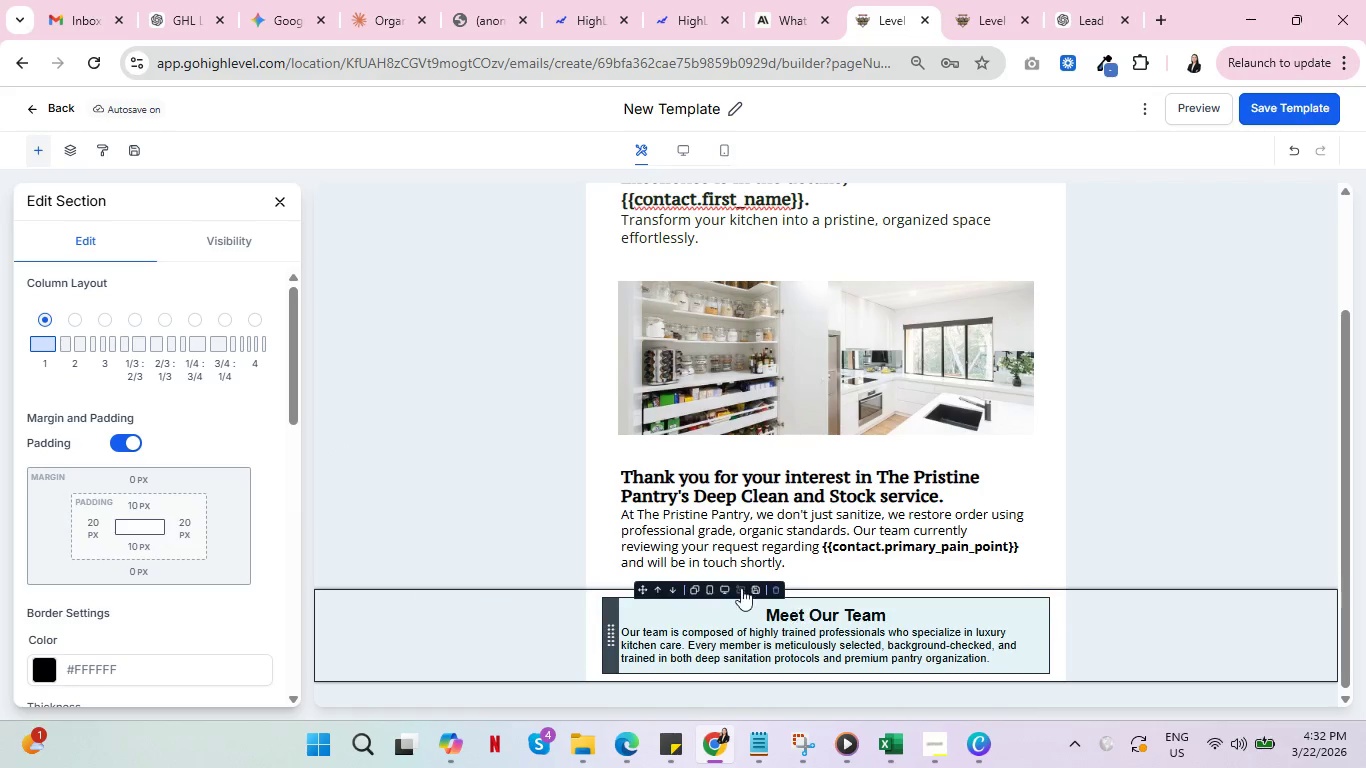 
wait(6.47)
 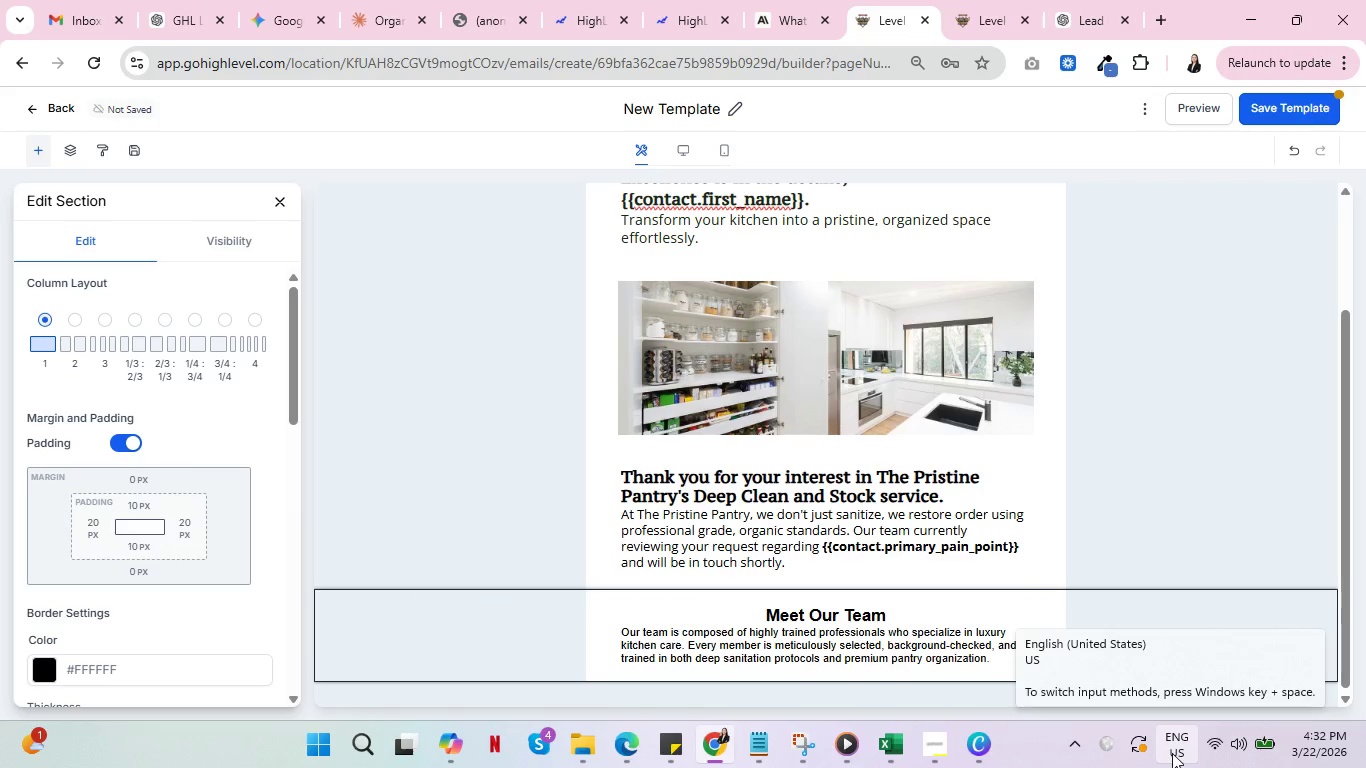 
left_click([276, 205])
 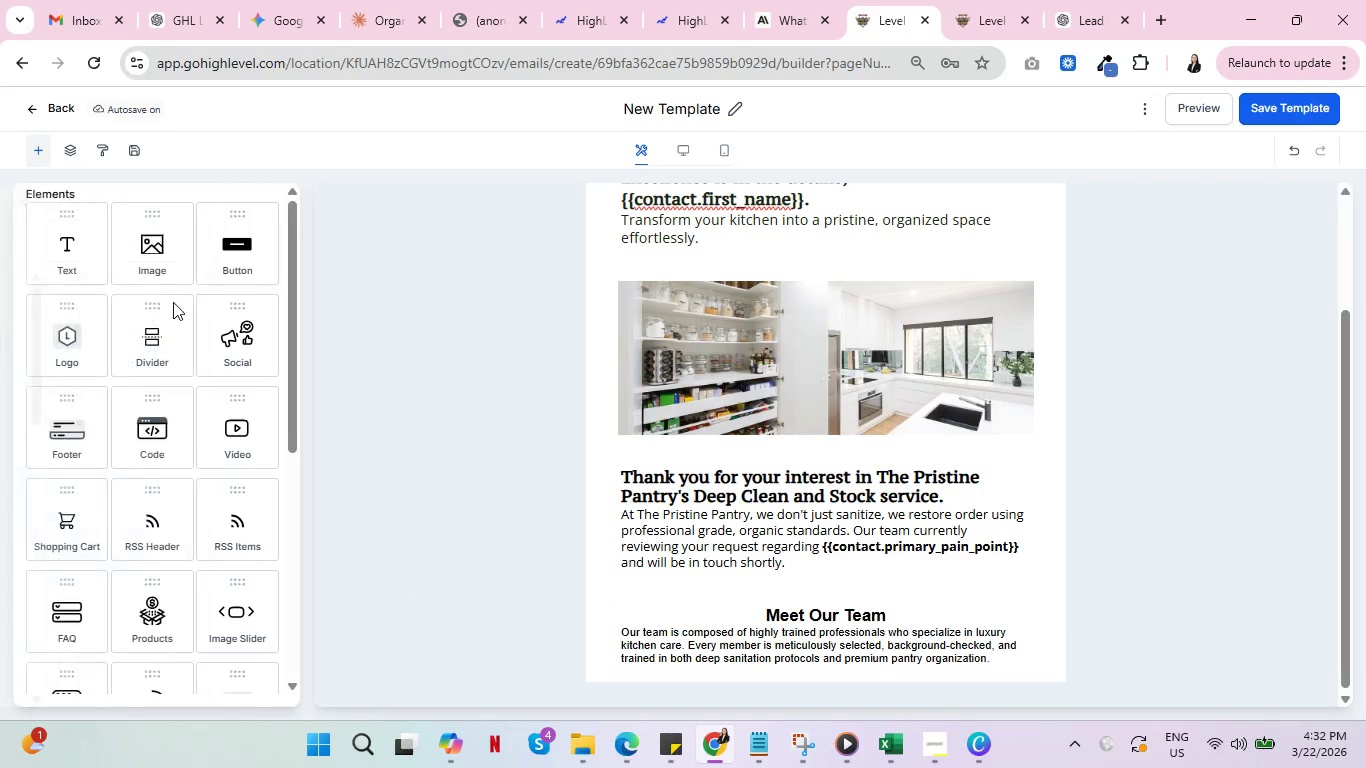 
scroll: coordinate [172, 365], scroll_direction: down, amount: 6.0
 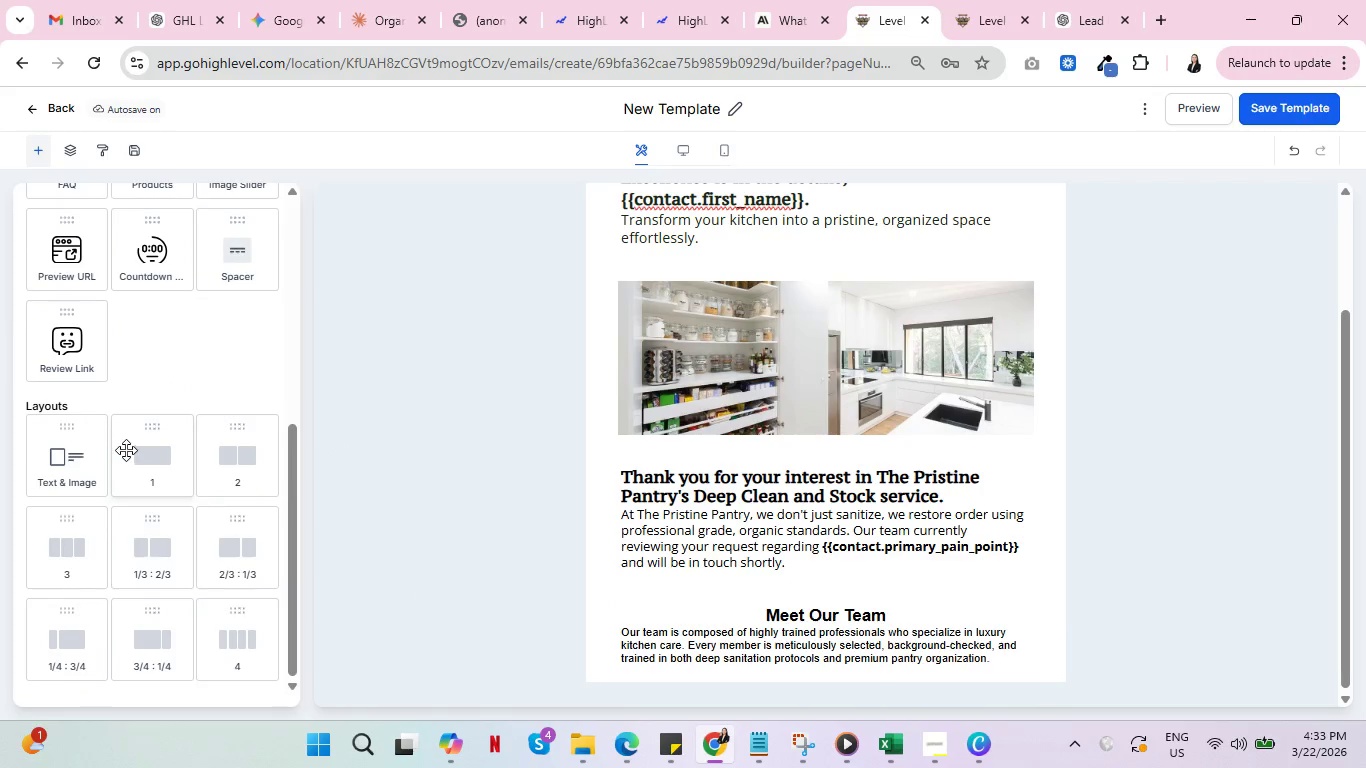 
left_click_drag(start_coordinate=[151, 450], to_coordinate=[665, 654])
 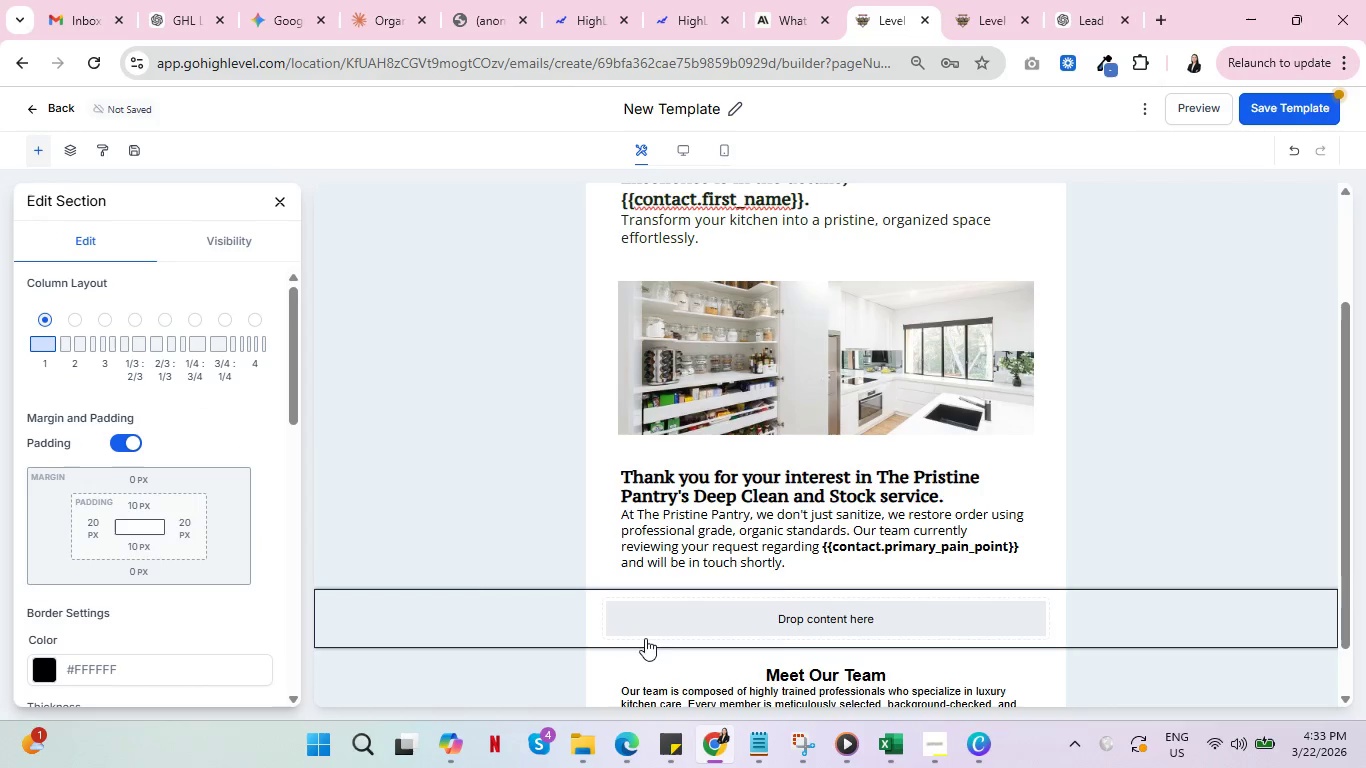 
scroll: coordinate [636, 631], scroll_direction: down, amount: 6.0
 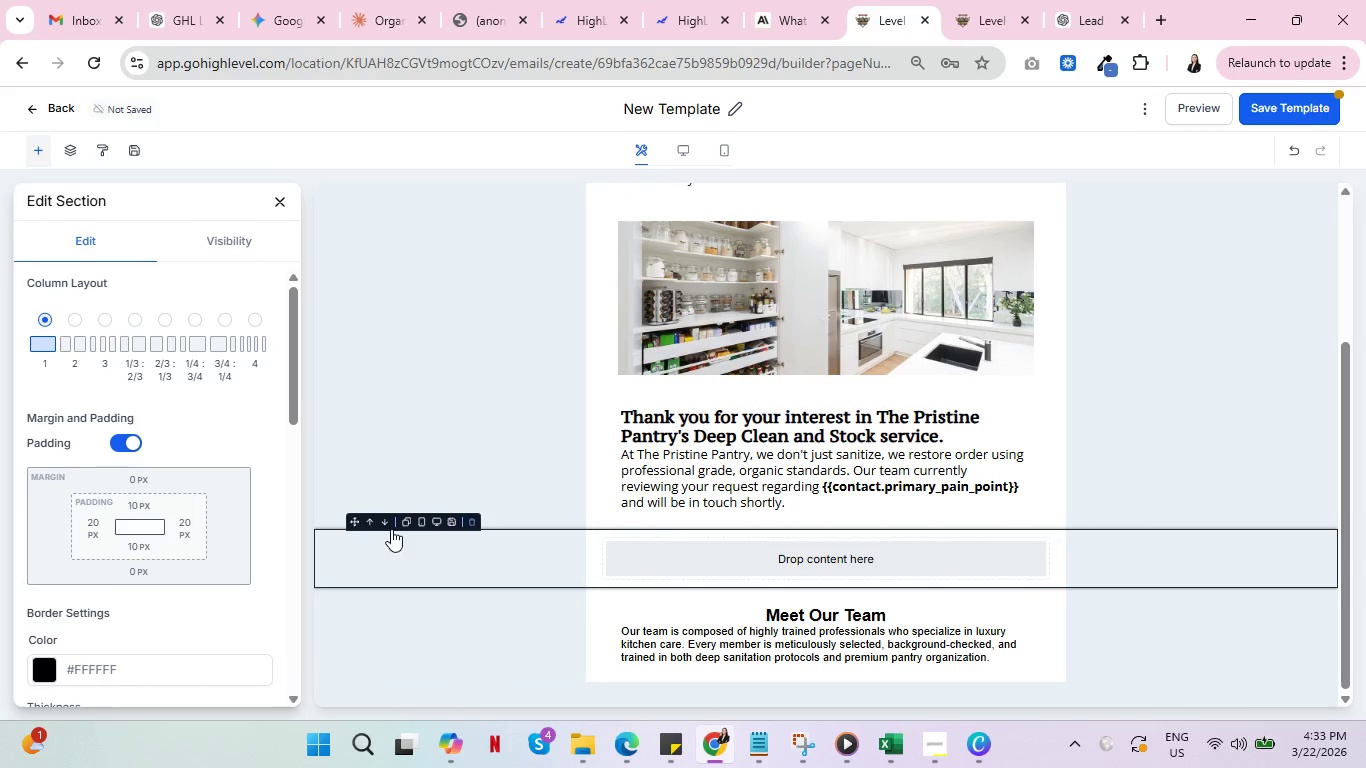 
left_click([385, 521])
 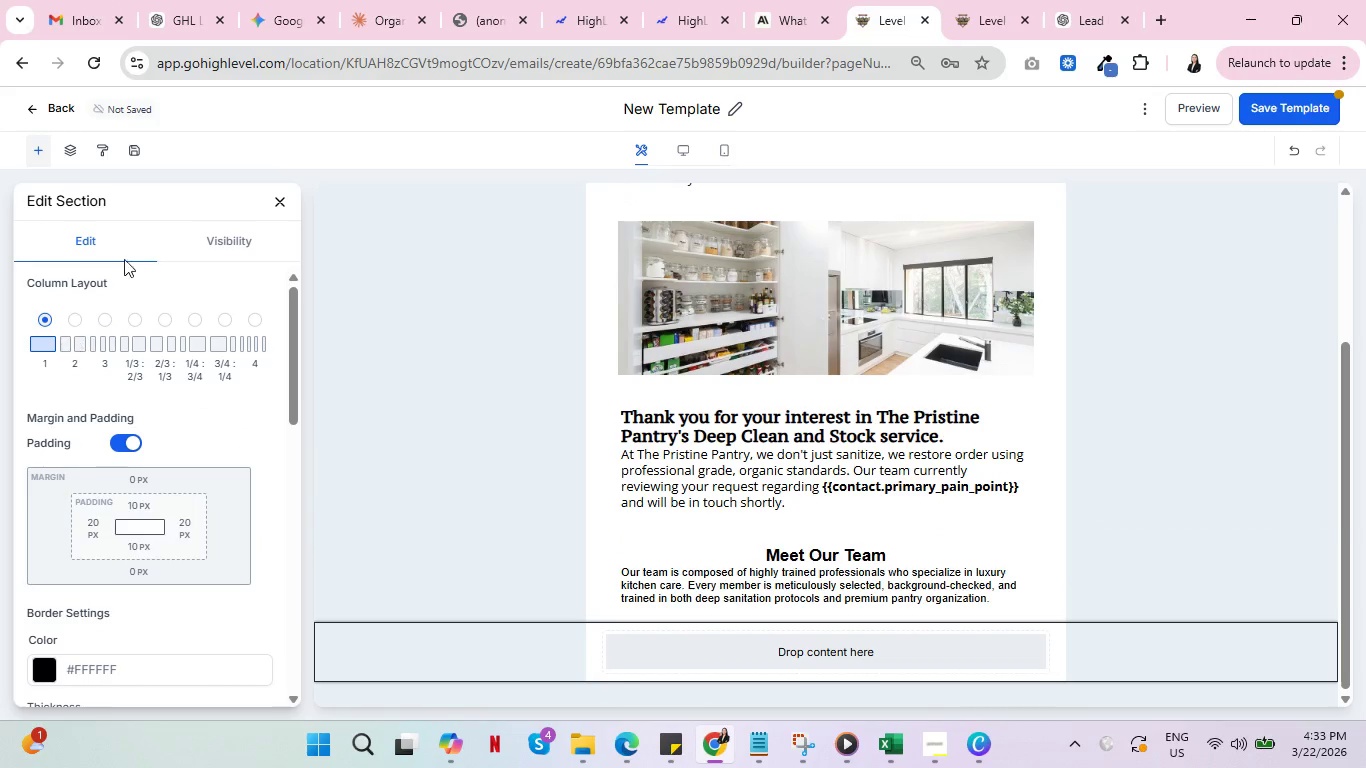 
left_click([276, 207])
 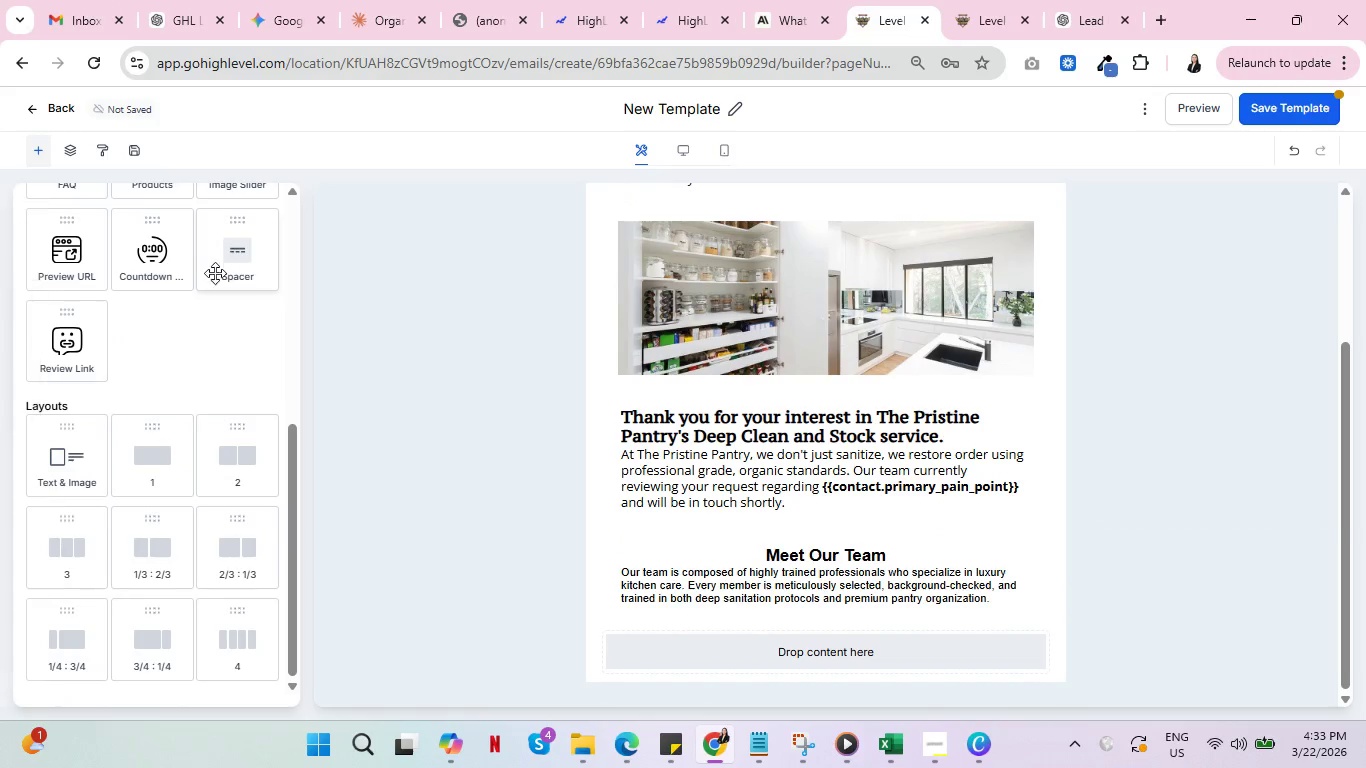 
scroll: coordinate [195, 418], scroll_direction: down, amount: 5.0
 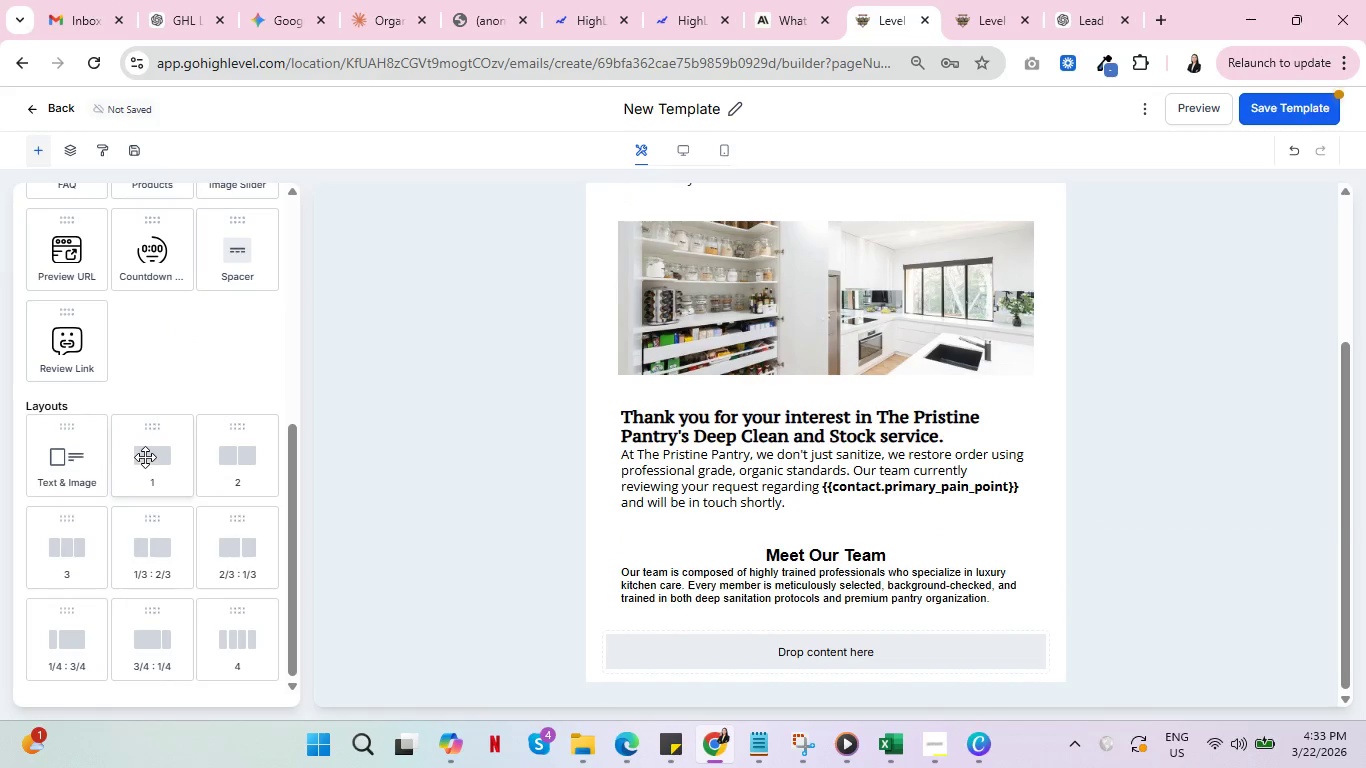 
left_click_drag(start_coordinate=[148, 456], to_coordinate=[714, 687])
 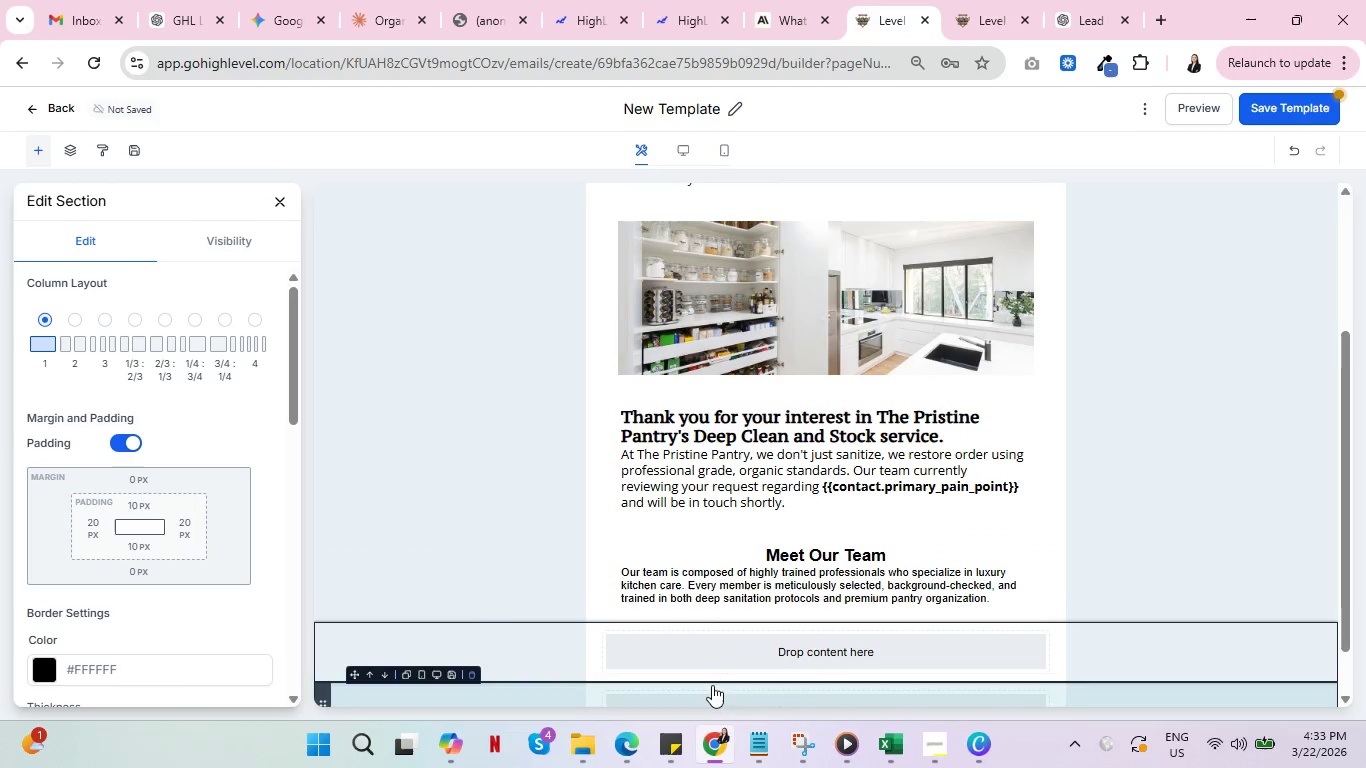 
scroll: coordinate [753, 633], scroll_direction: down, amount: 5.0
 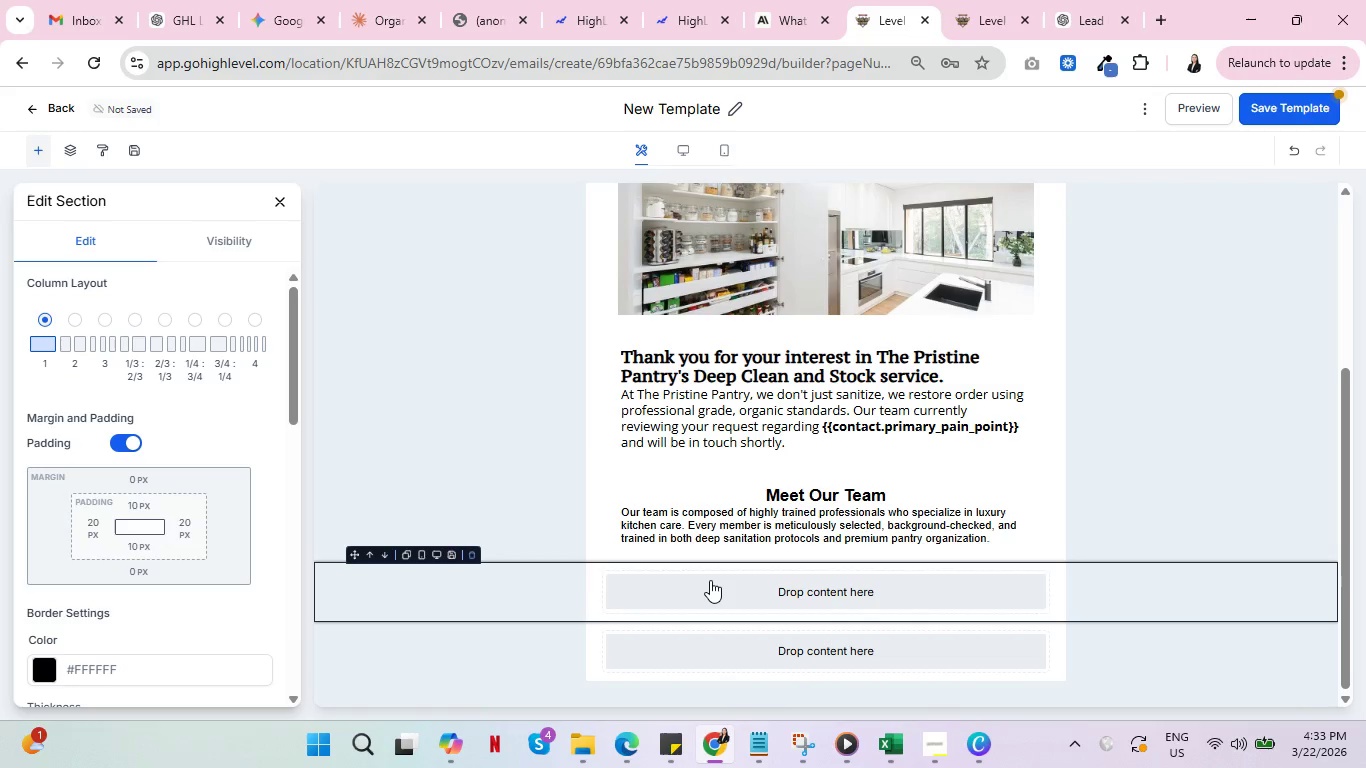 
wait(5.83)
 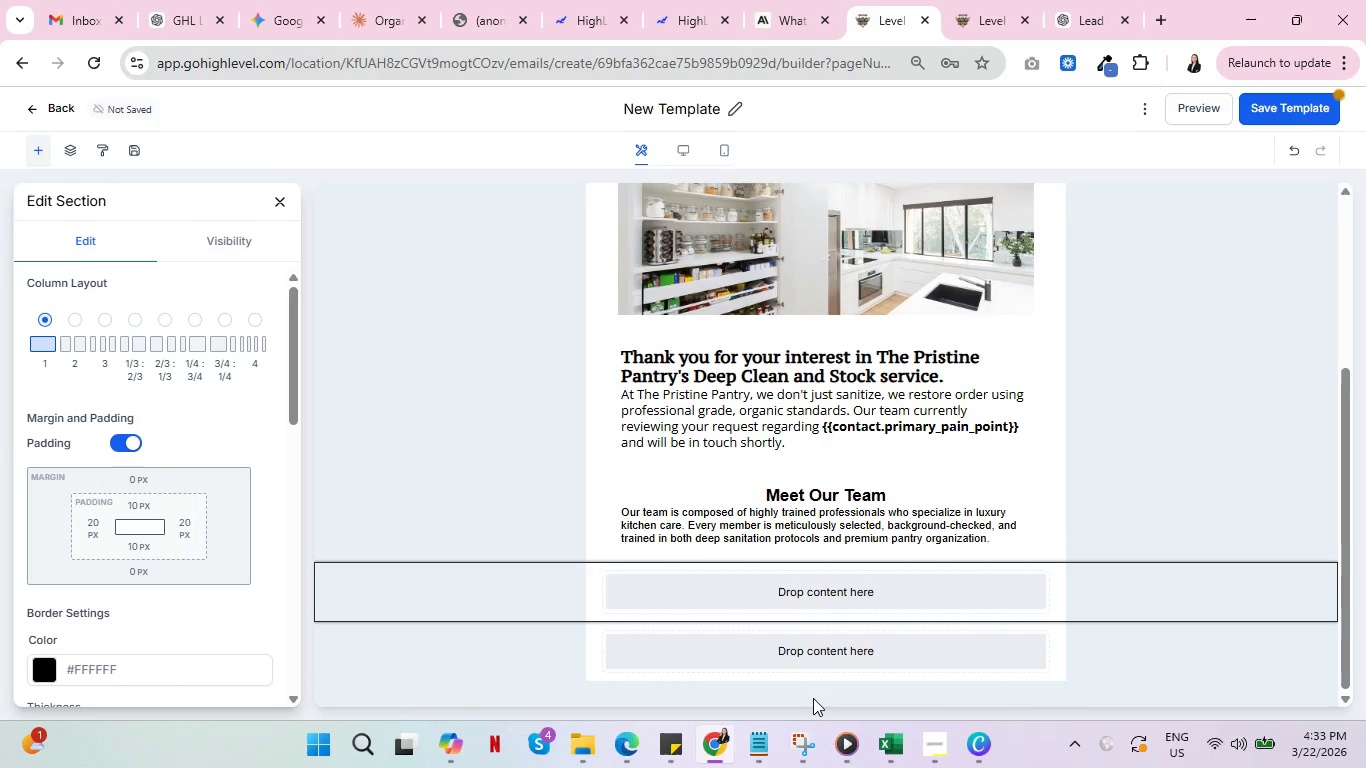 
left_click([710, 580])
 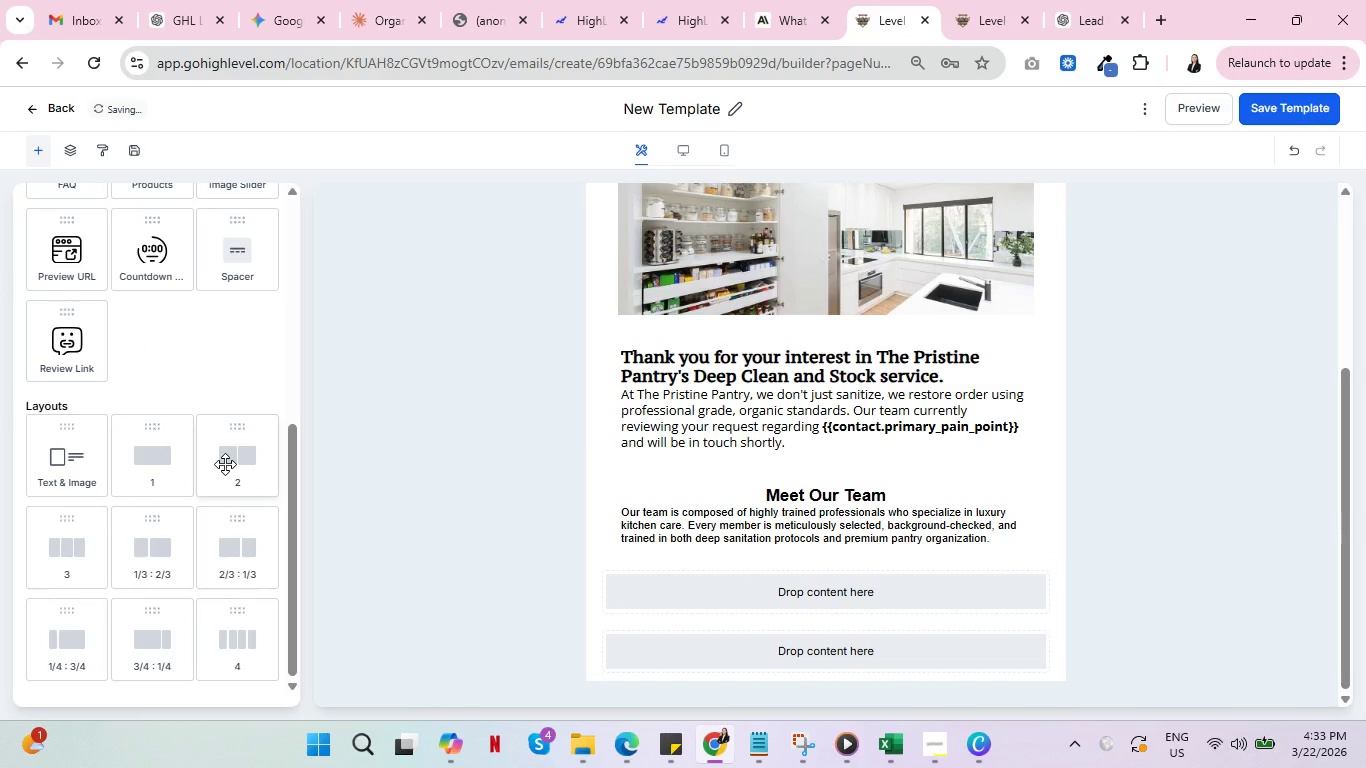 
scroll: coordinate [282, 570], scroll_direction: up, amount: 11.0
 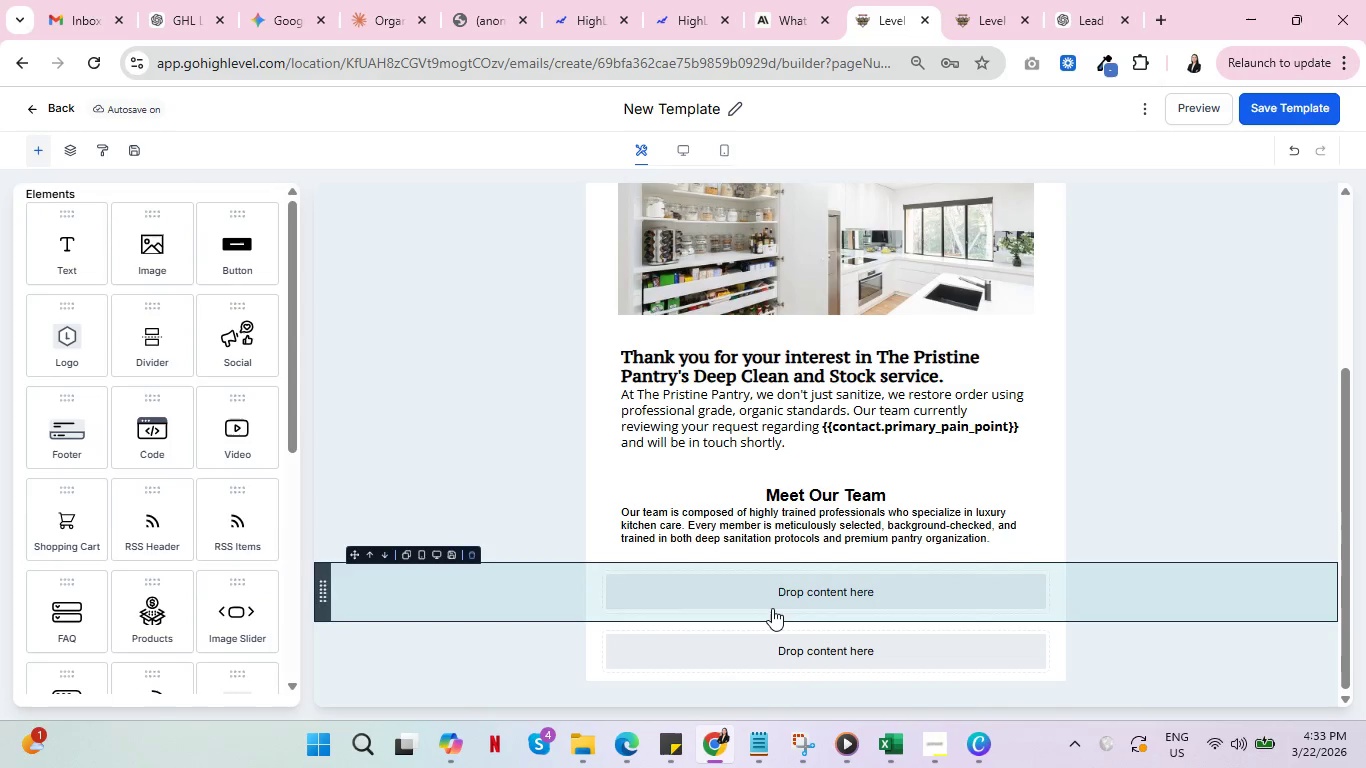 
left_click([772, 608])
 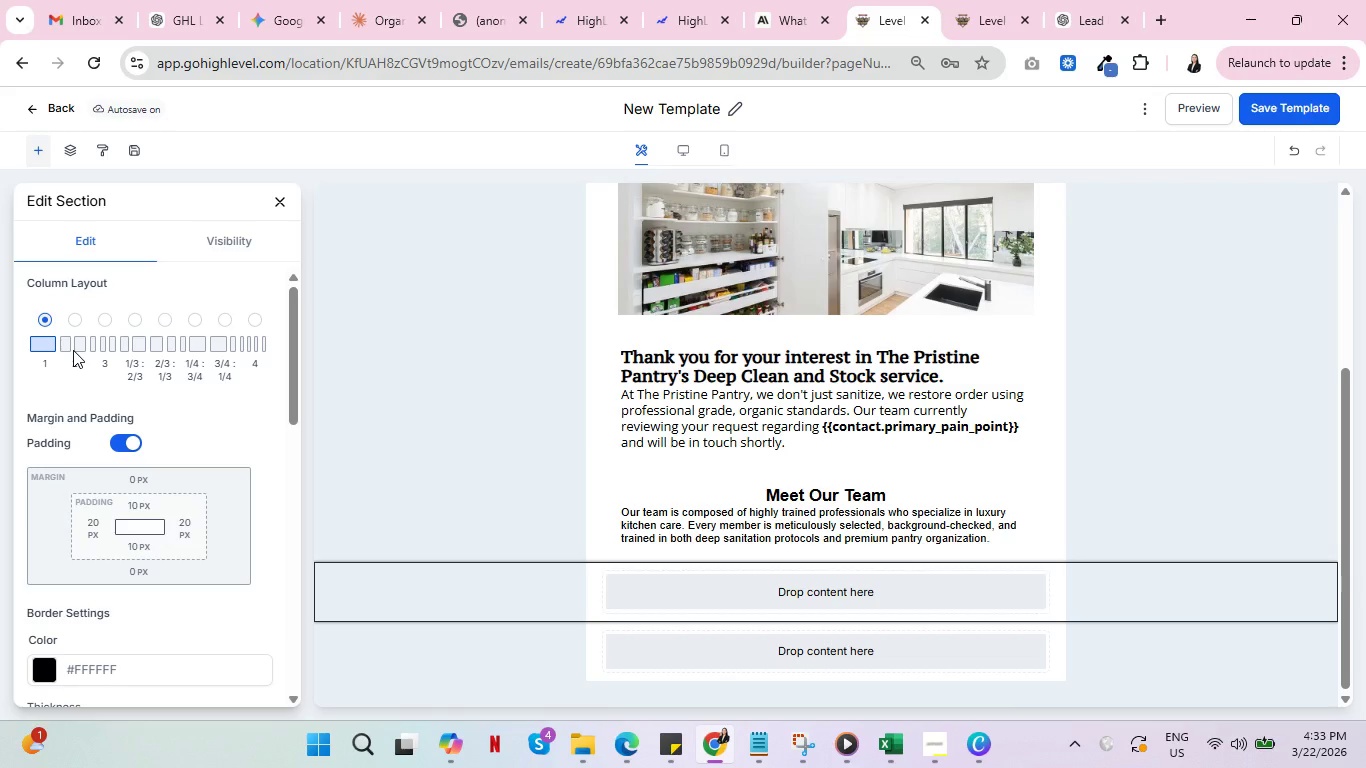 
left_click([73, 350])
 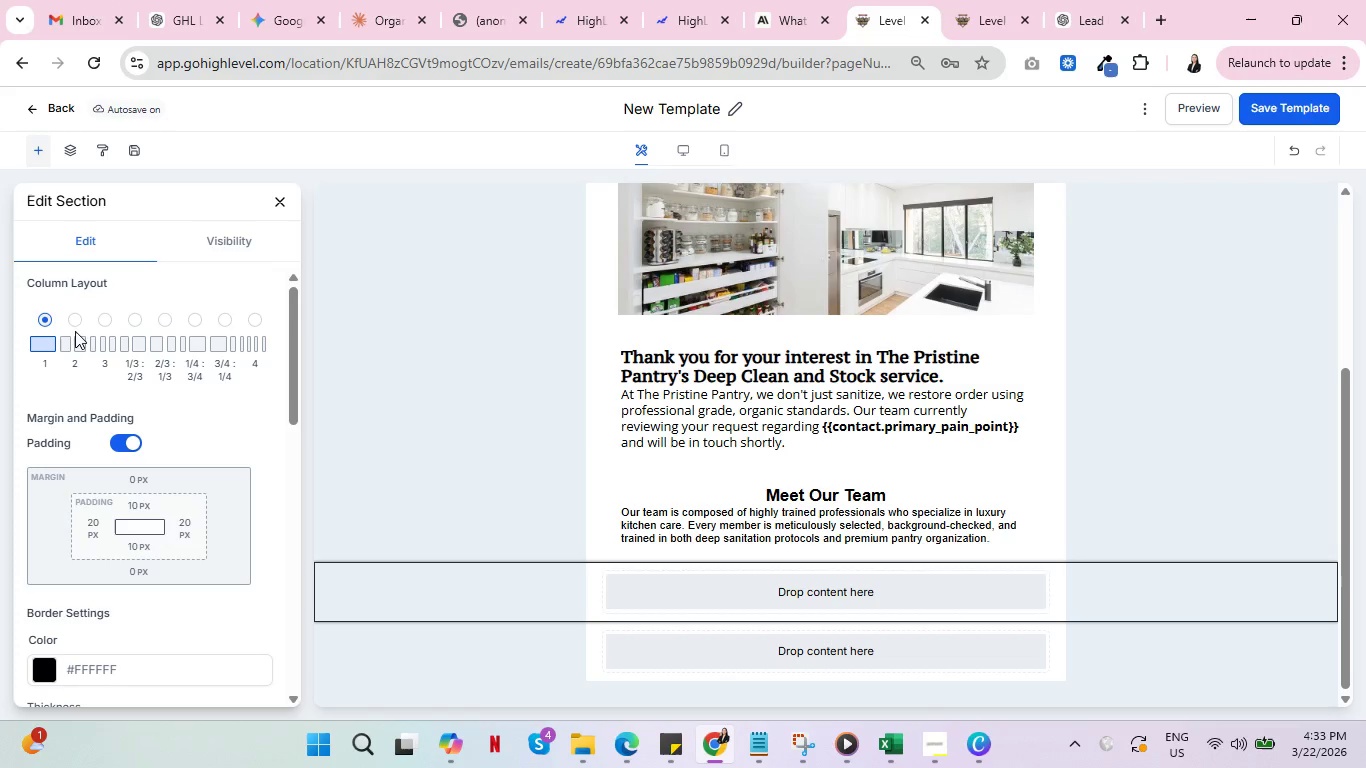 
double_click([71, 316])
 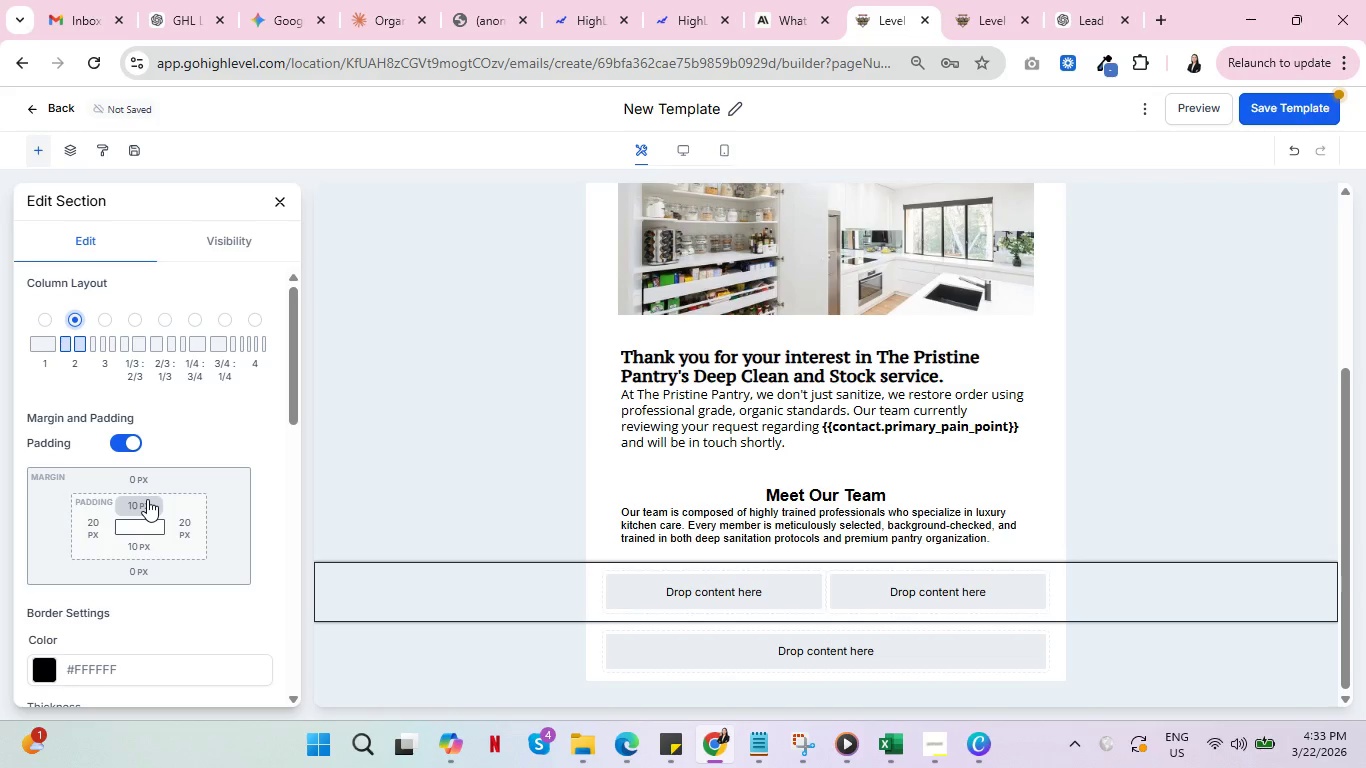 
key(Control+ControlLeft)
 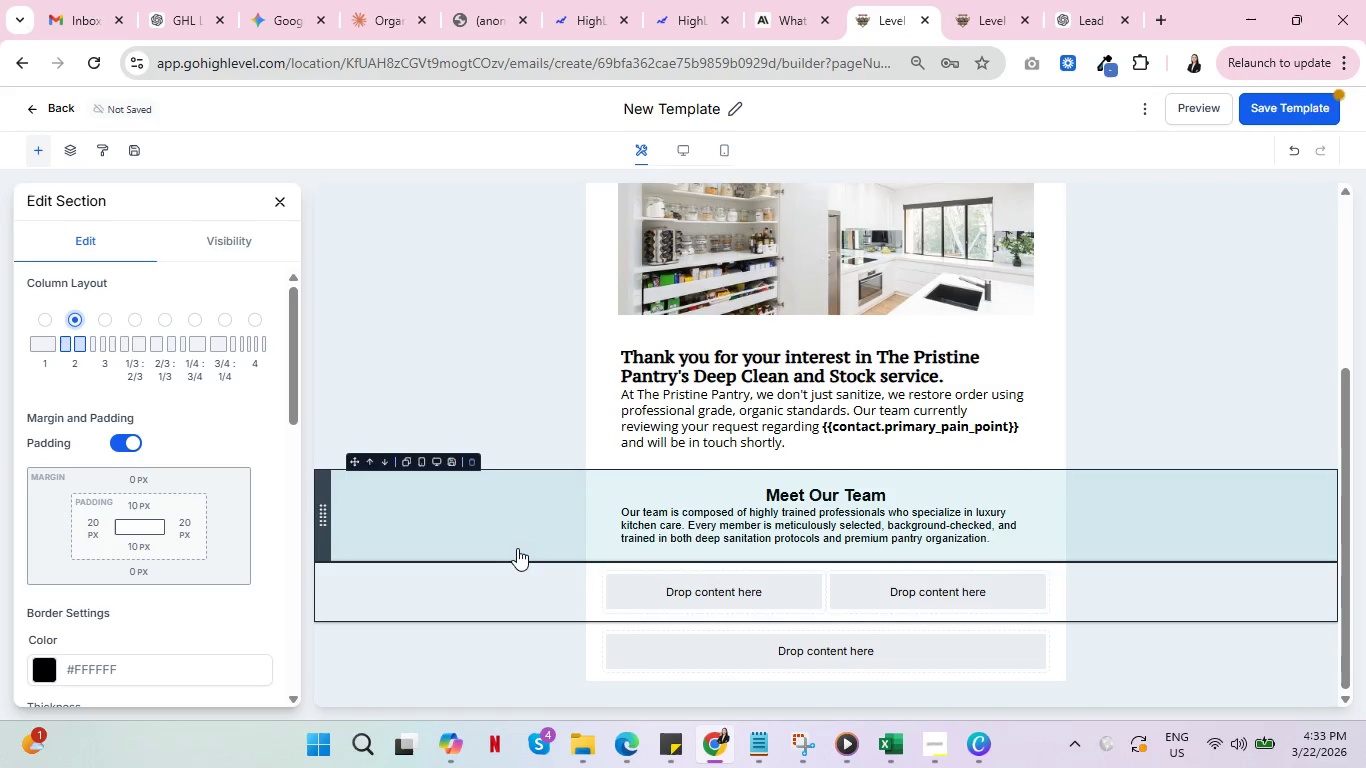 
key(Control+ControlLeft)
 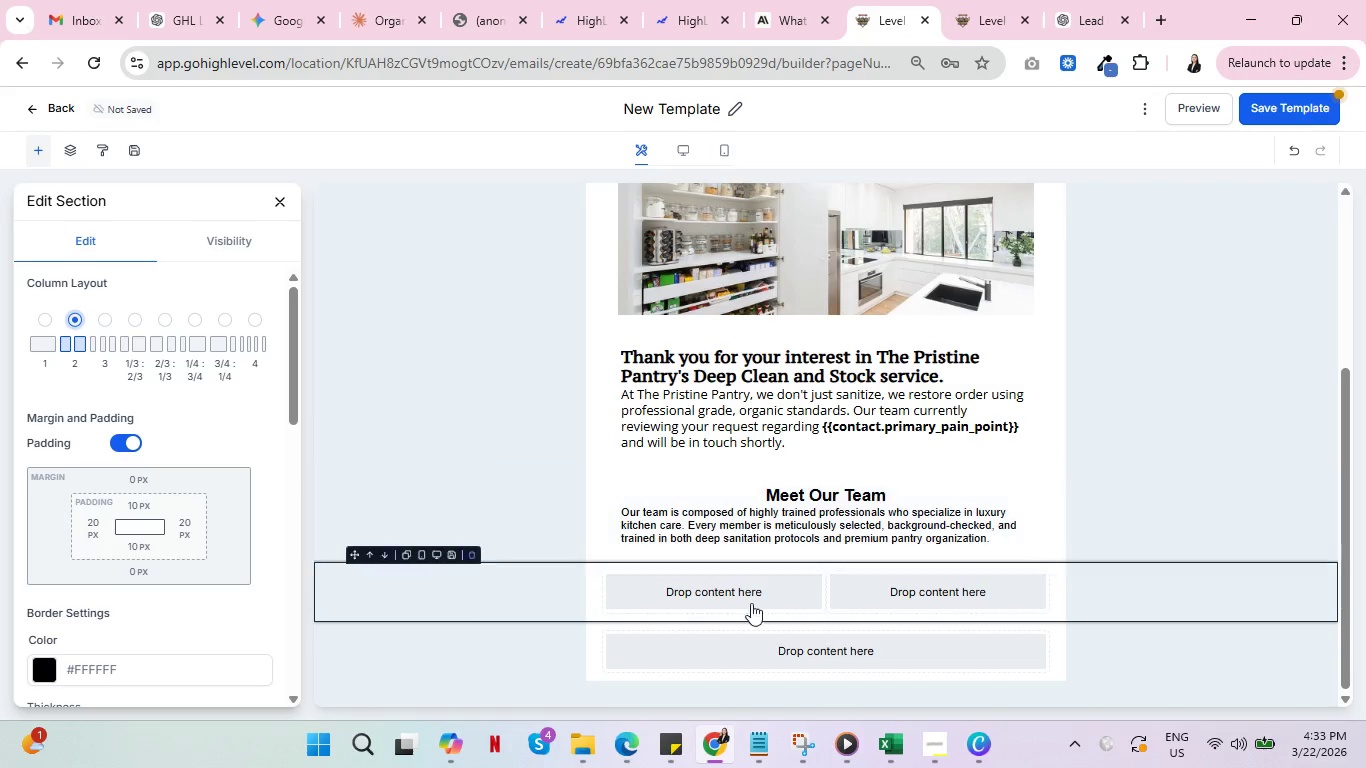 
key(Control+ControlLeft)
 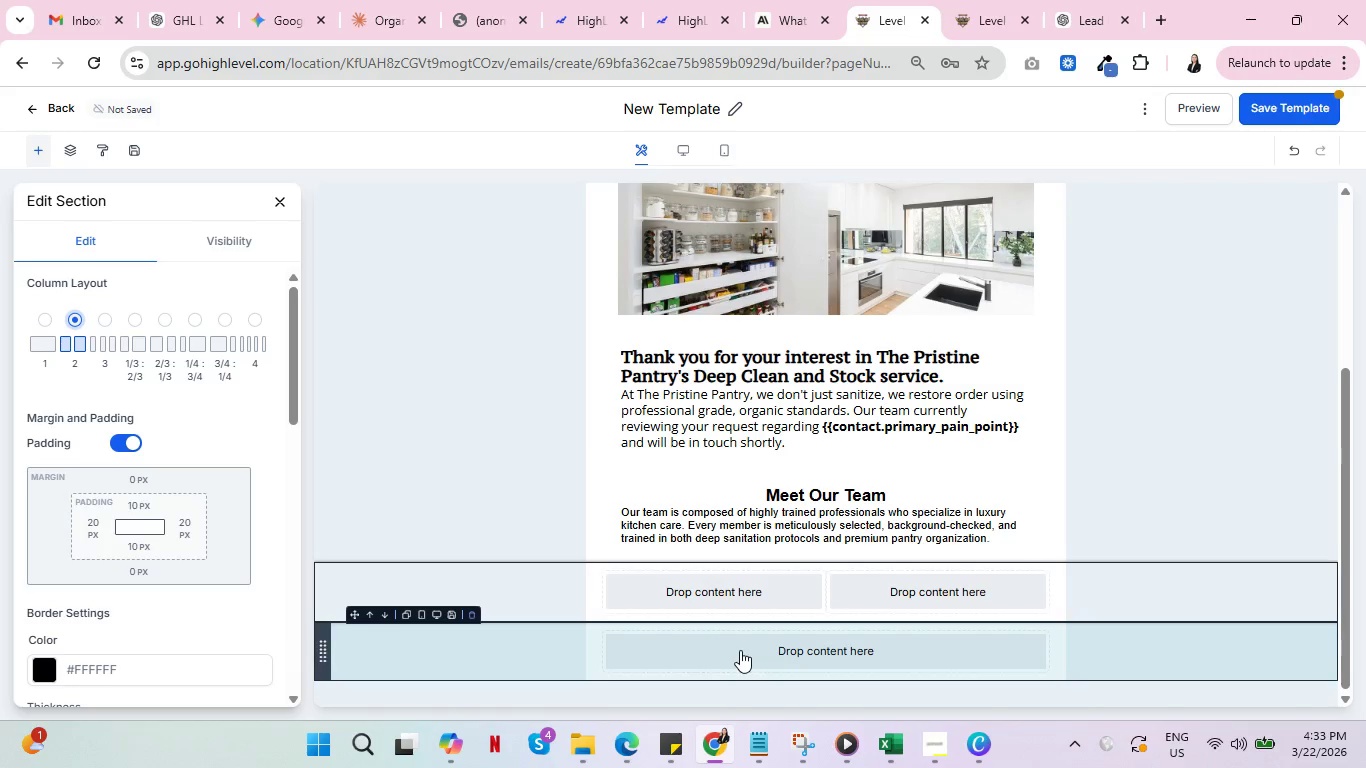 
left_click([740, 650])
 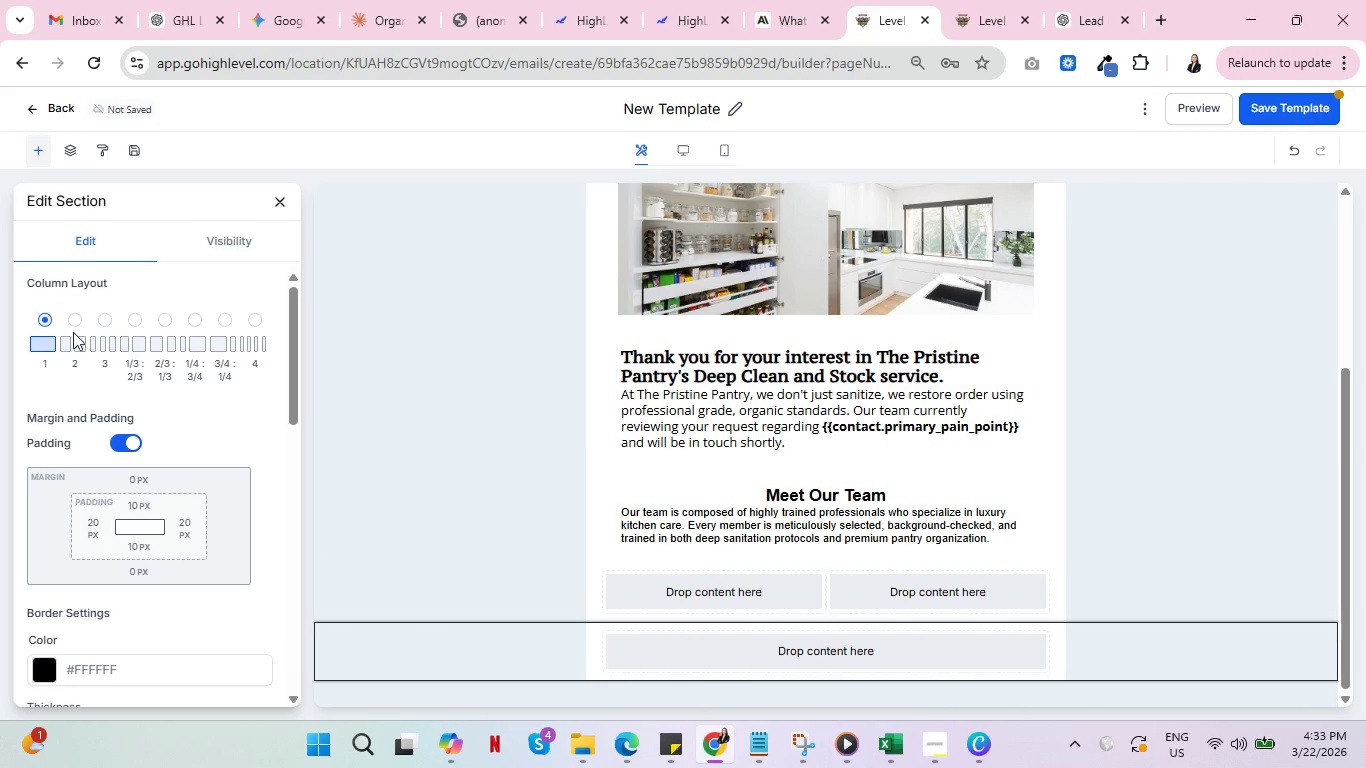 
left_click([70, 324])
 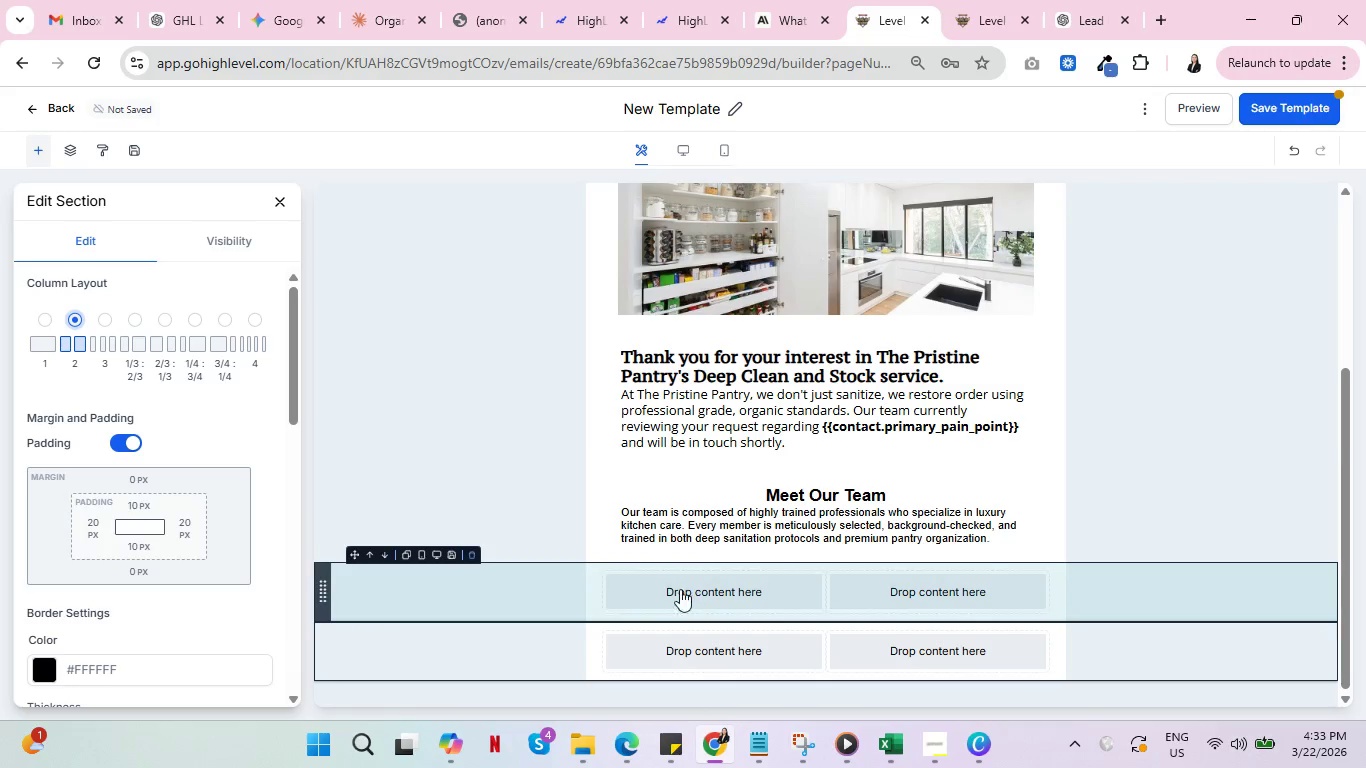 
left_click([678, 586])
 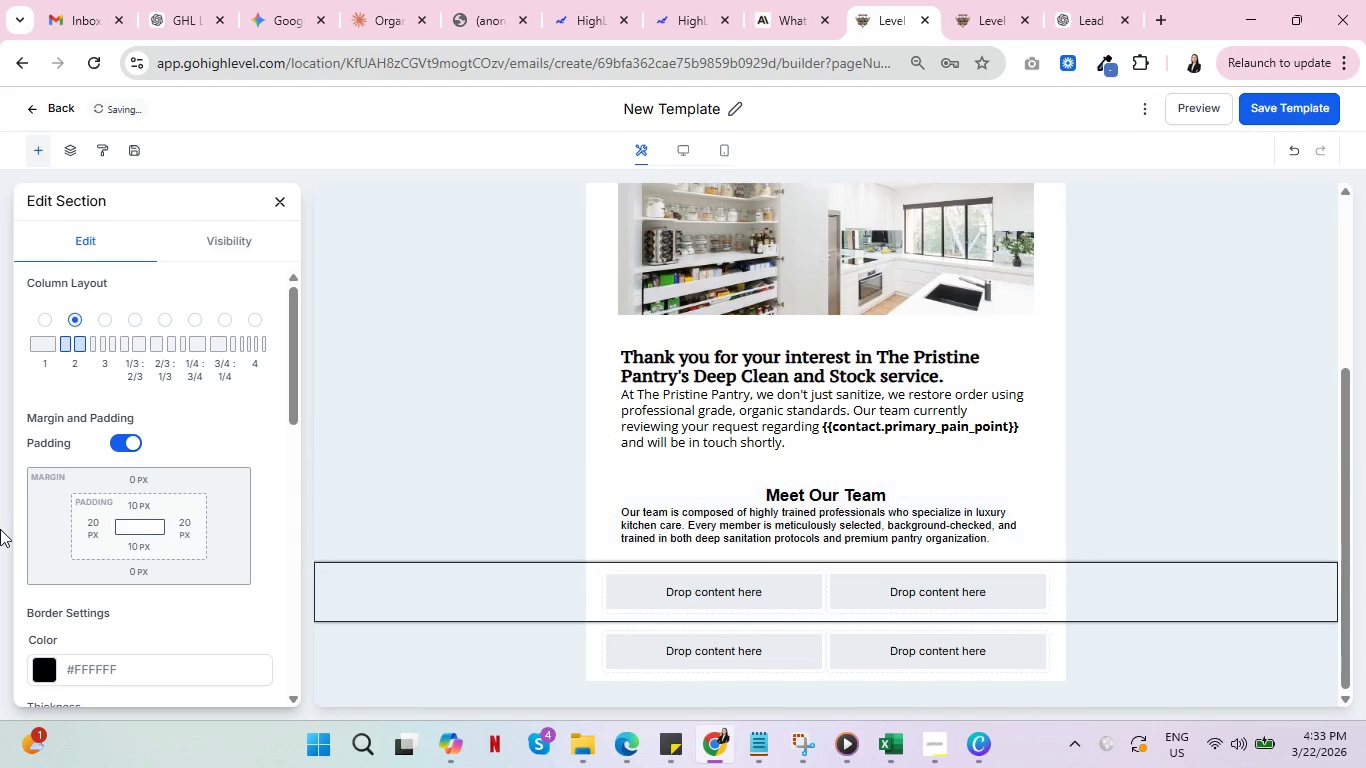 
wait(7.2)
 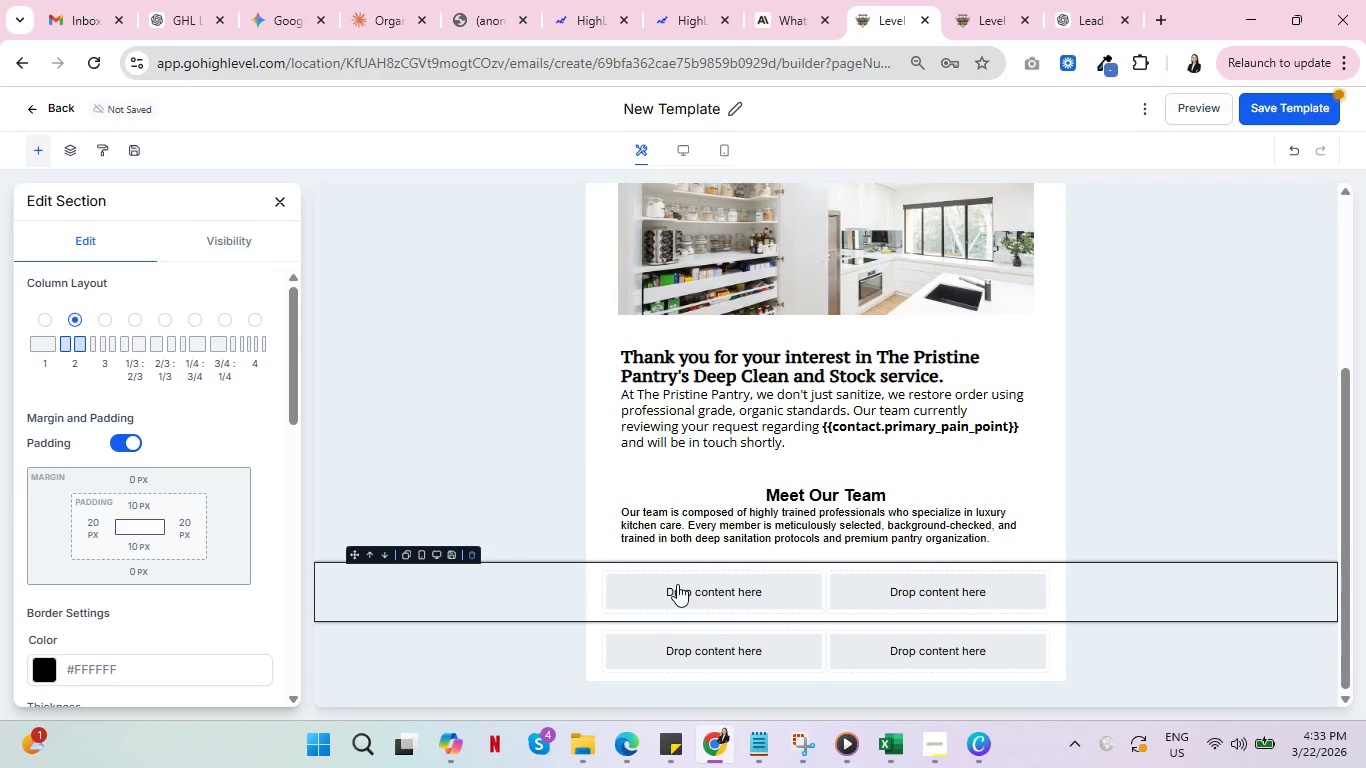 
left_click([278, 200])
 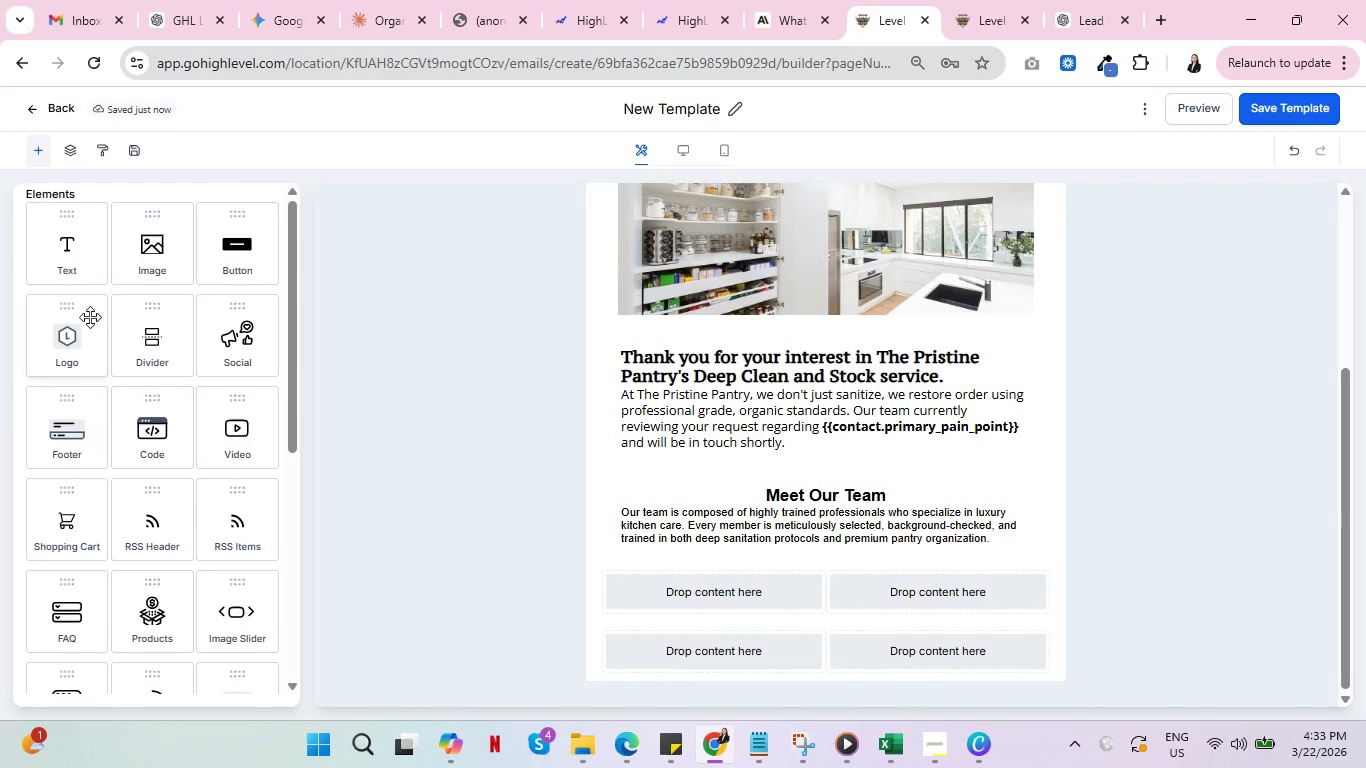 
scroll: coordinate [95, 315], scroll_direction: up, amount: 3.0
 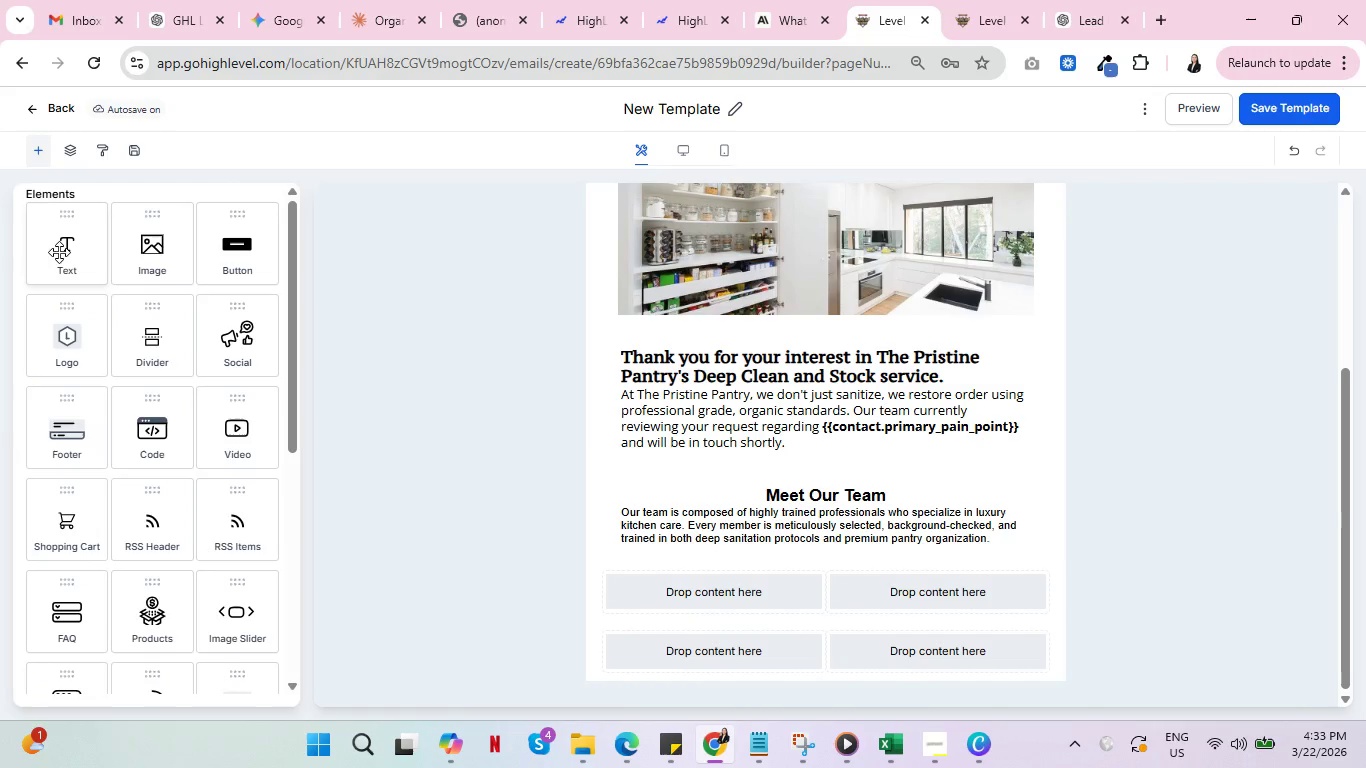 
left_click_drag(start_coordinate=[62, 252], to_coordinate=[681, 594])
 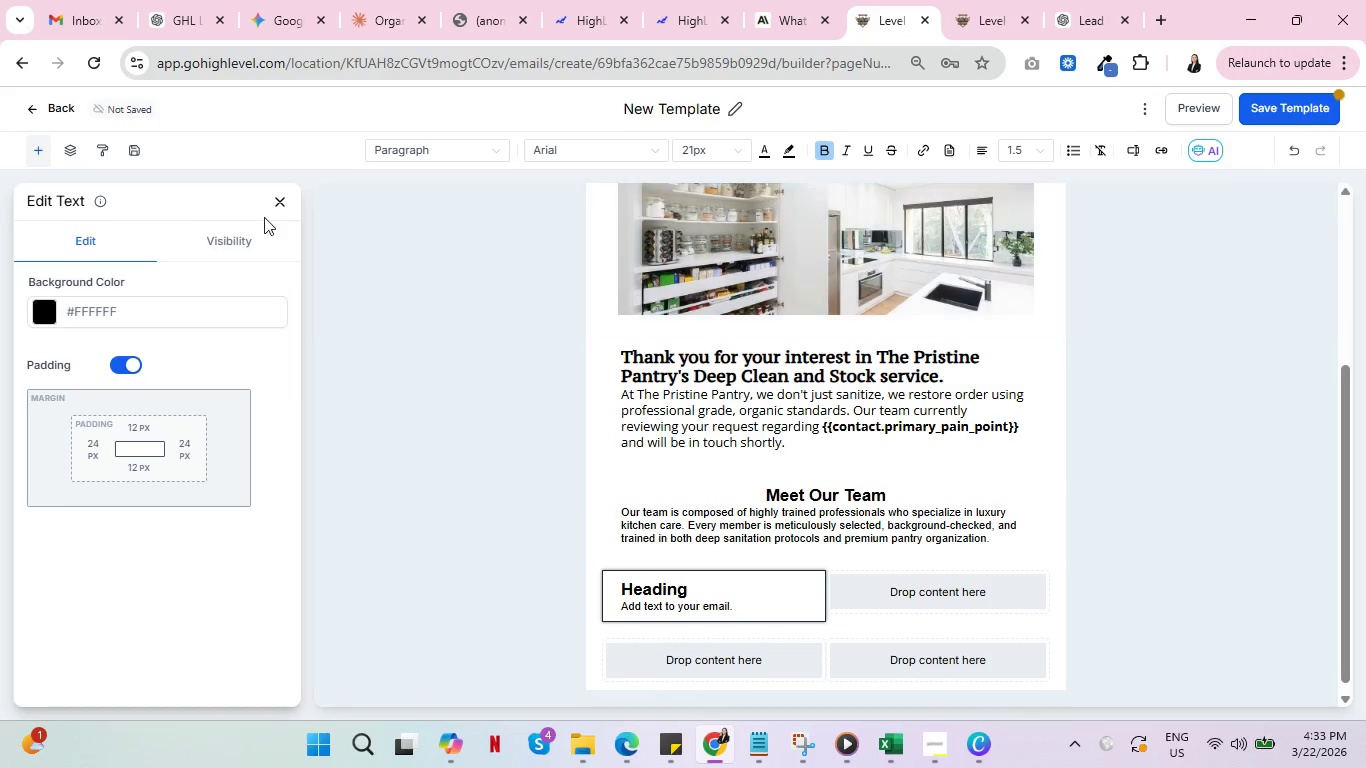 
left_click([276, 202])
 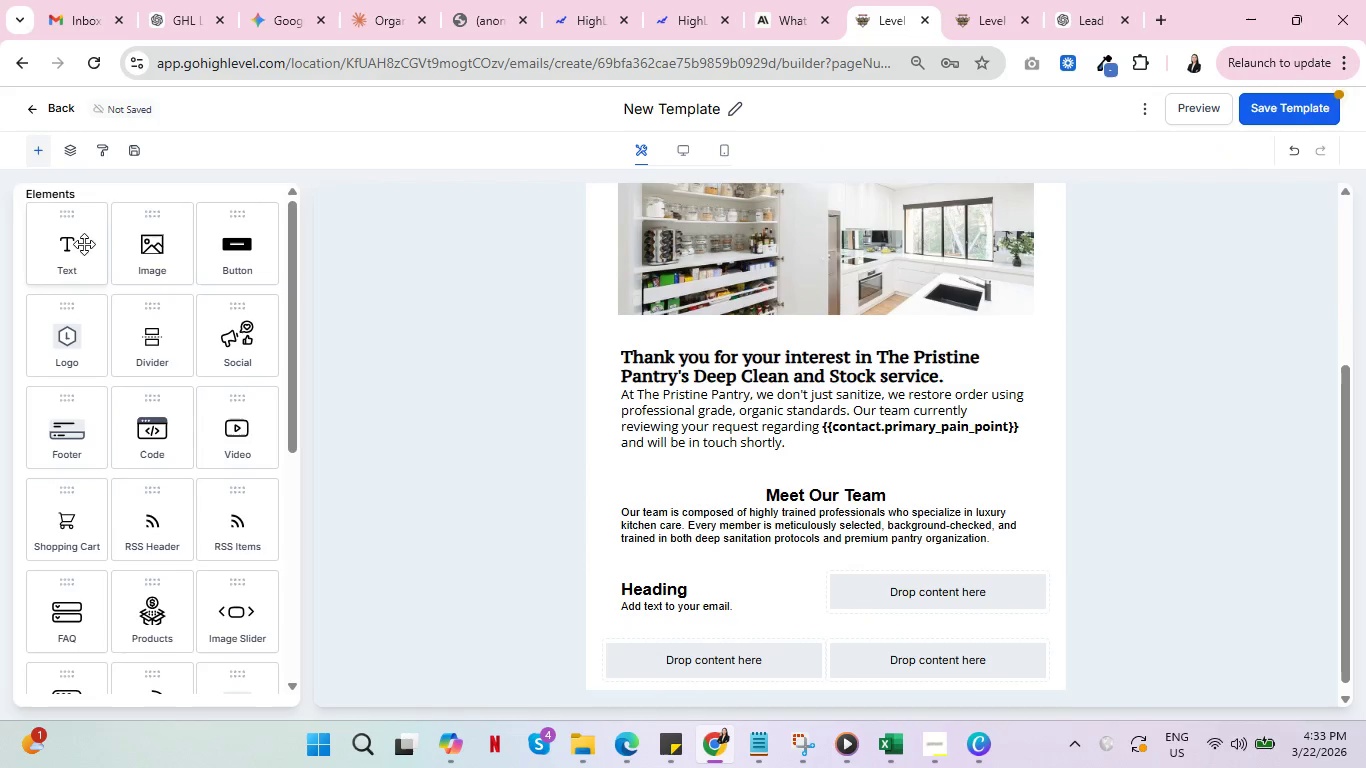 
left_click_drag(start_coordinate=[74, 241], to_coordinate=[930, 594])
 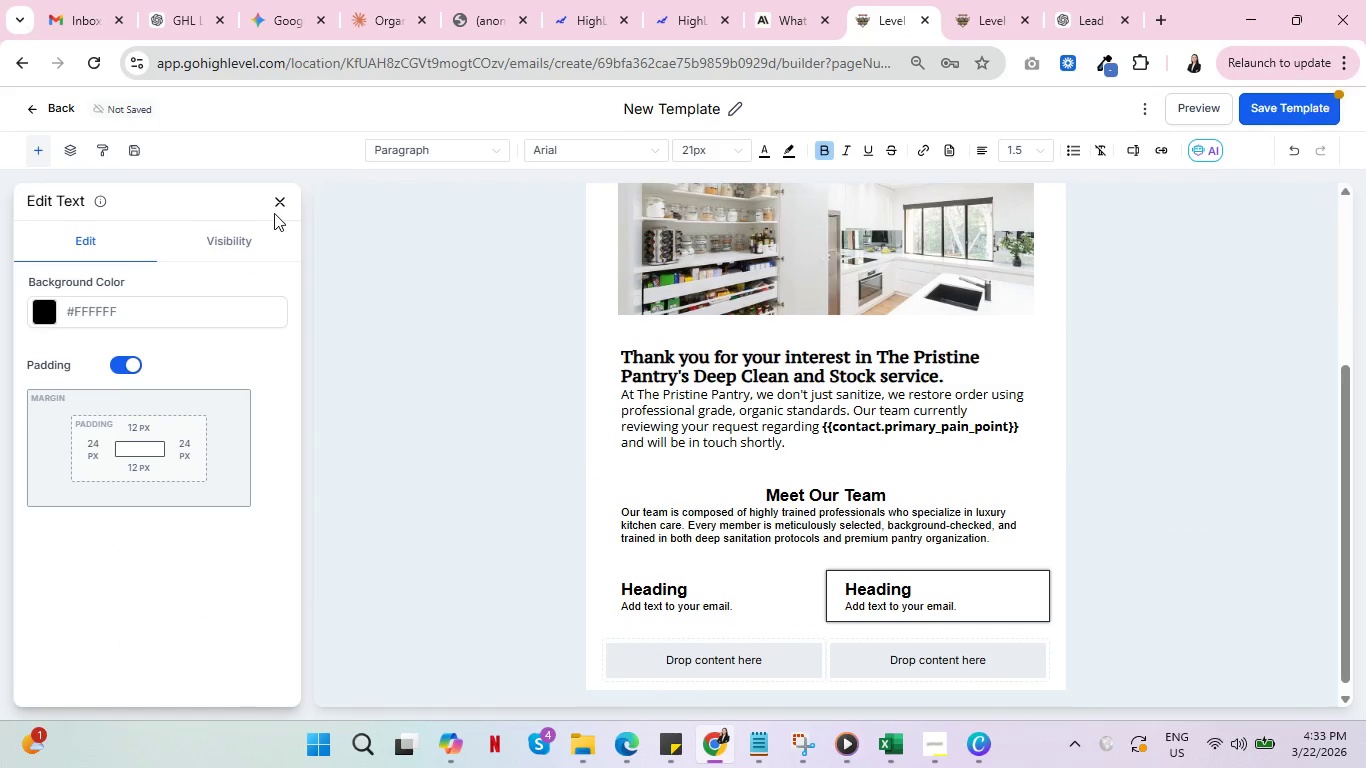 
left_click([273, 202])
 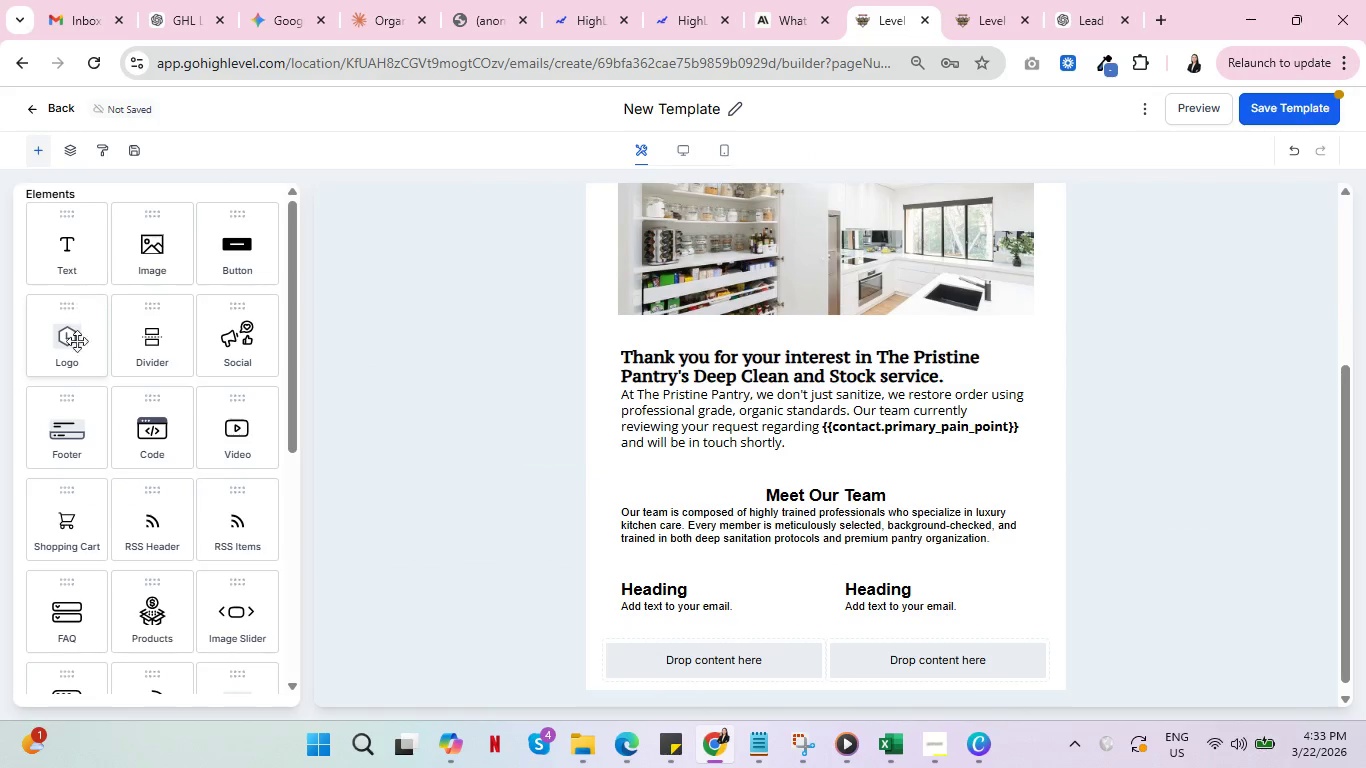 
scroll: coordinate [87, 445], scroll_direction: down, amount: 8.0
 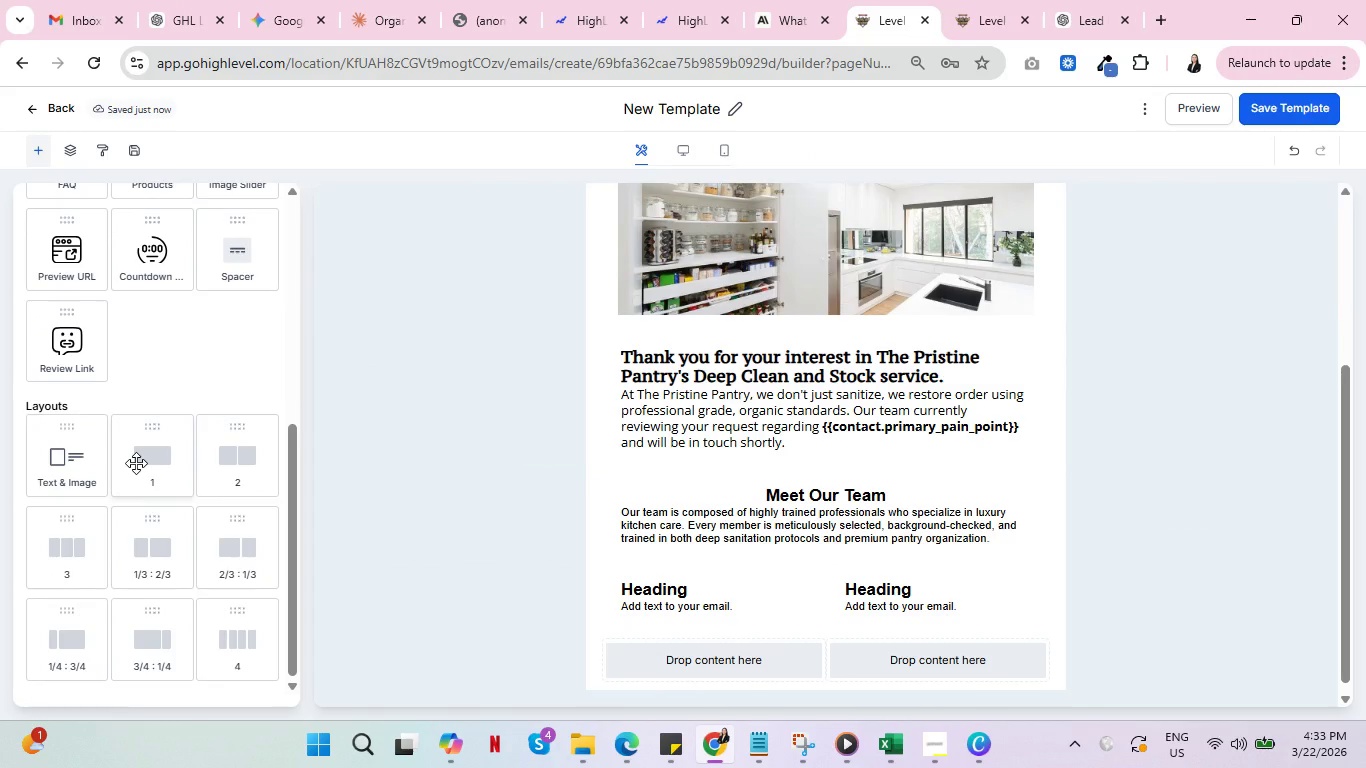 
scroll: coordinate [137, 463], scroll_direction: up, amount: 6.0
 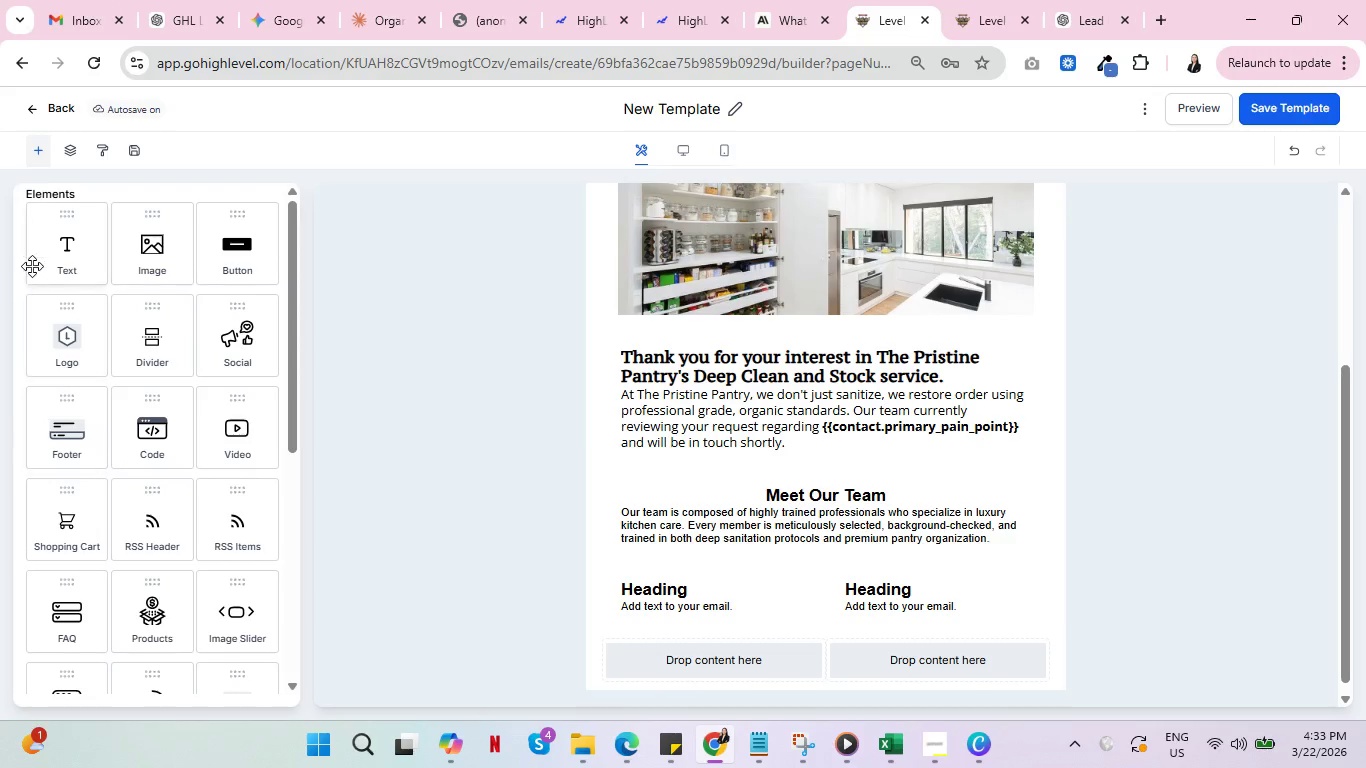 
left_click_drag(start_coordinate=[58, 255], to_coordinate=[702, 666])
 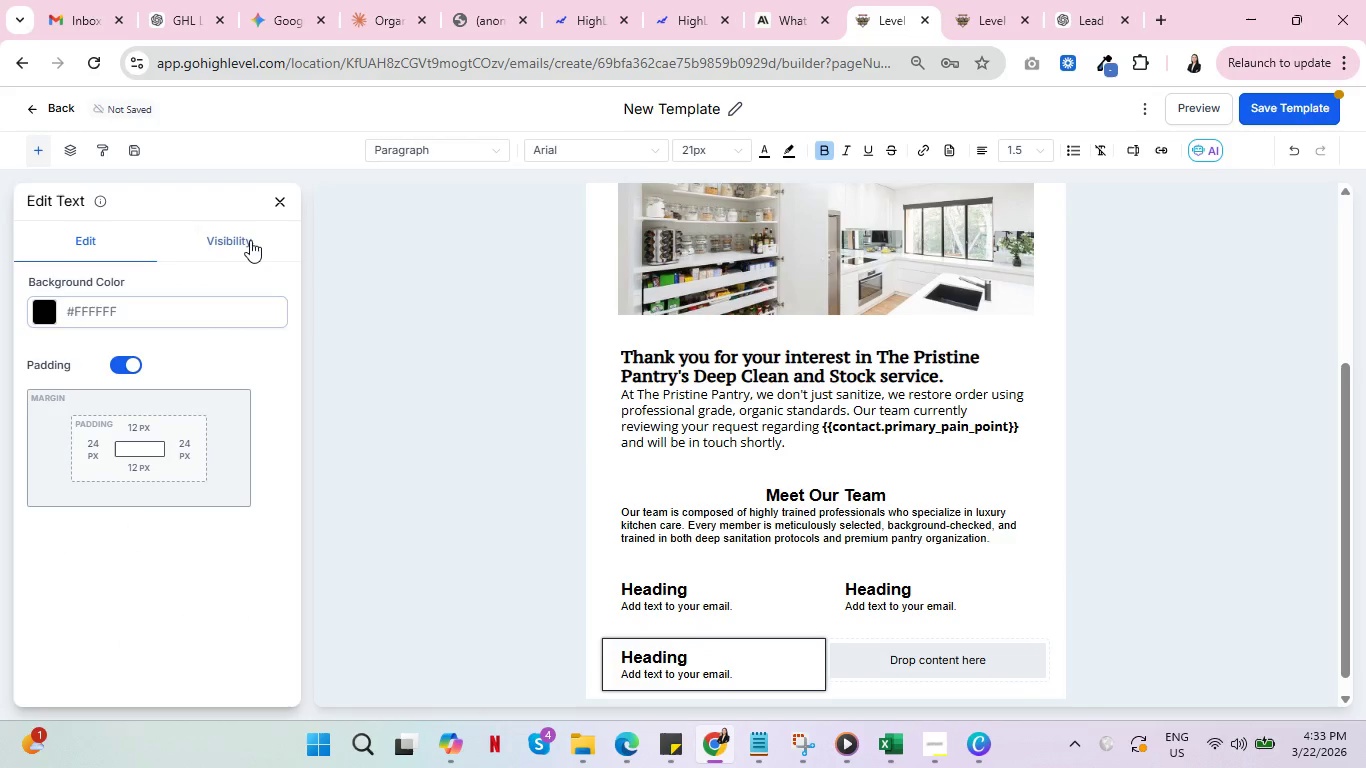 
left_click([281, 200])
 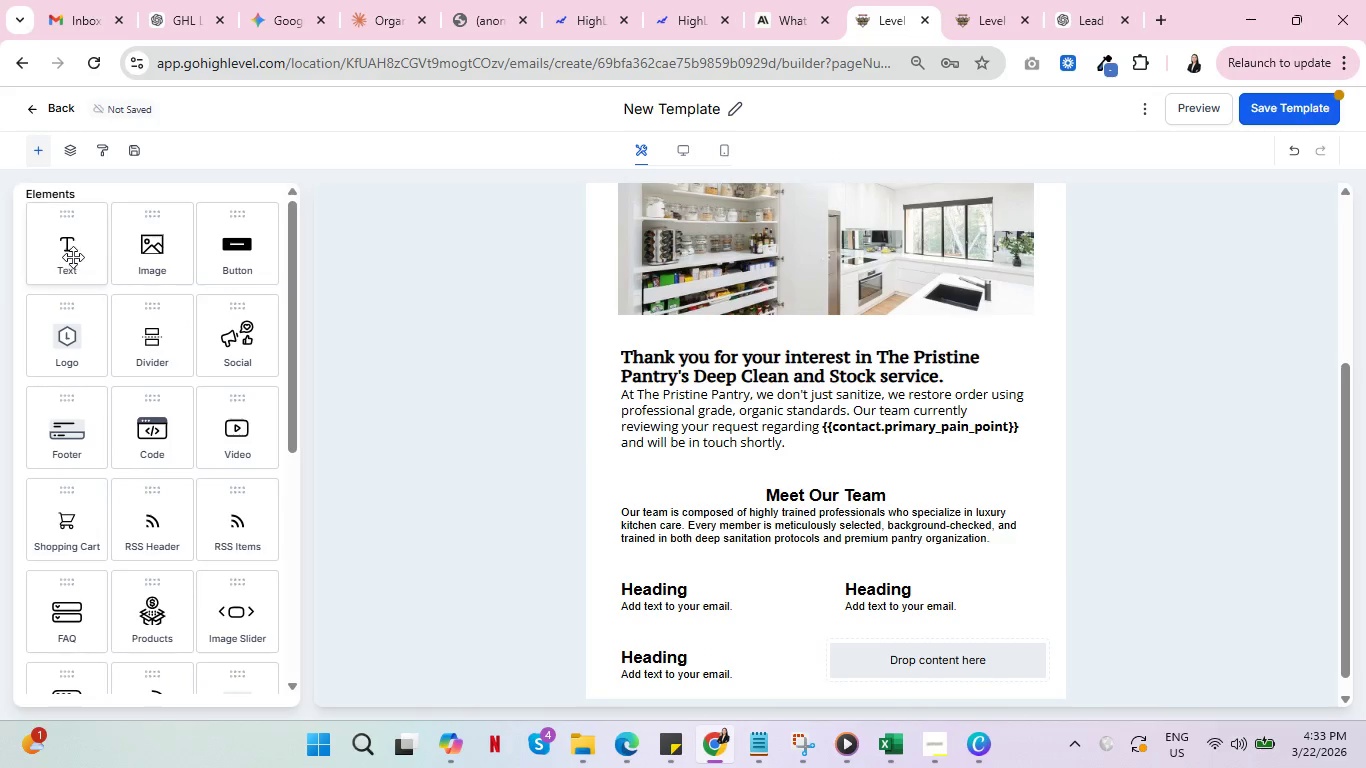 
left_click_drag(start_coordinate=[73, 255], to_coordinate=[933, 663])
 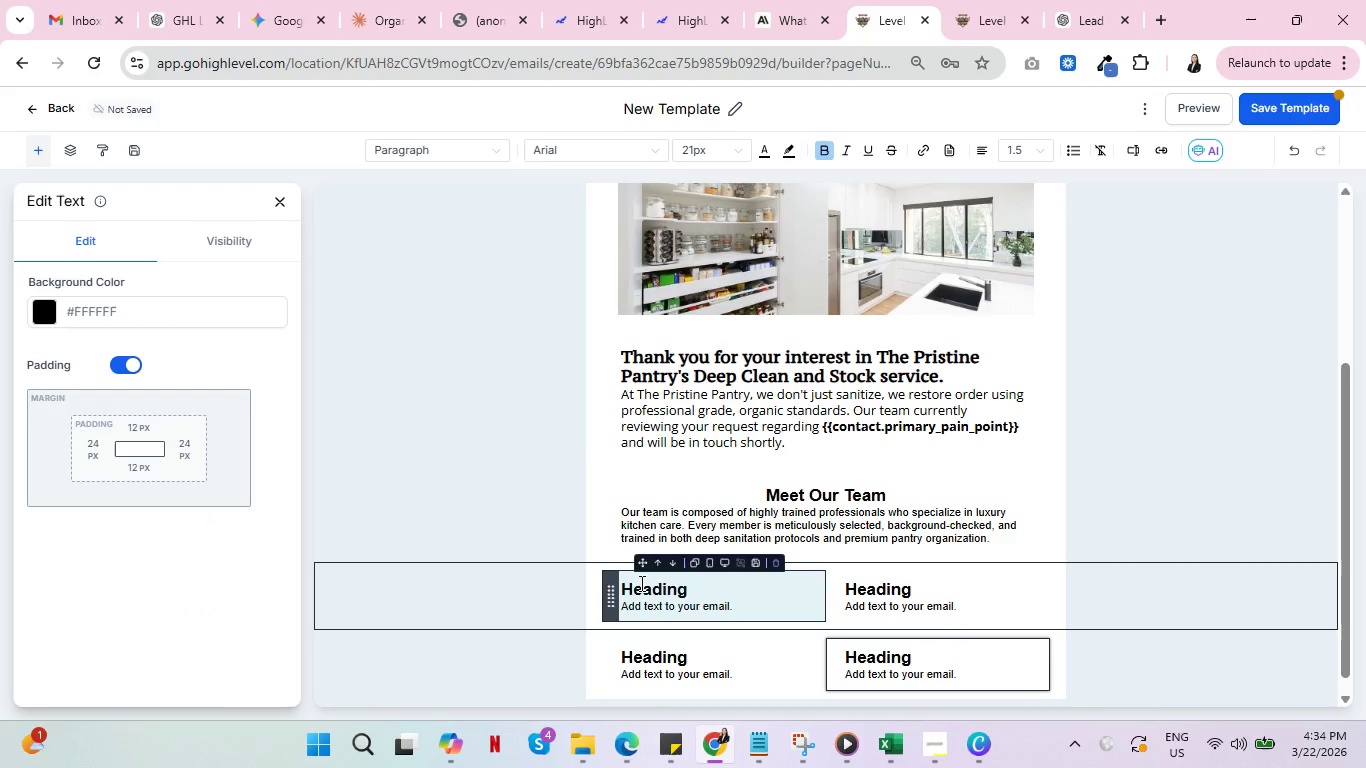 
double_click([640, 583])
 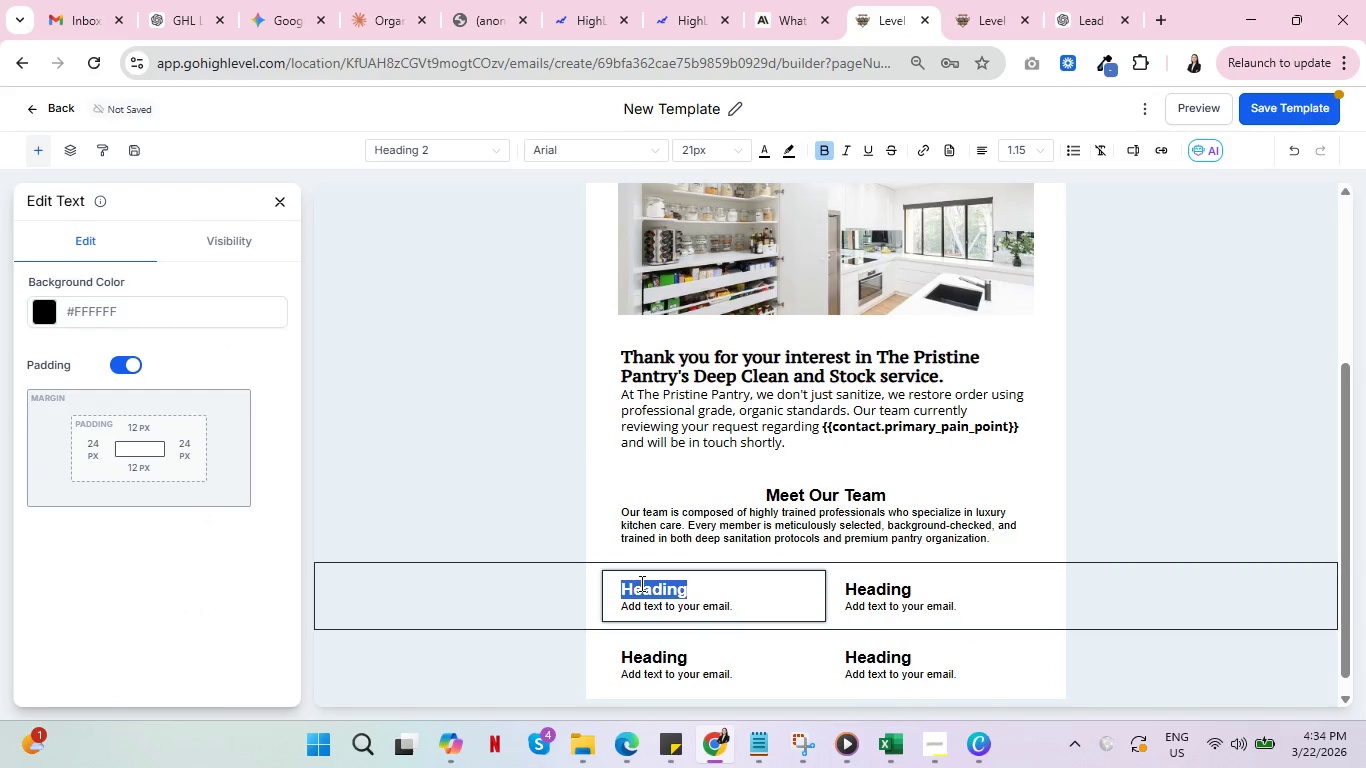 
type(Clara Moss)
 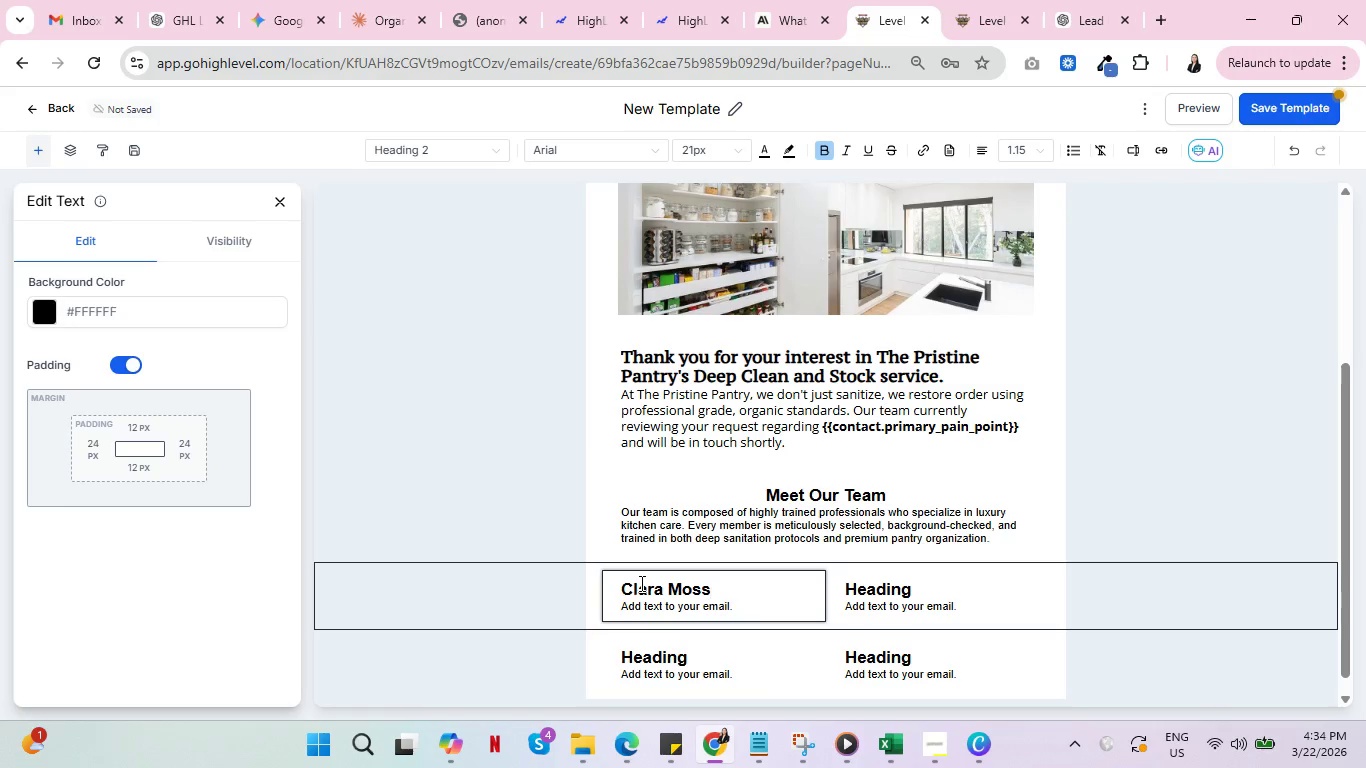 
wait(9.34)
 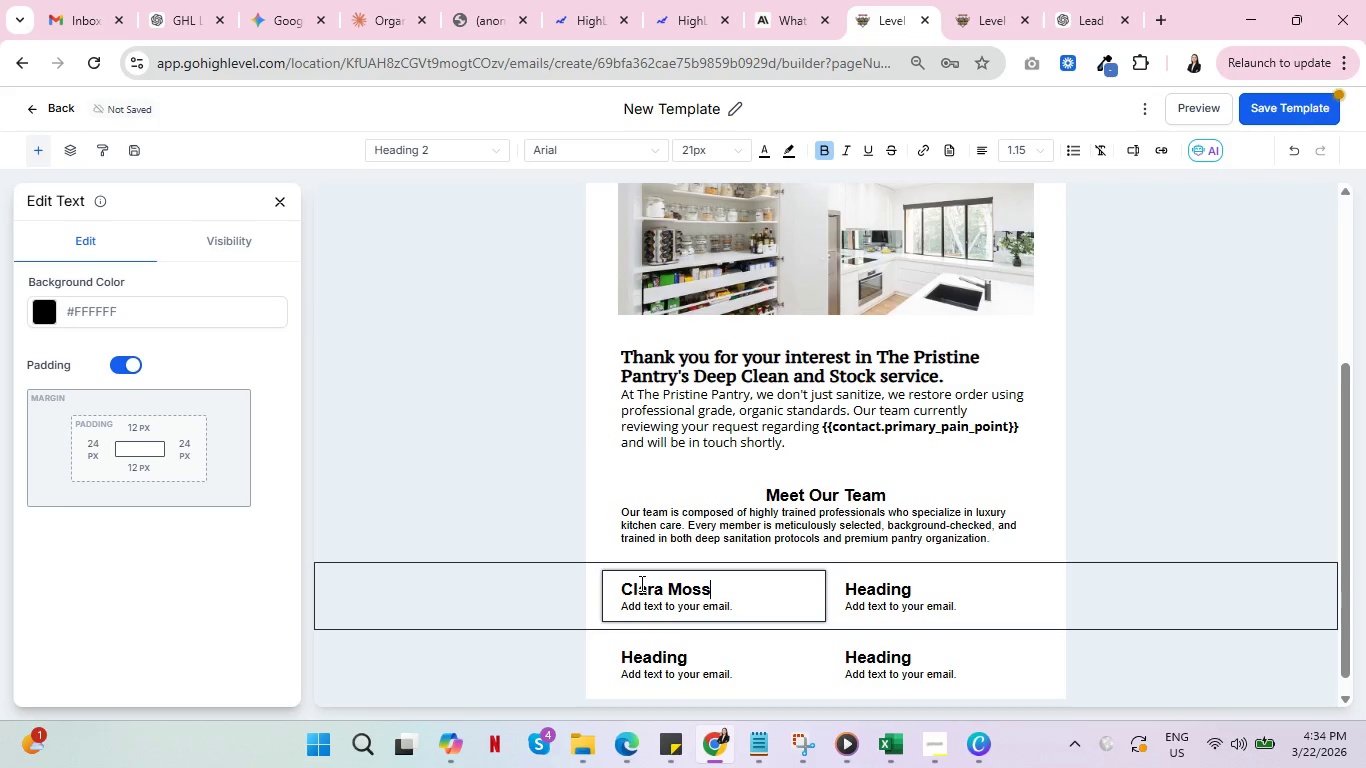 
key(Control+ControlLeft)
 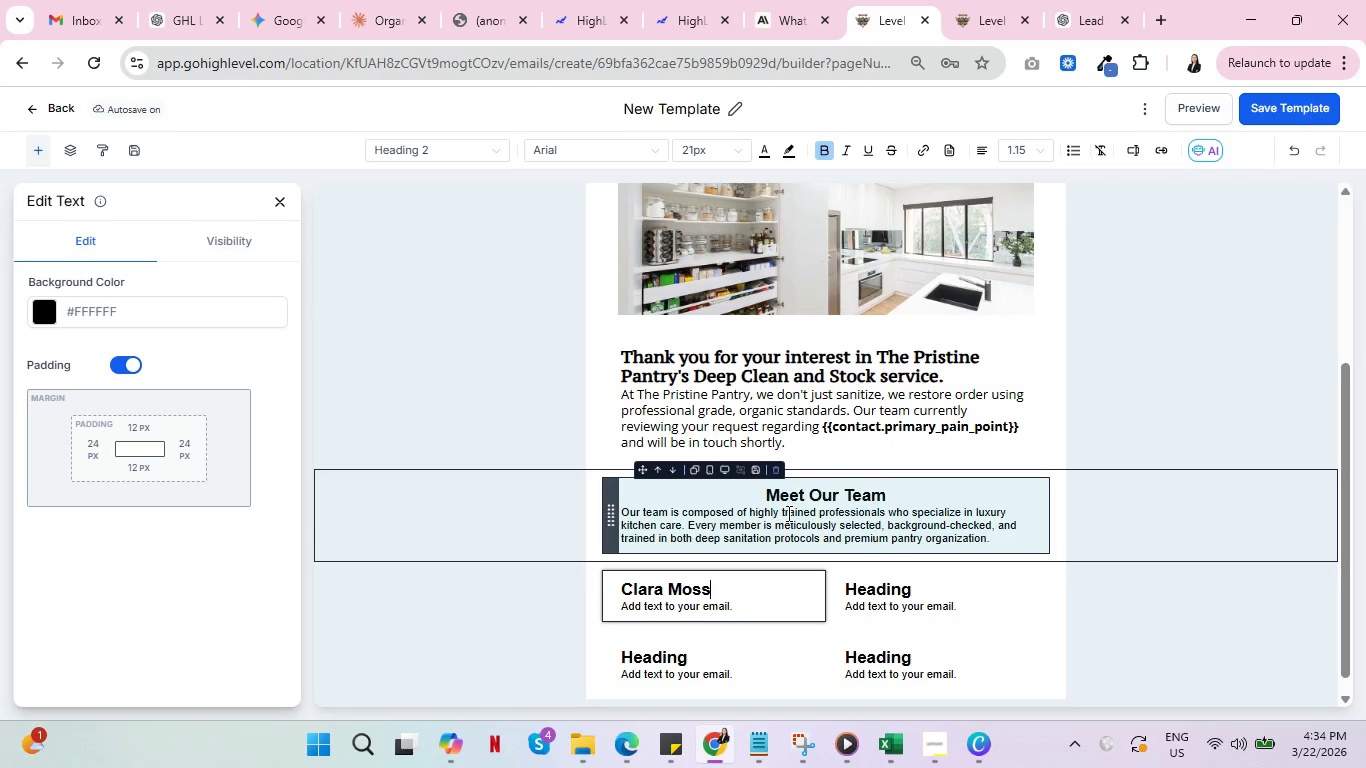 
key(Control+ControlLeft)
 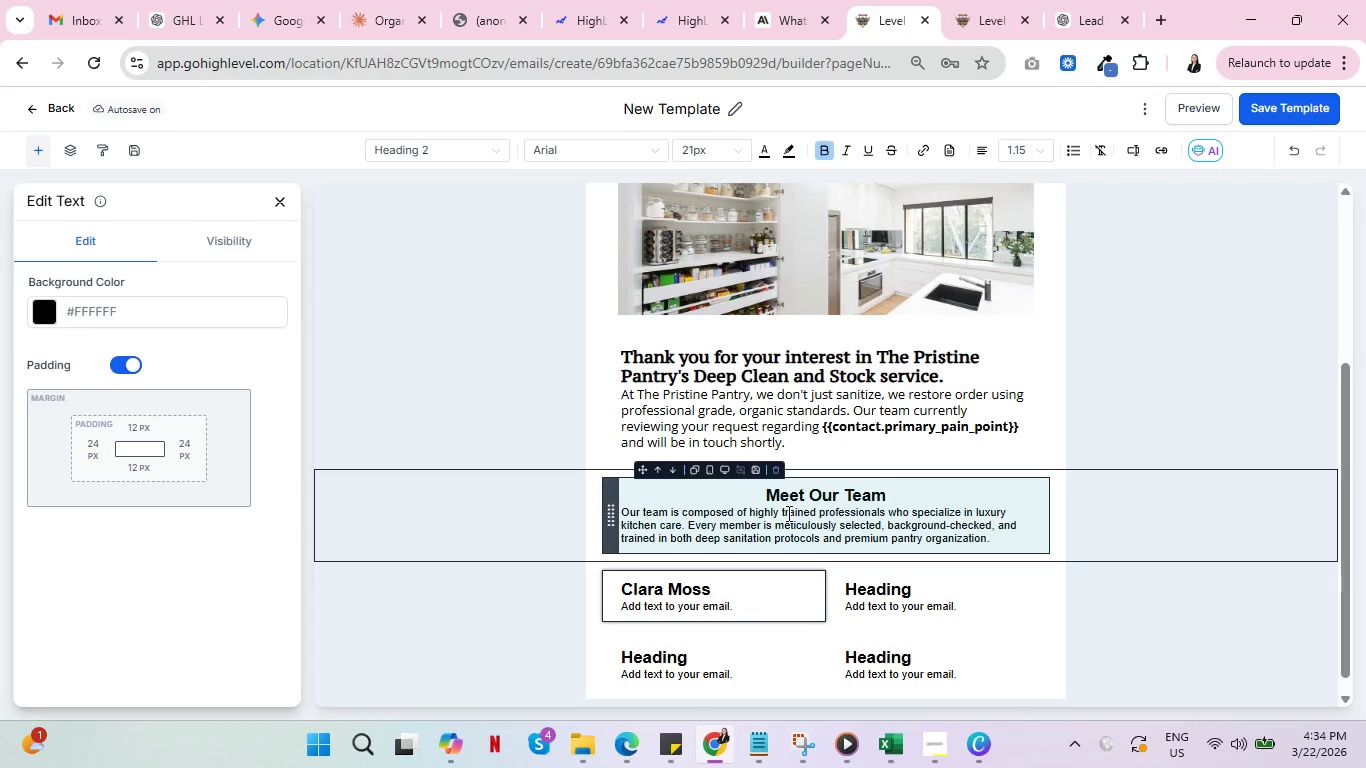 
key(Control+ControlLeft)
 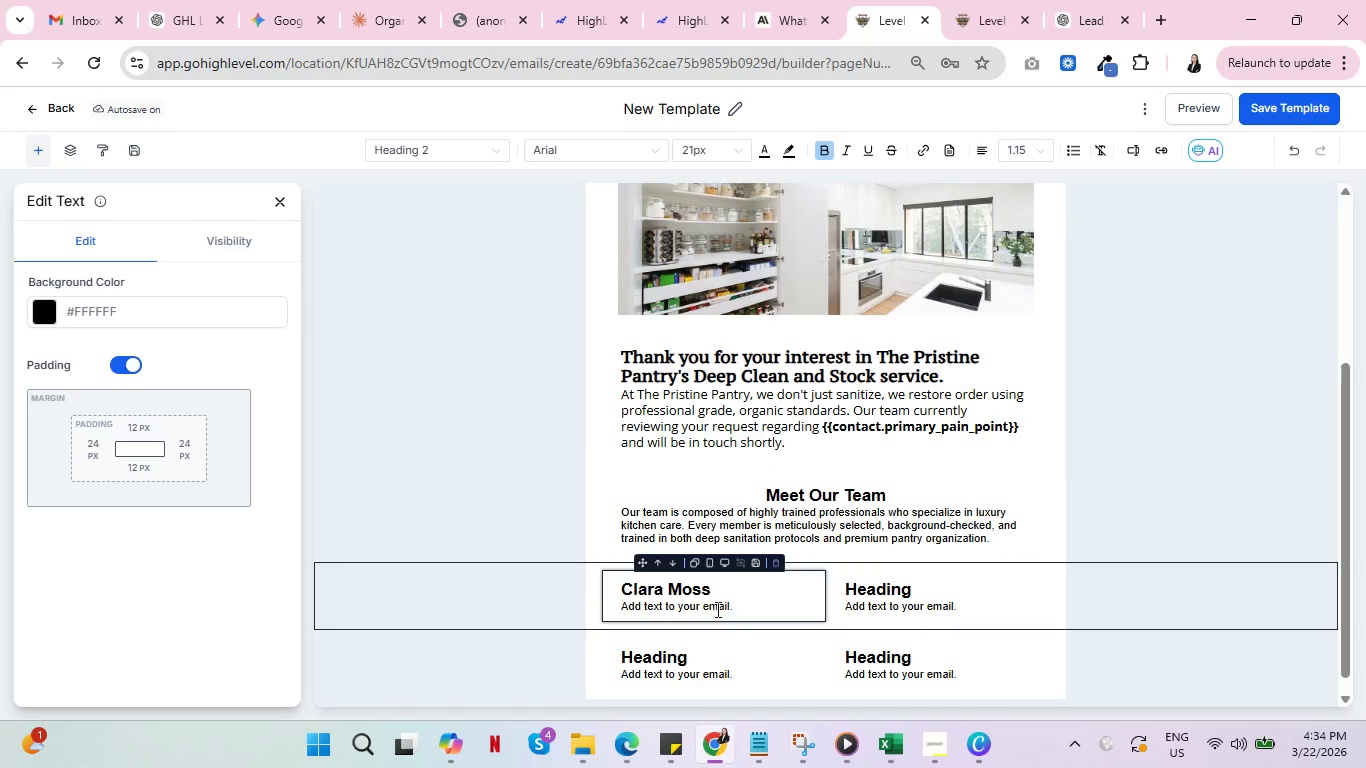 
double_click([709, 606])
 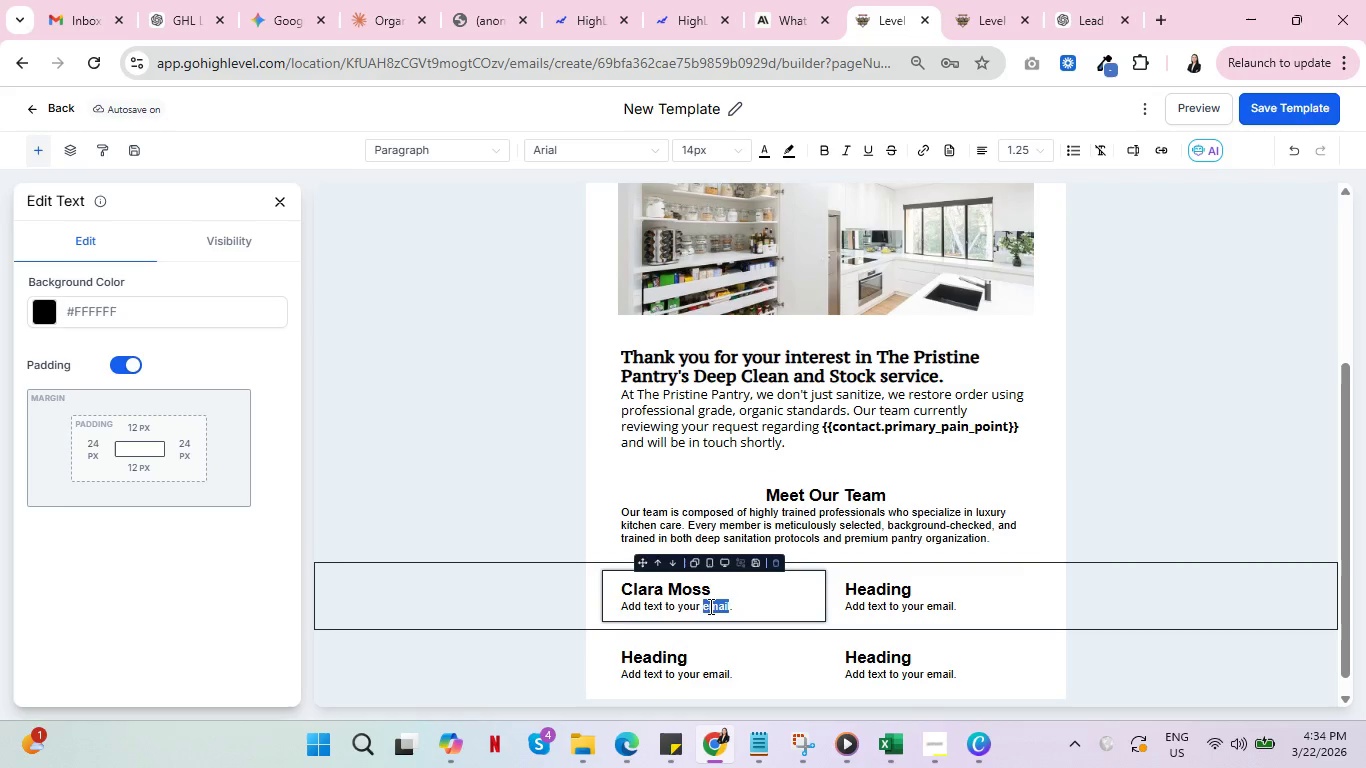 
triple_click([709, 606])
 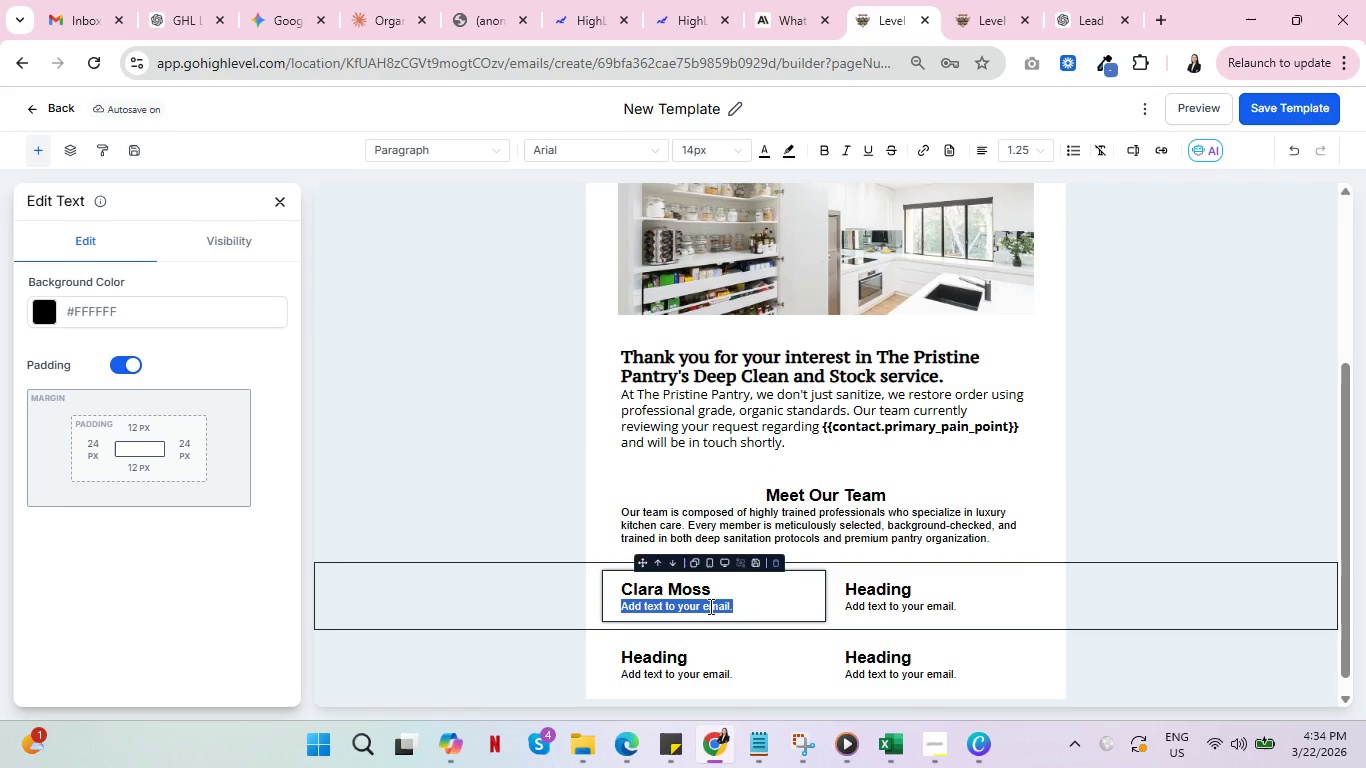 
type(Lead Cleaning Specialist)
 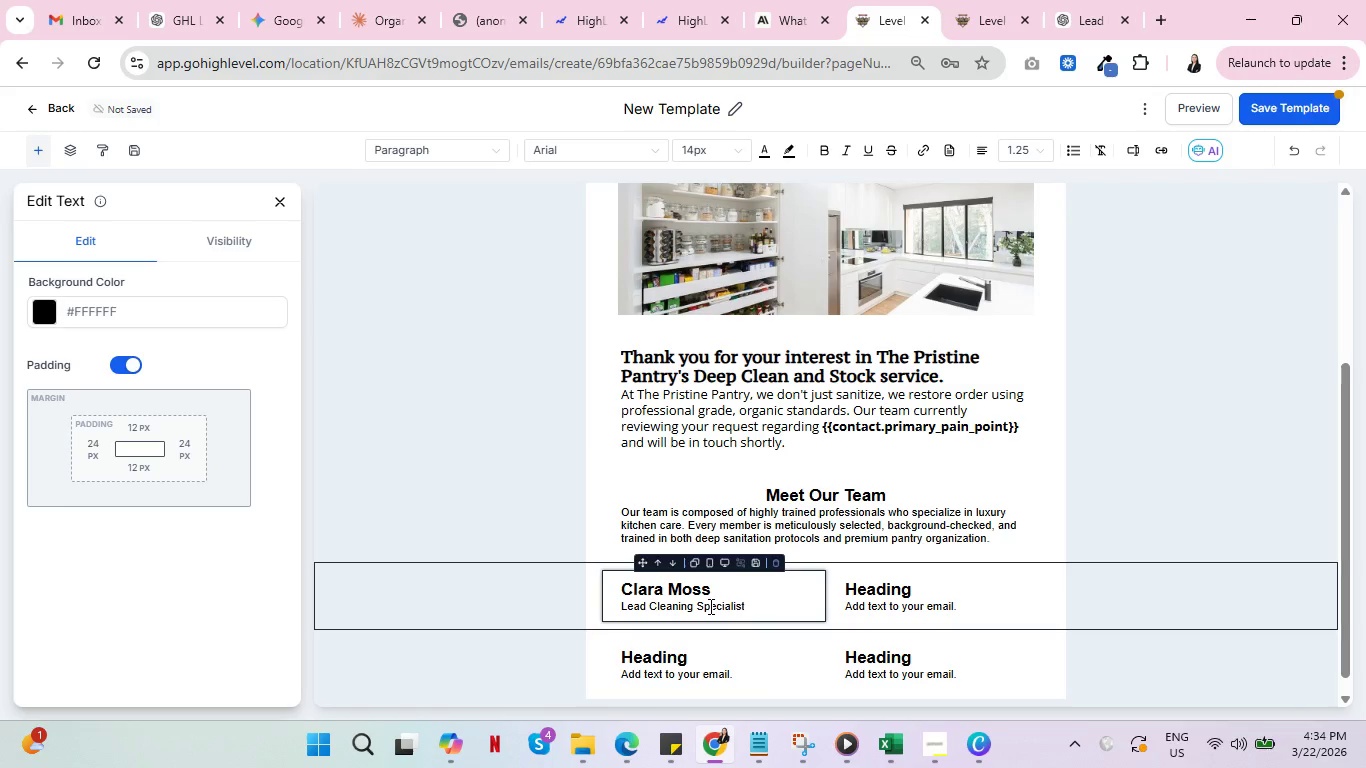 
left_click([885, 588])
 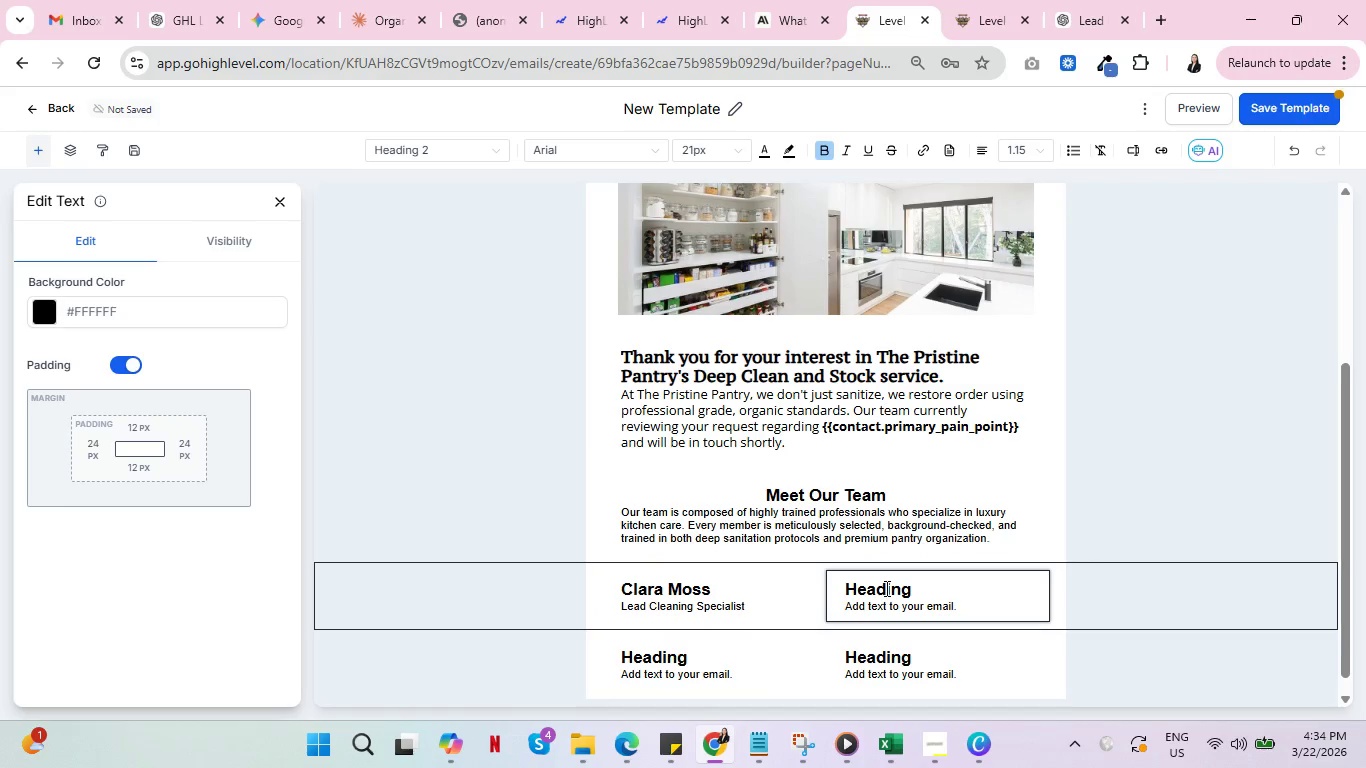 
double_click([885, 588])
 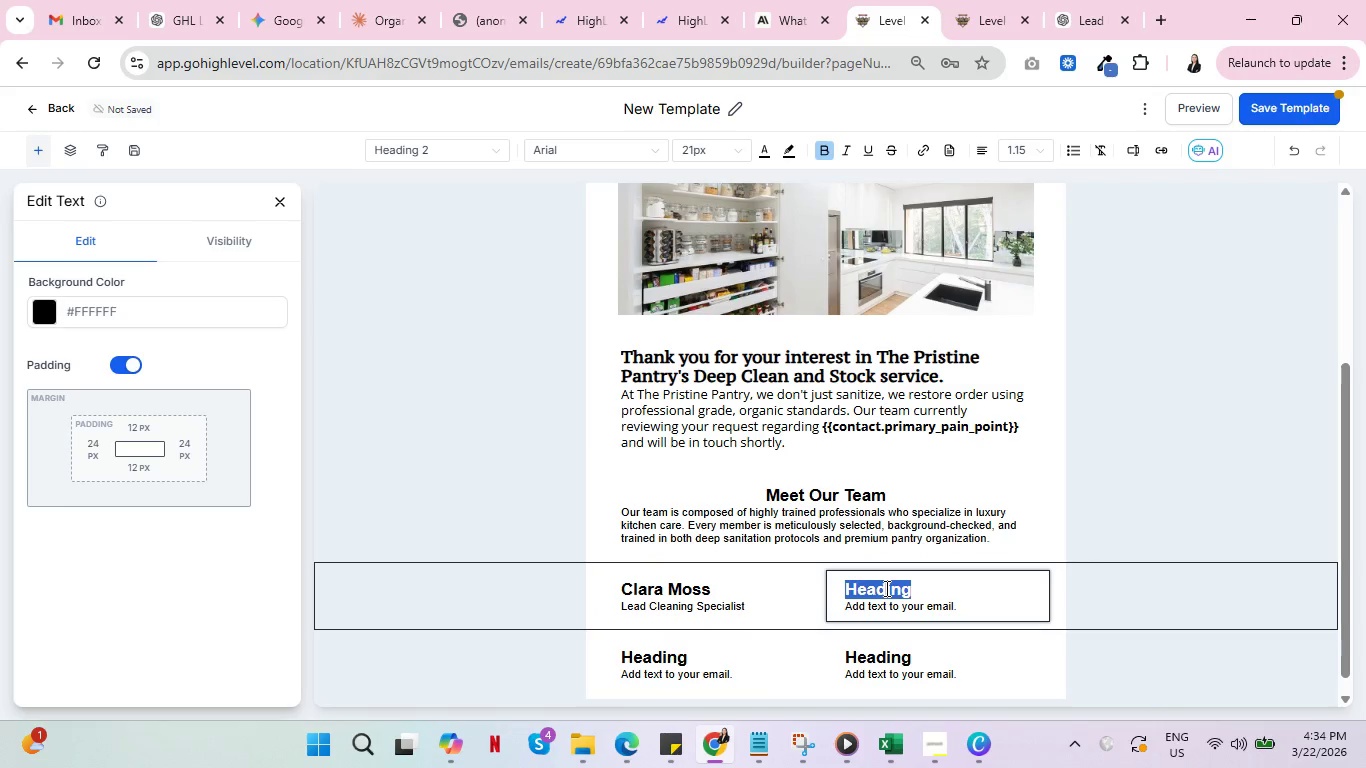 
type(Jams )
key(Backspace)
key(Backspace)
type(es Lau)
 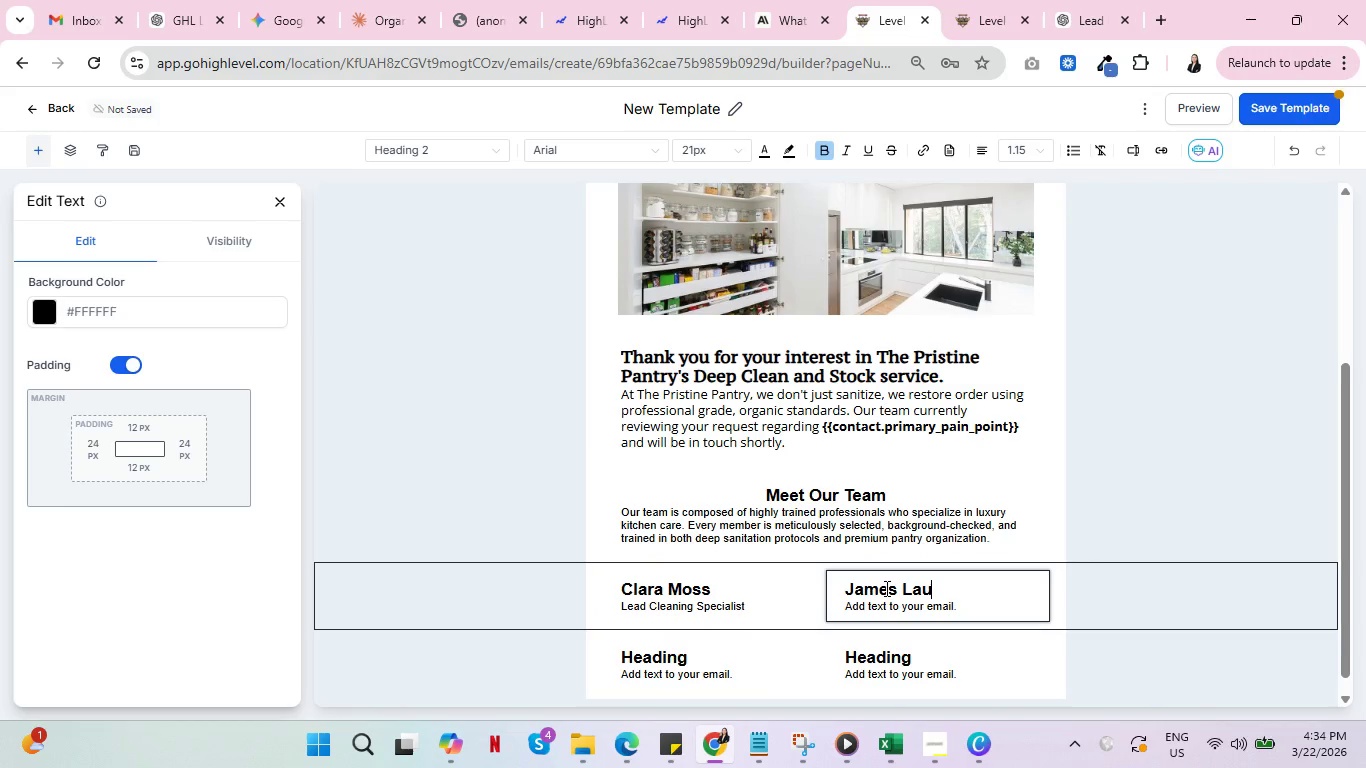 
double_click([894, 609])
 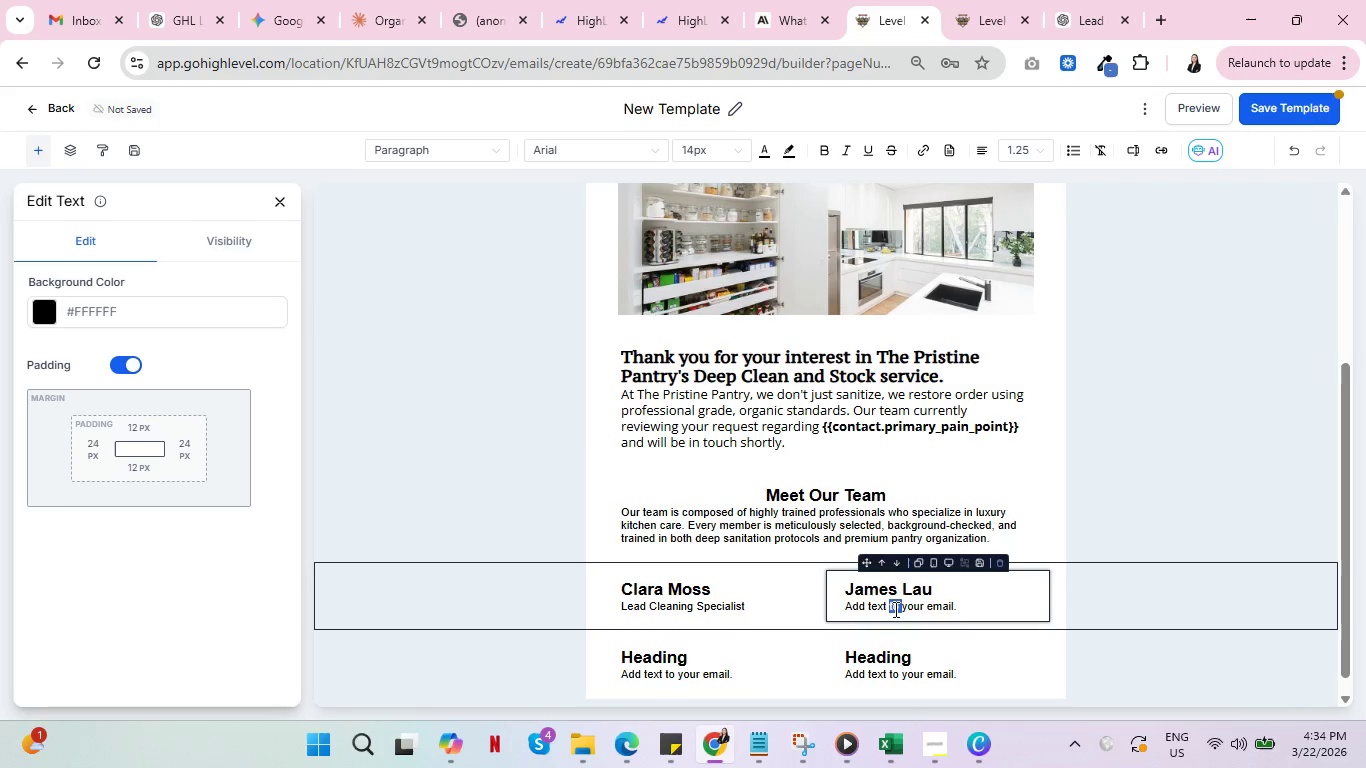 
triple_click([894, 609])
 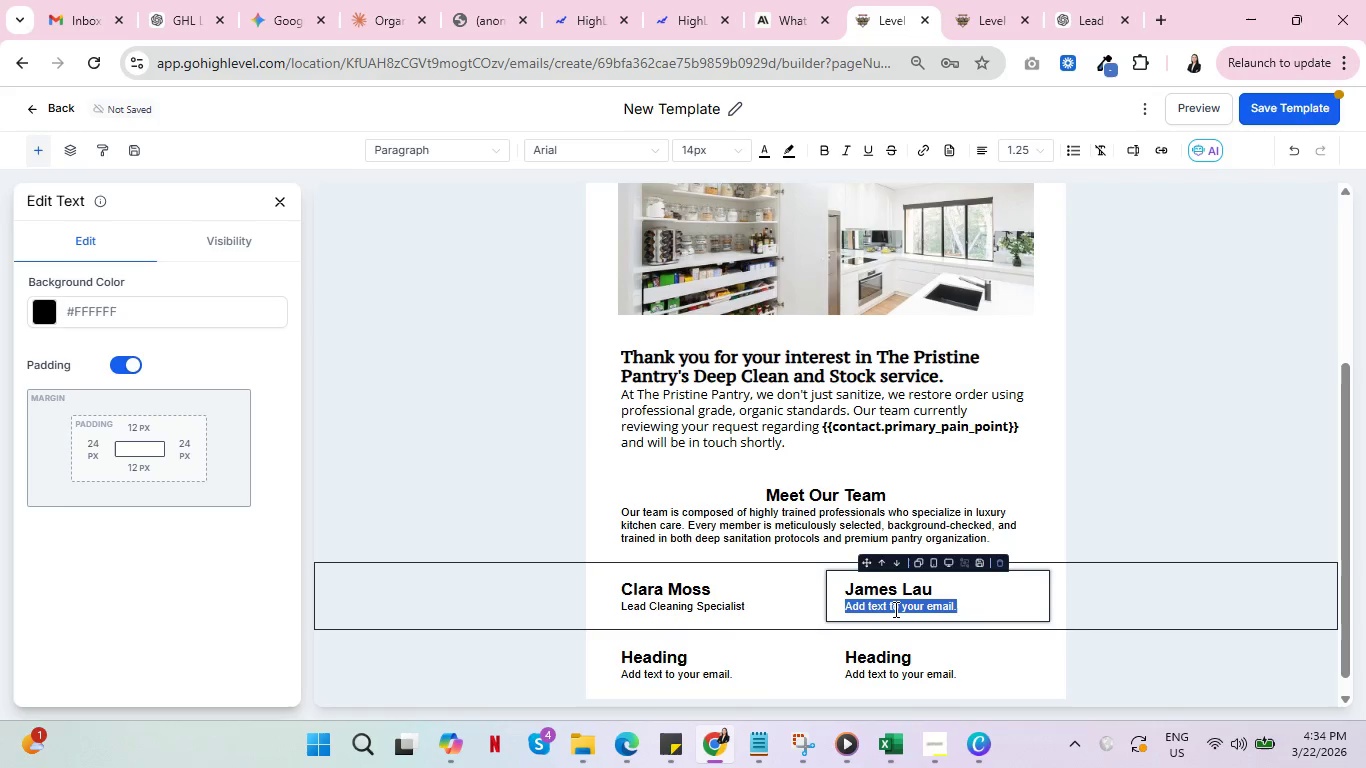 
type(Pantry Curation Specialist)
 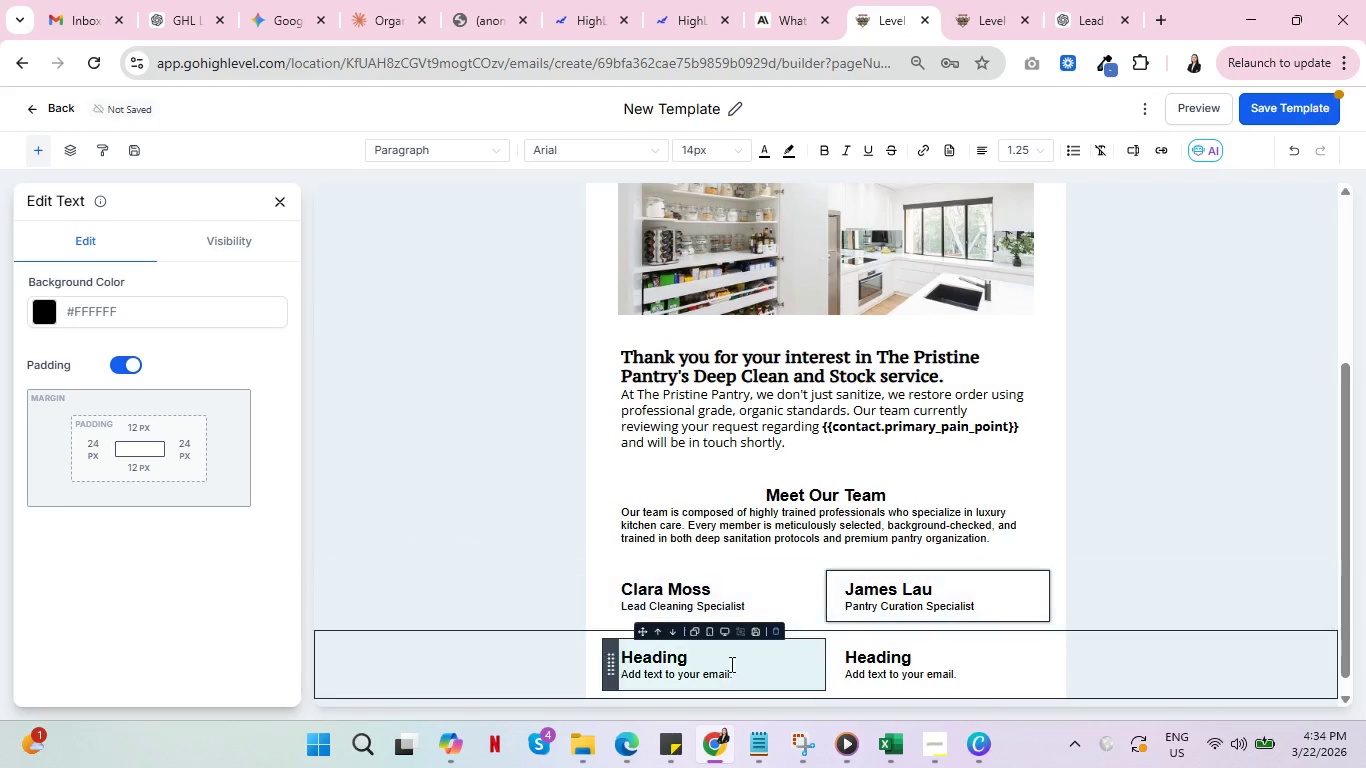 
double_click([667, 650])
 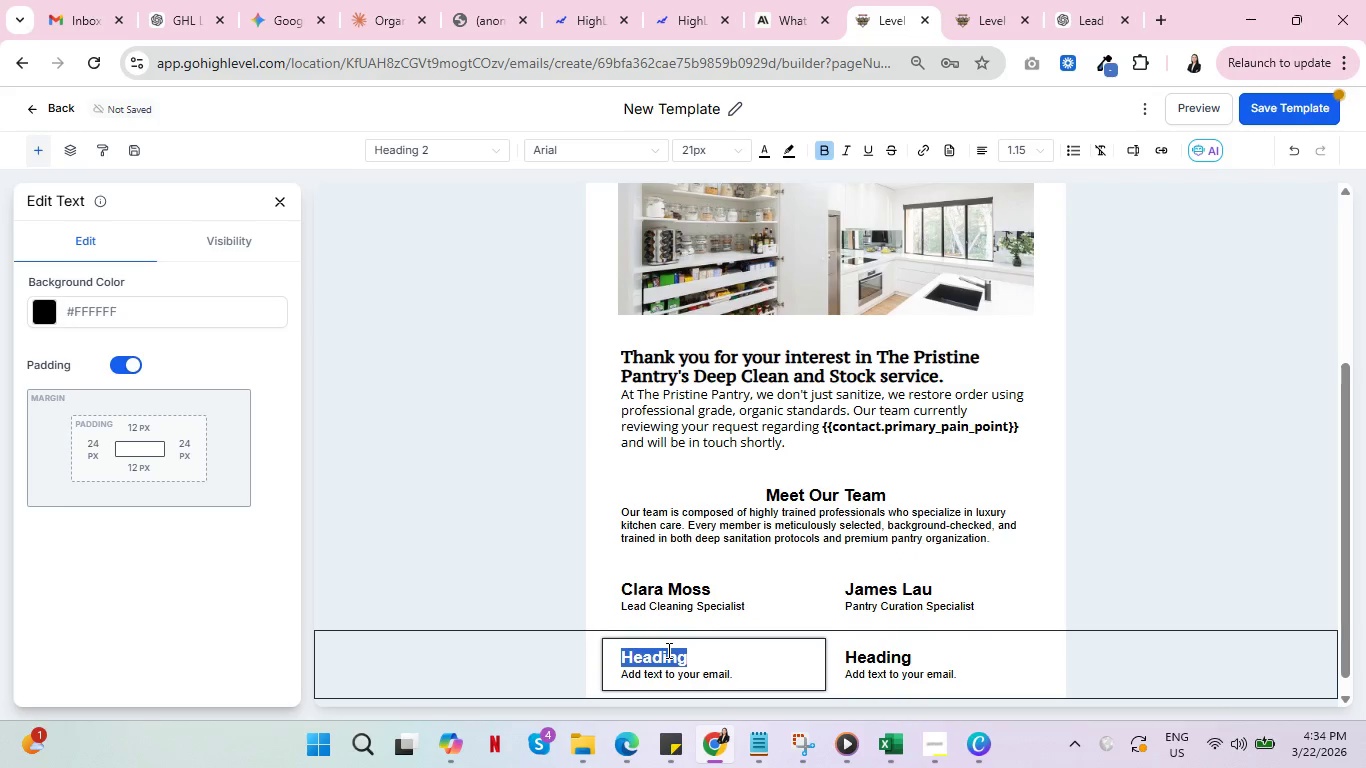 
type(Nina Reyes)
 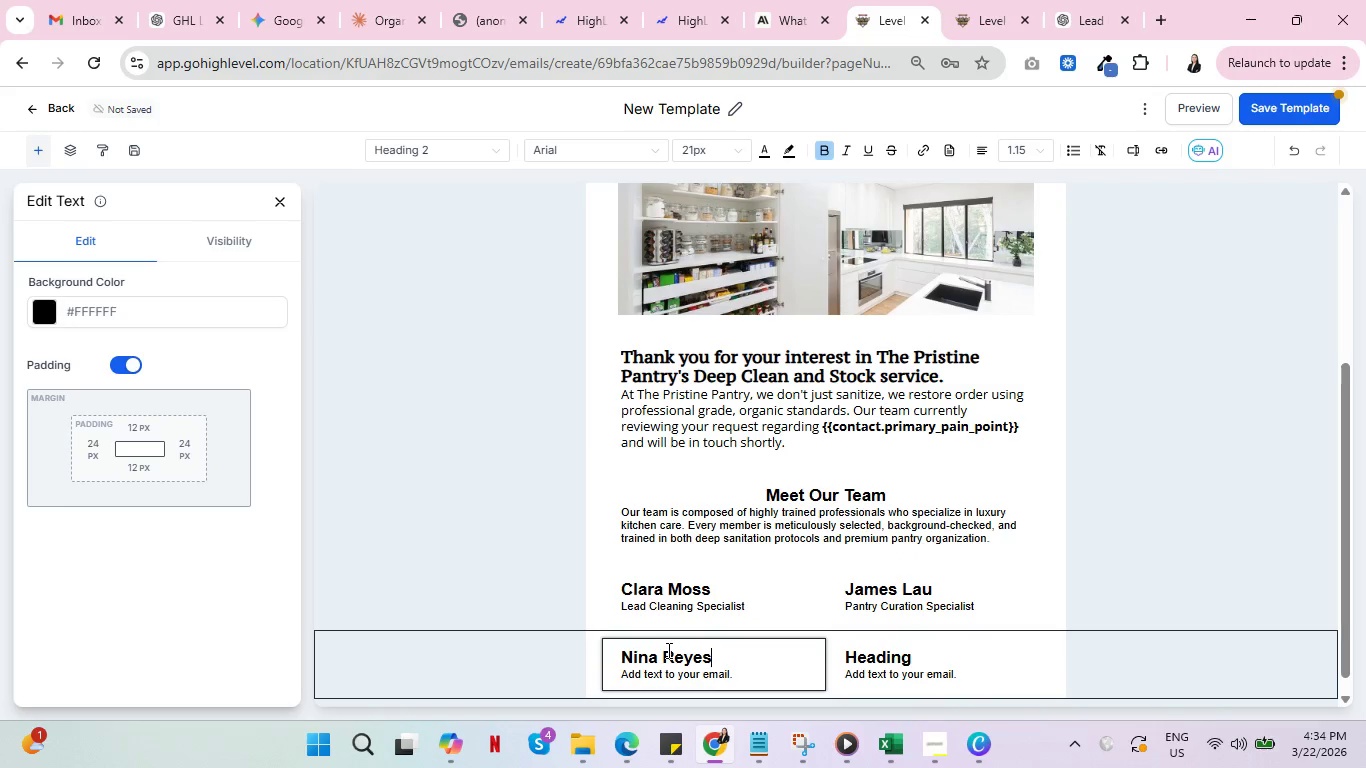 
double_click([654, 678])
 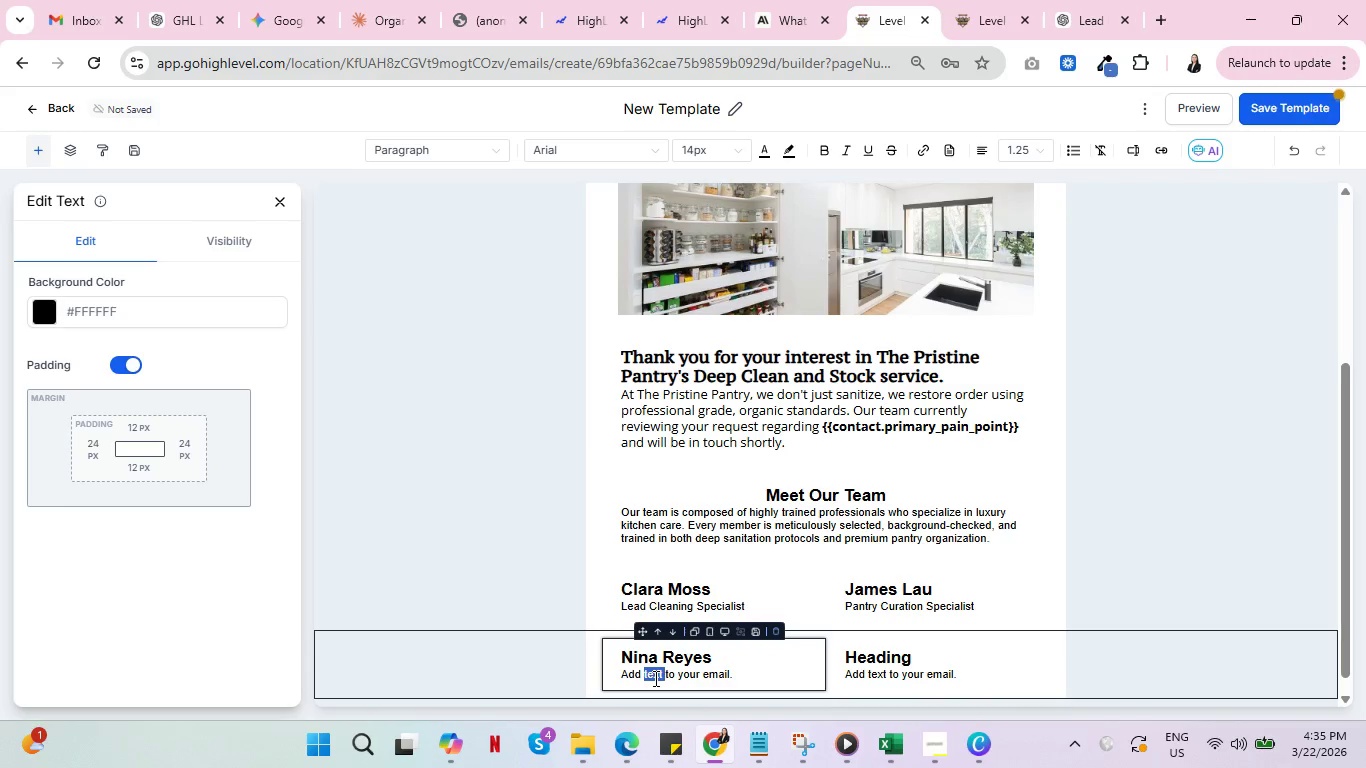 
triple_click([654, 678])
 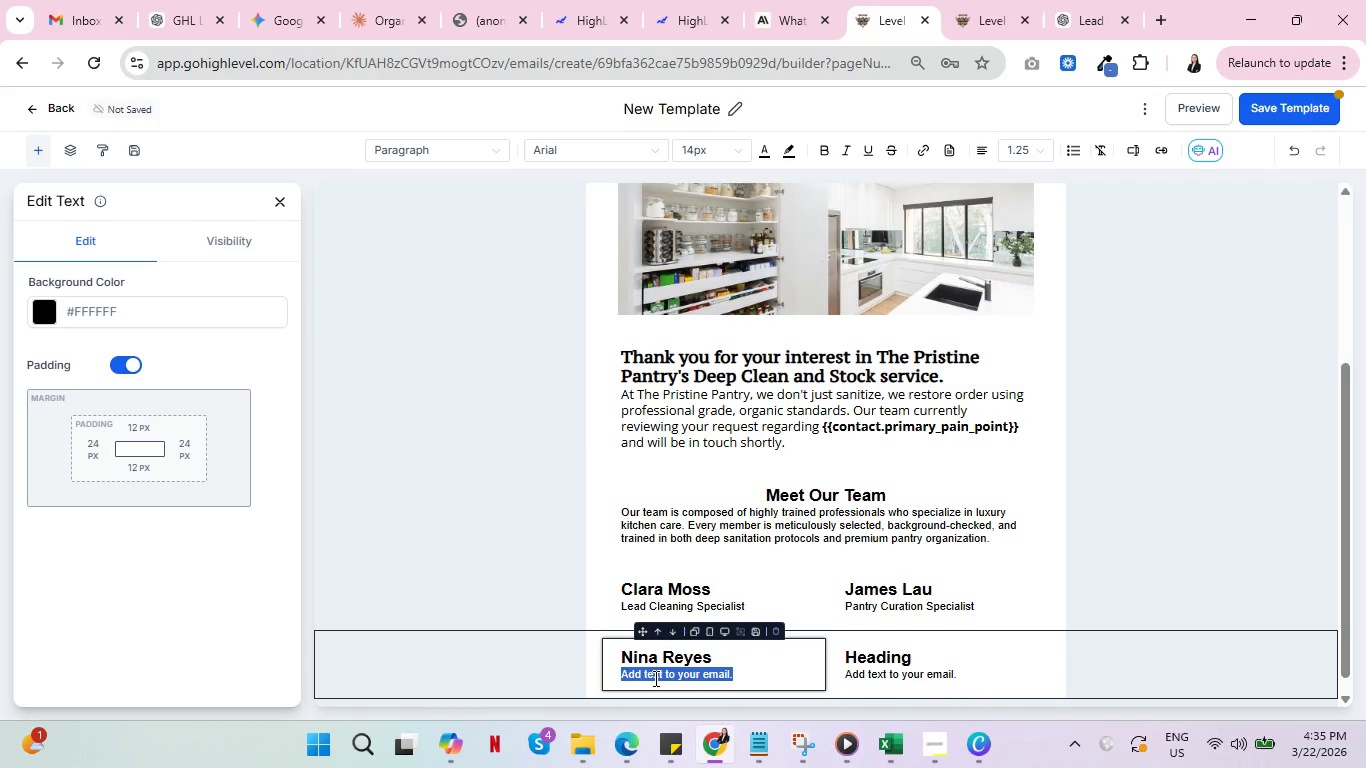 
type(Organic Sourcng Lead)
 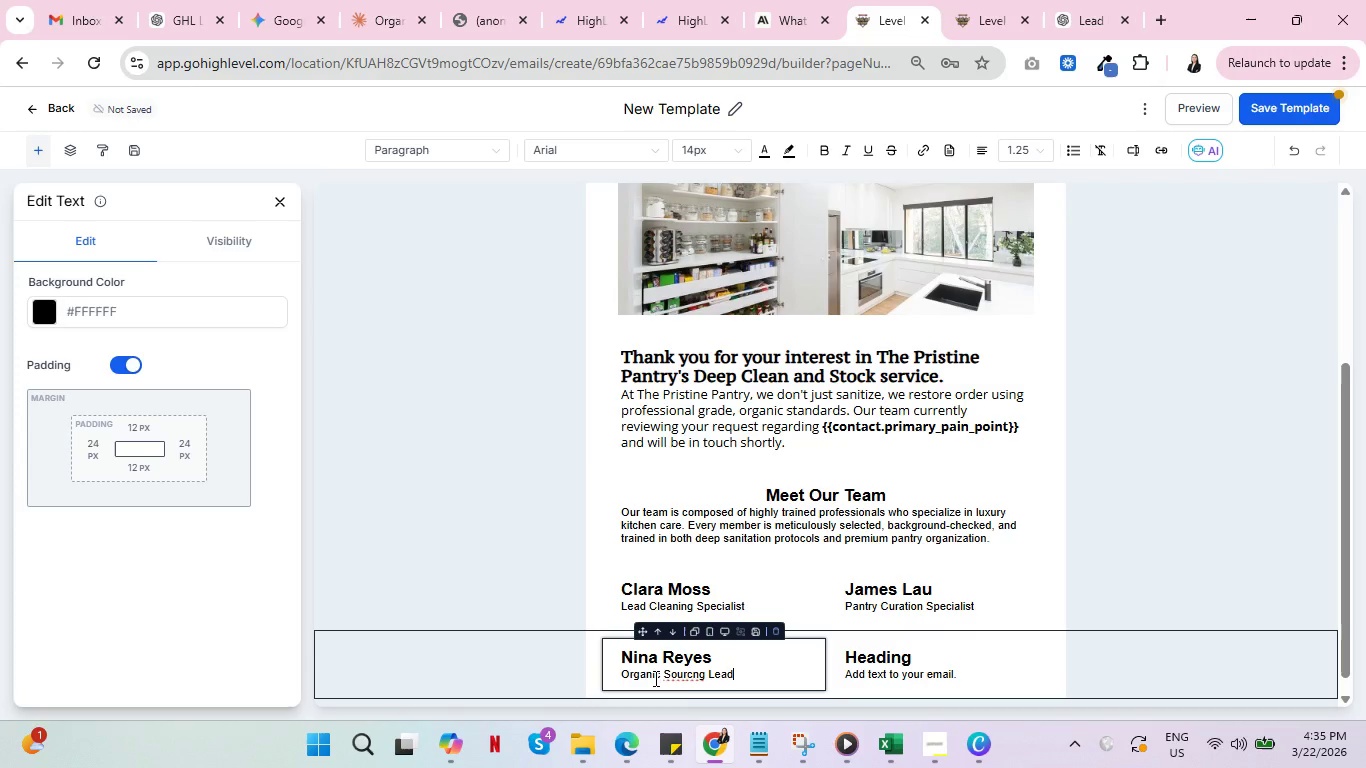 
left_click([695, 671])
 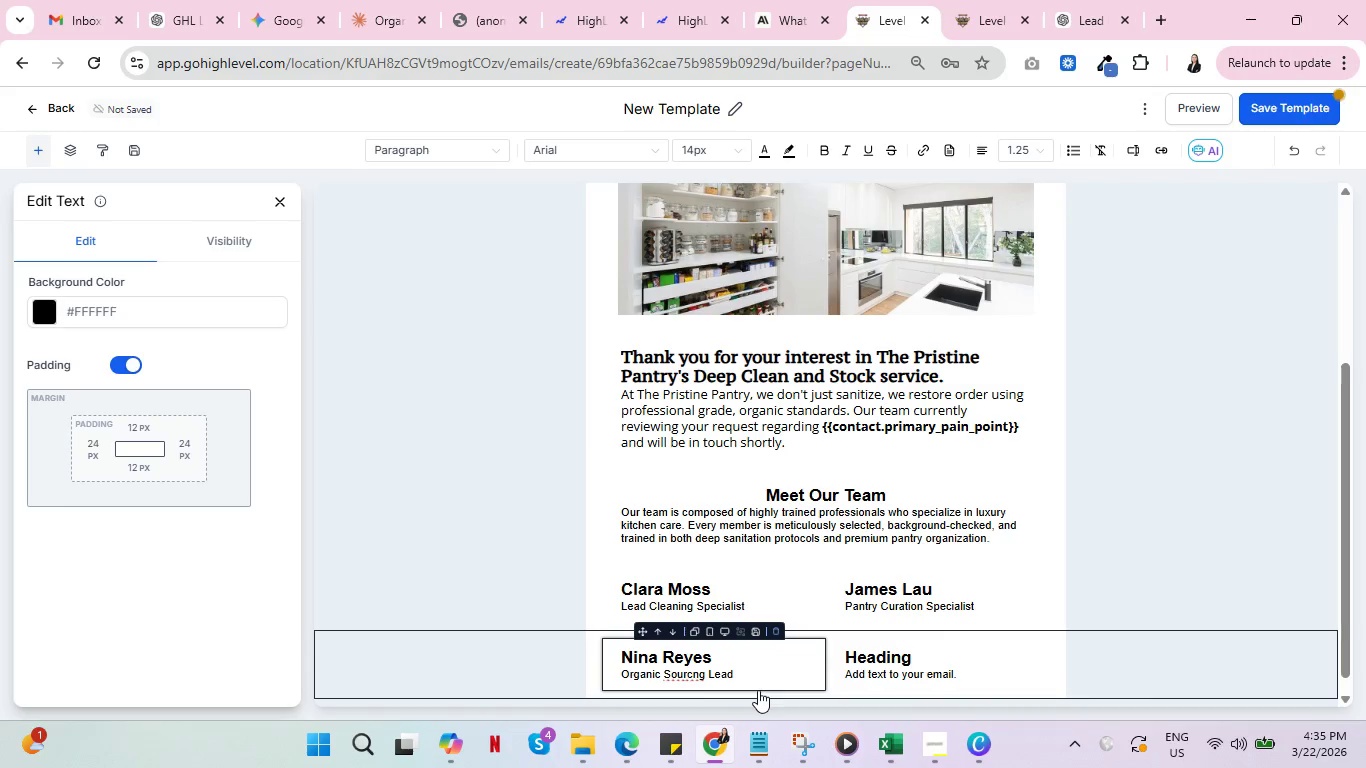 
key(I)
 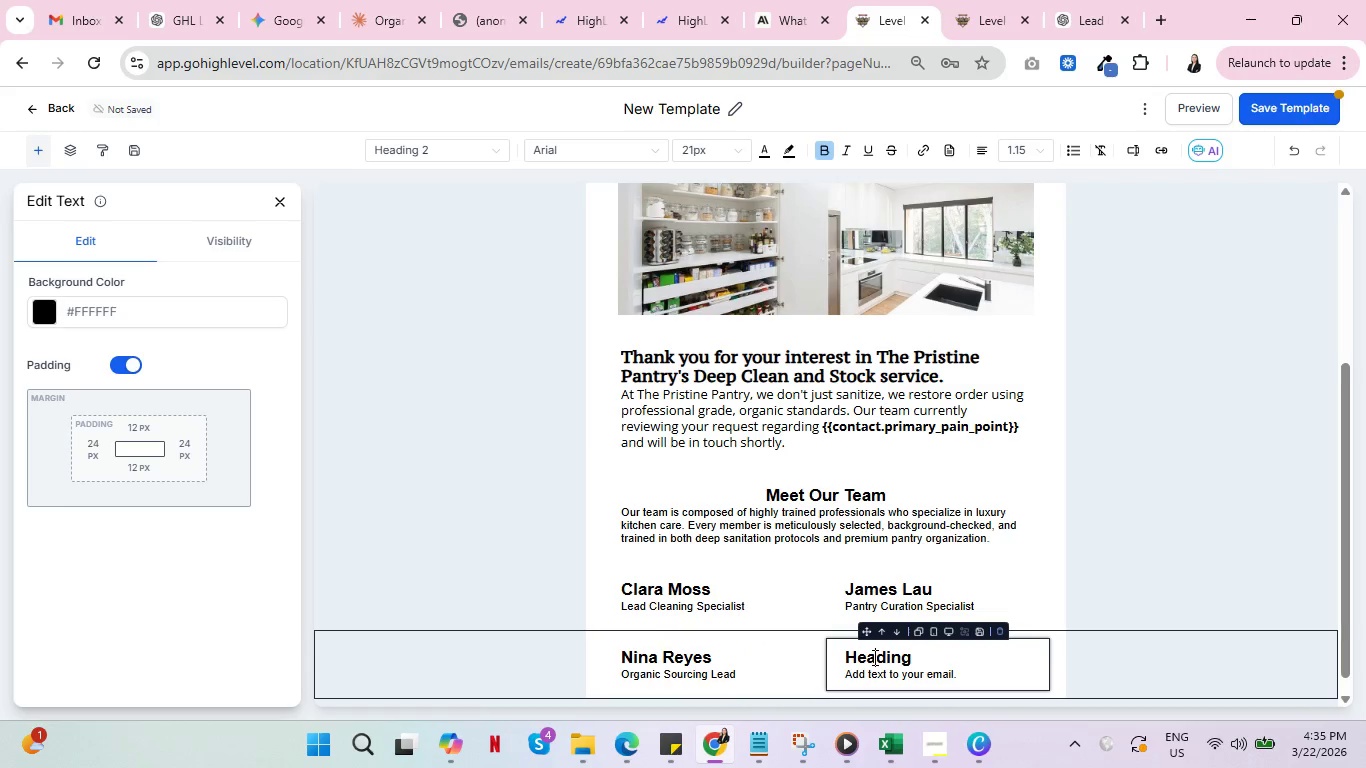 
double_click([873, 657])
 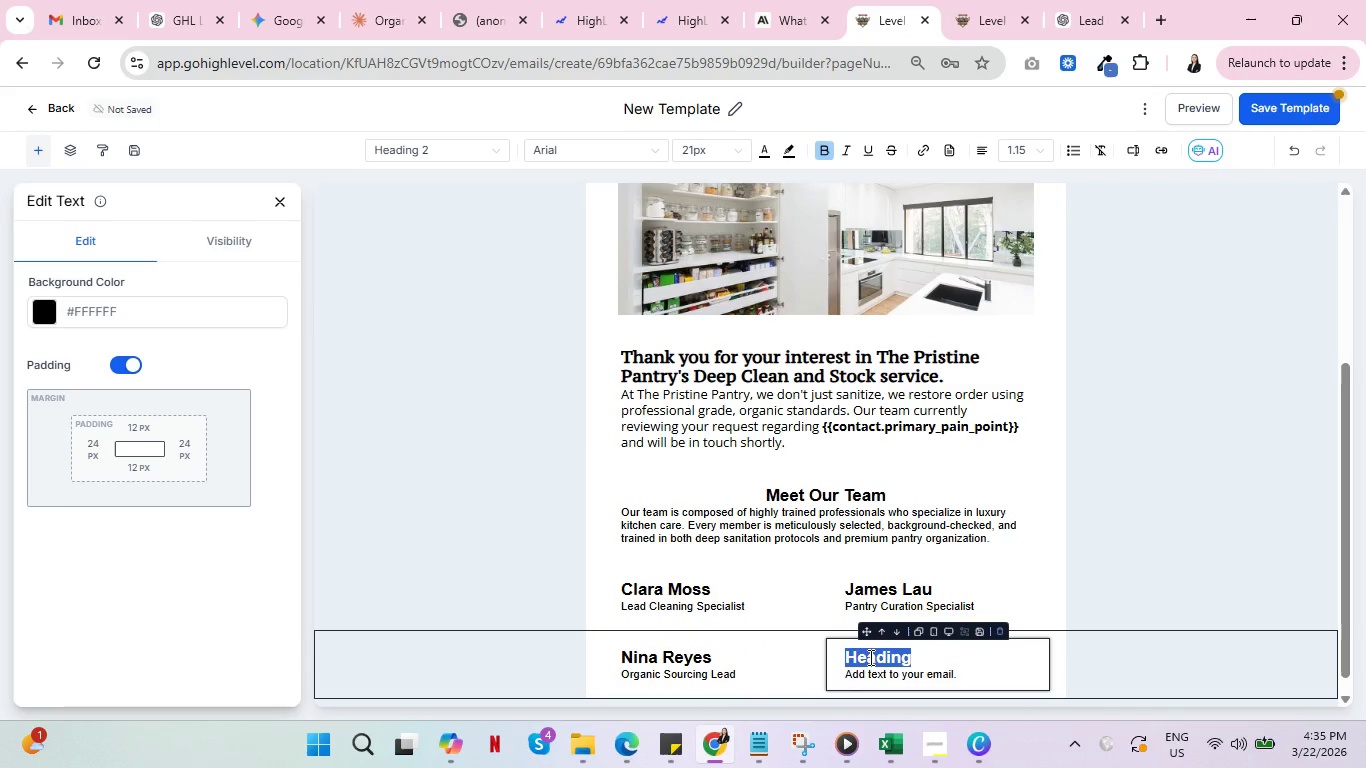 
type(Thomas Ferrel)
 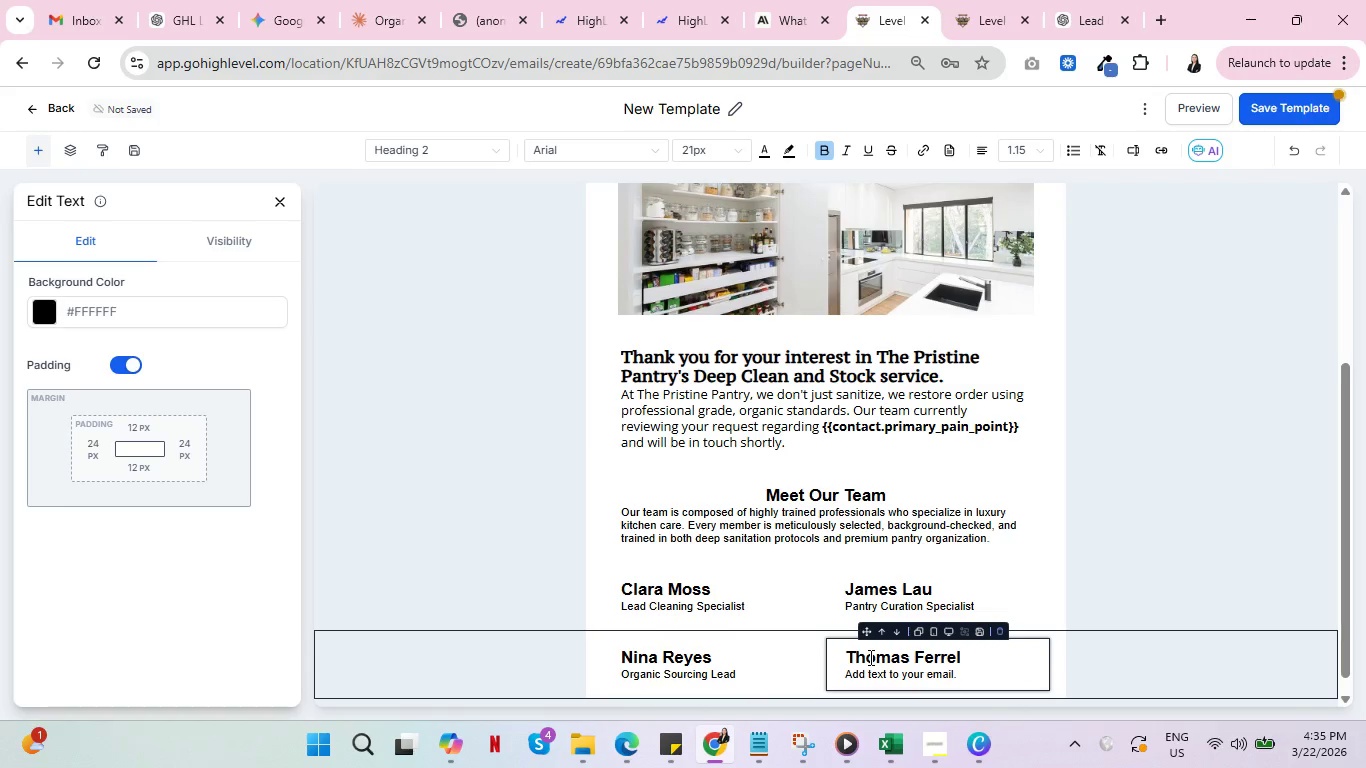 
double_click([863, 679])
 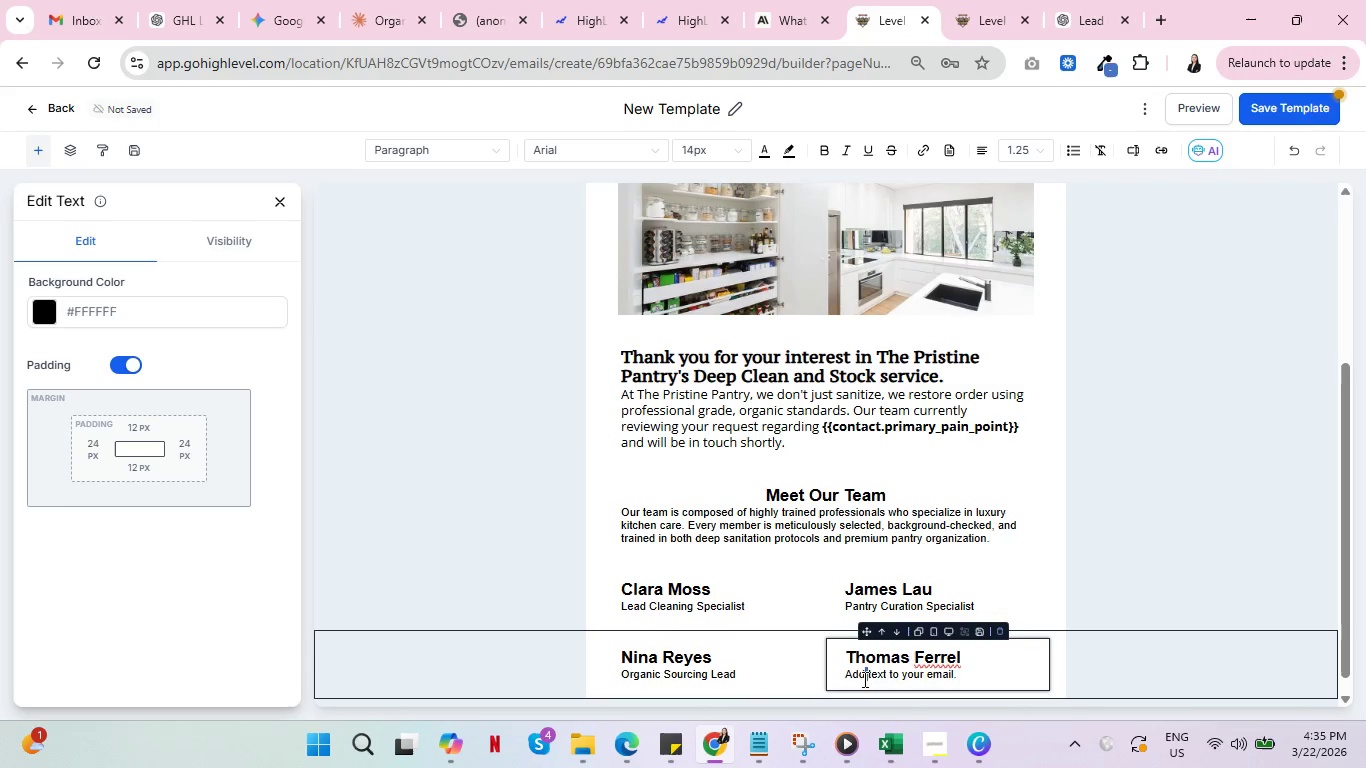 
triple_click([863, 679])
 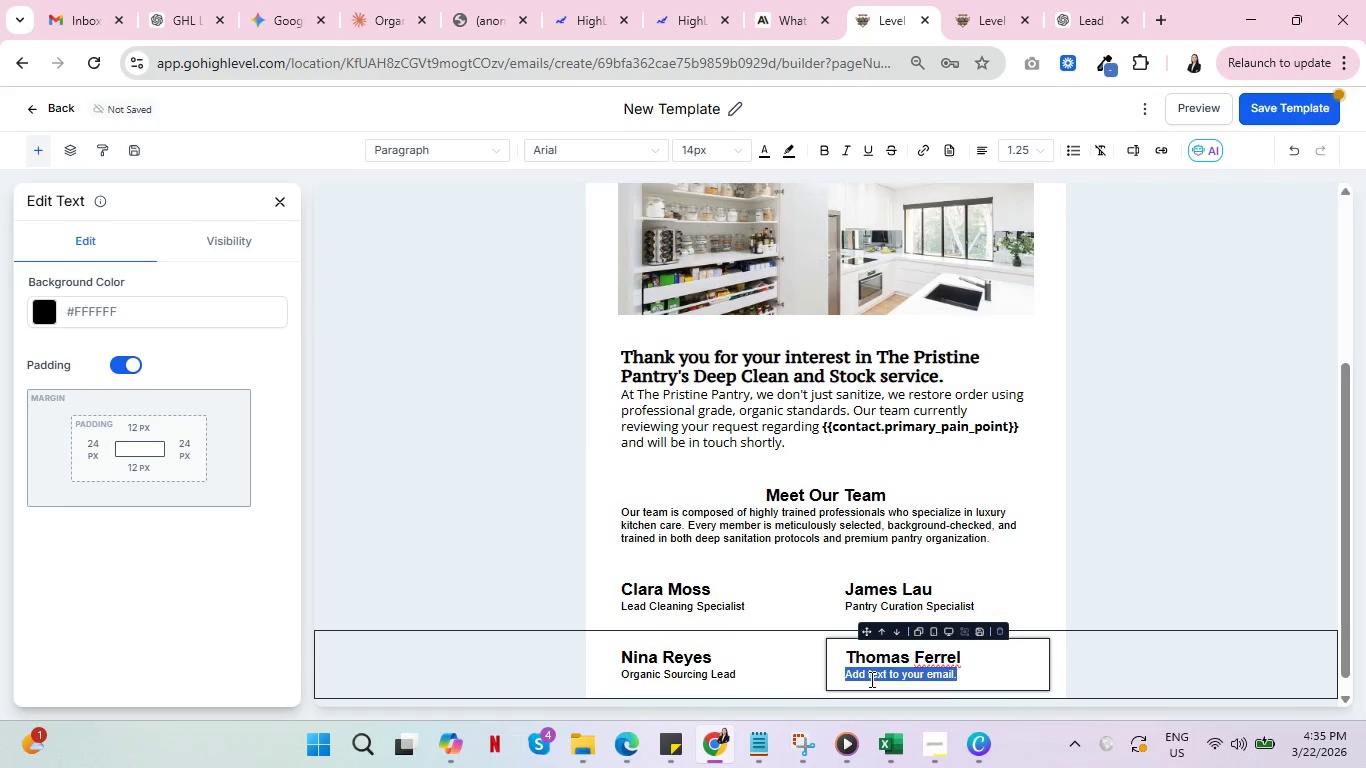 
type(Home Care Coordinator)
 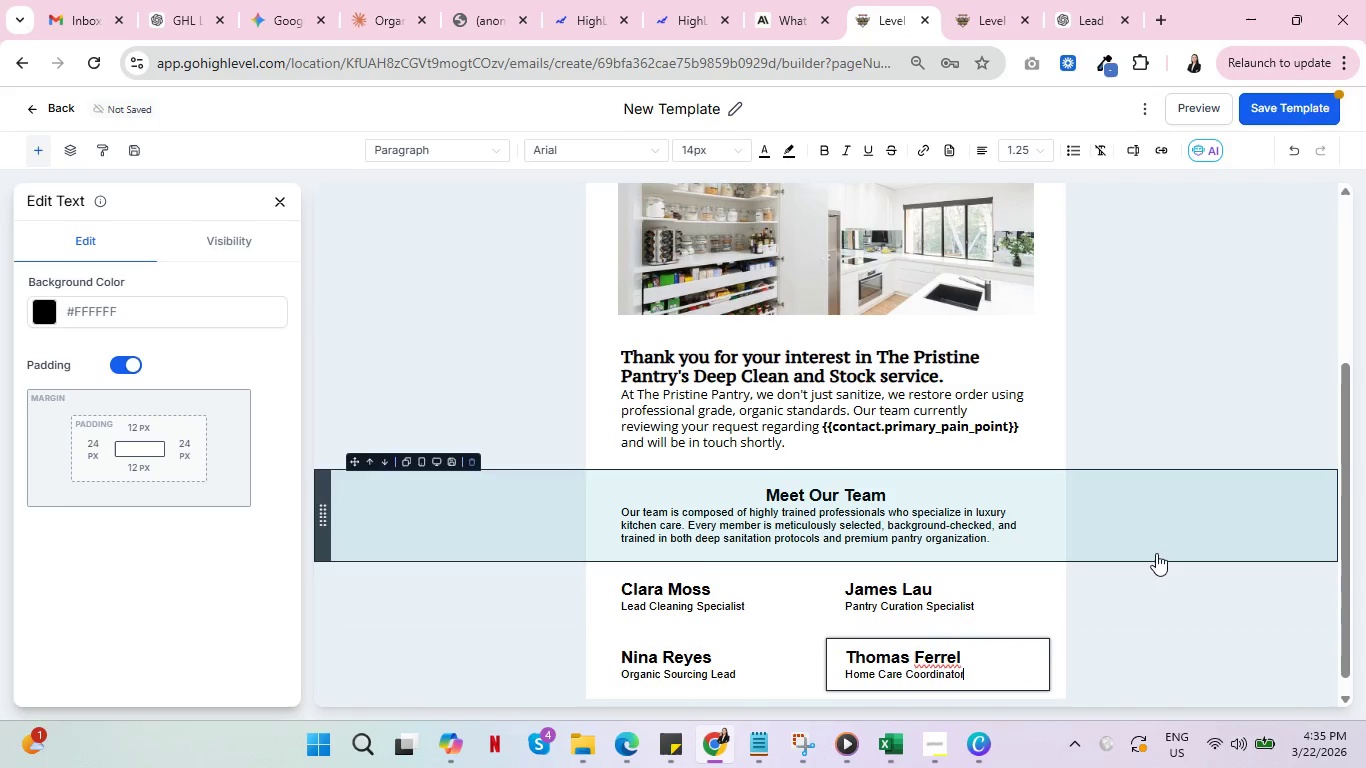 
left_click([1174, 538])
 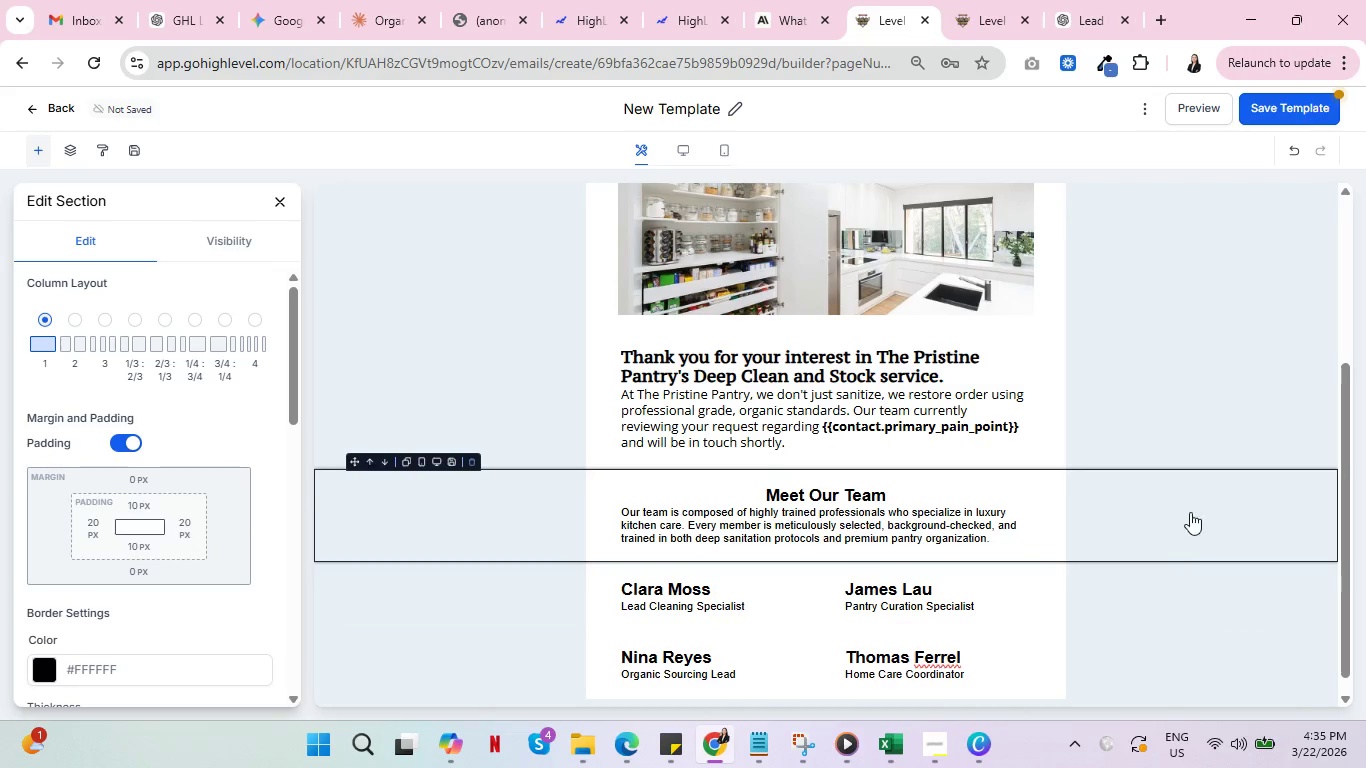 
scroll: coordinate [1219, 500], scroll_direction: down, amount: 4.0
 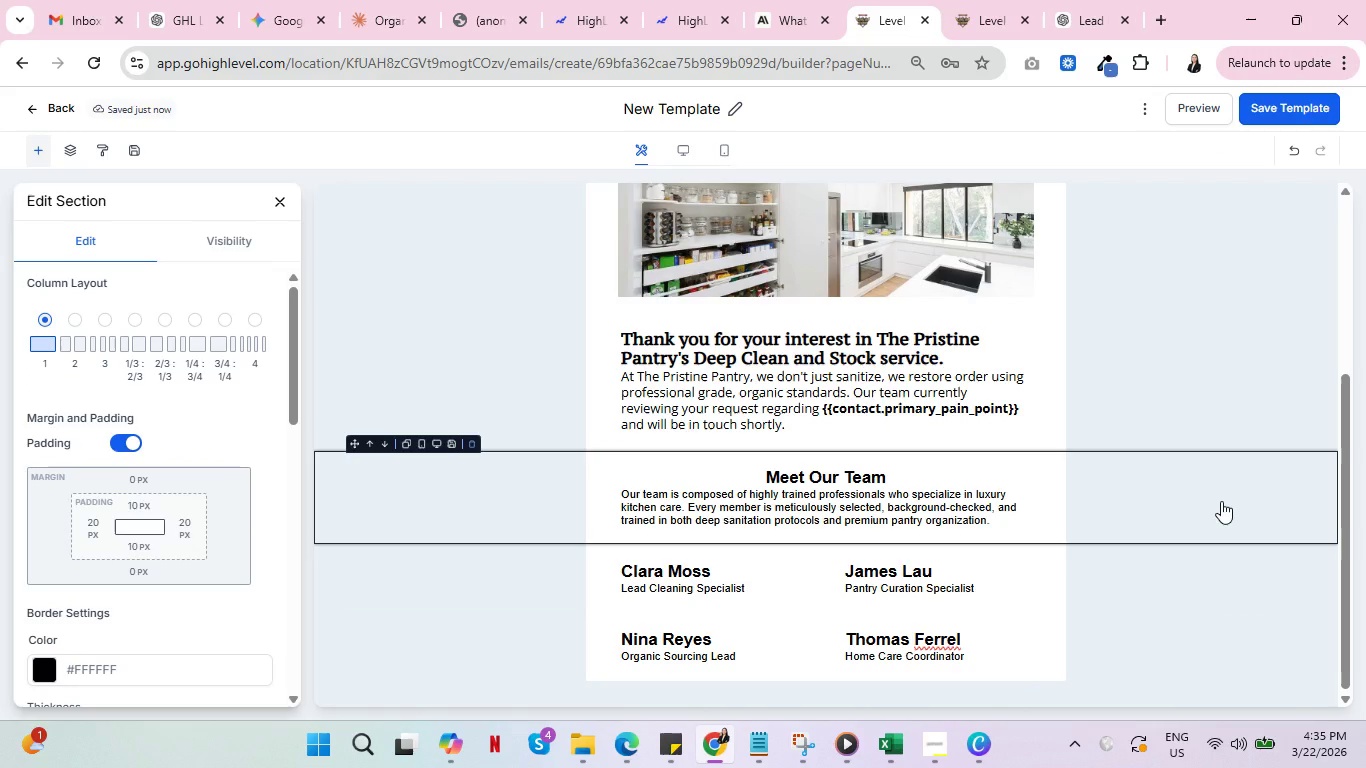 
wait(5.83)
 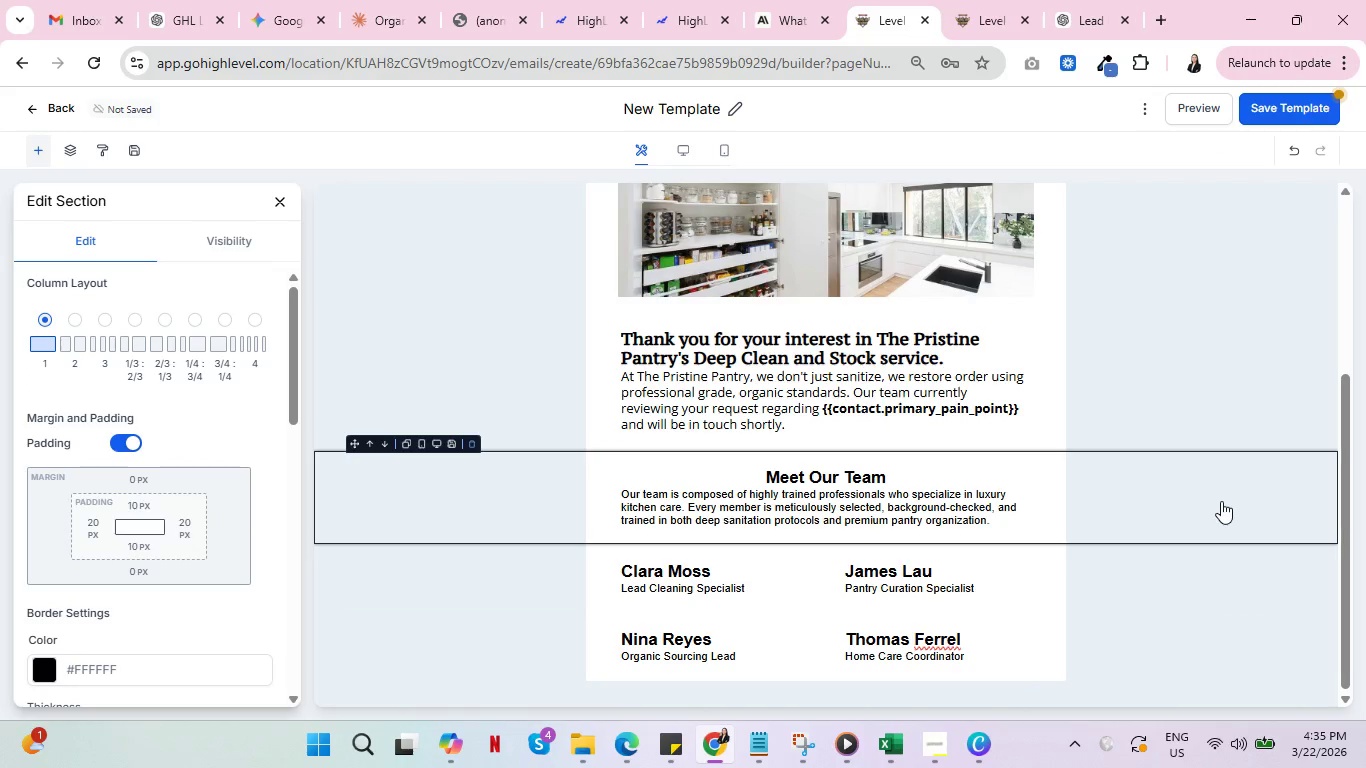 
left_click([410, 660])
 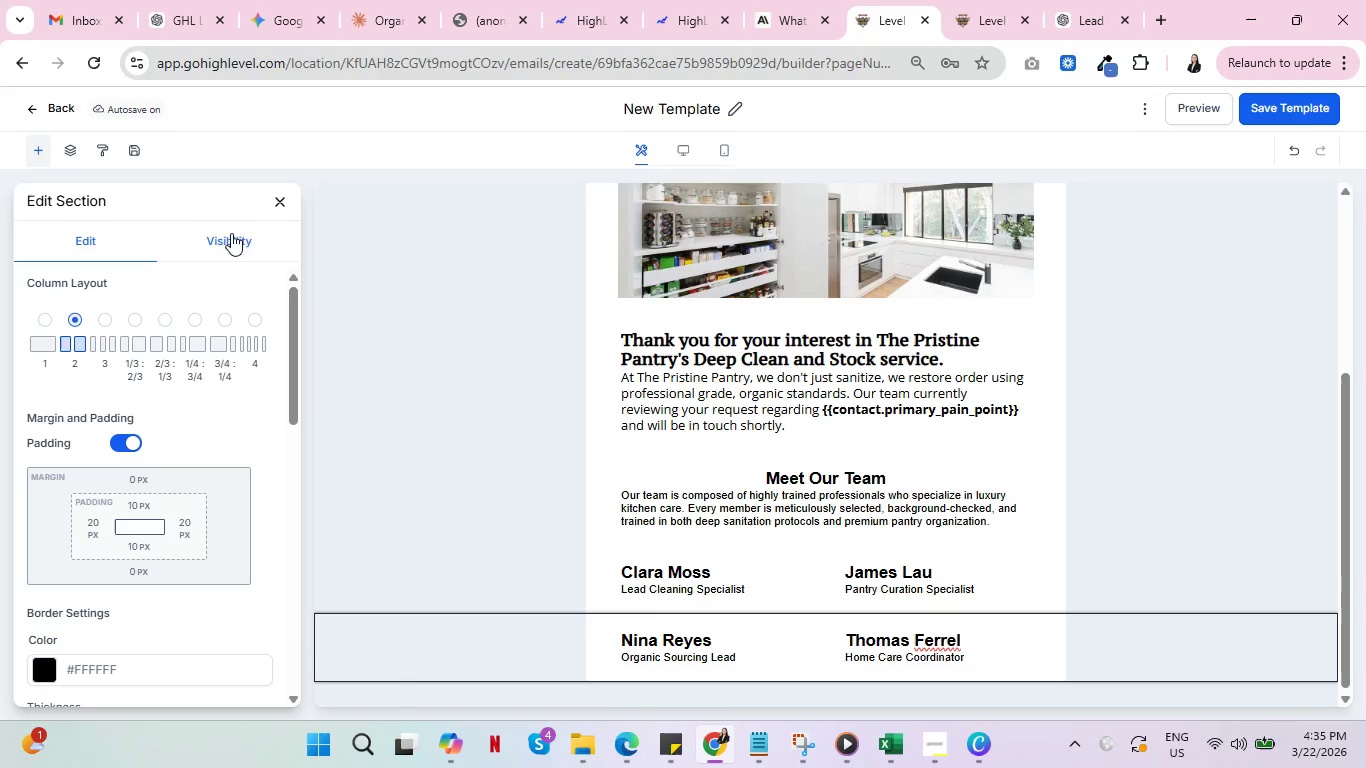 
left_click([277, 195])
 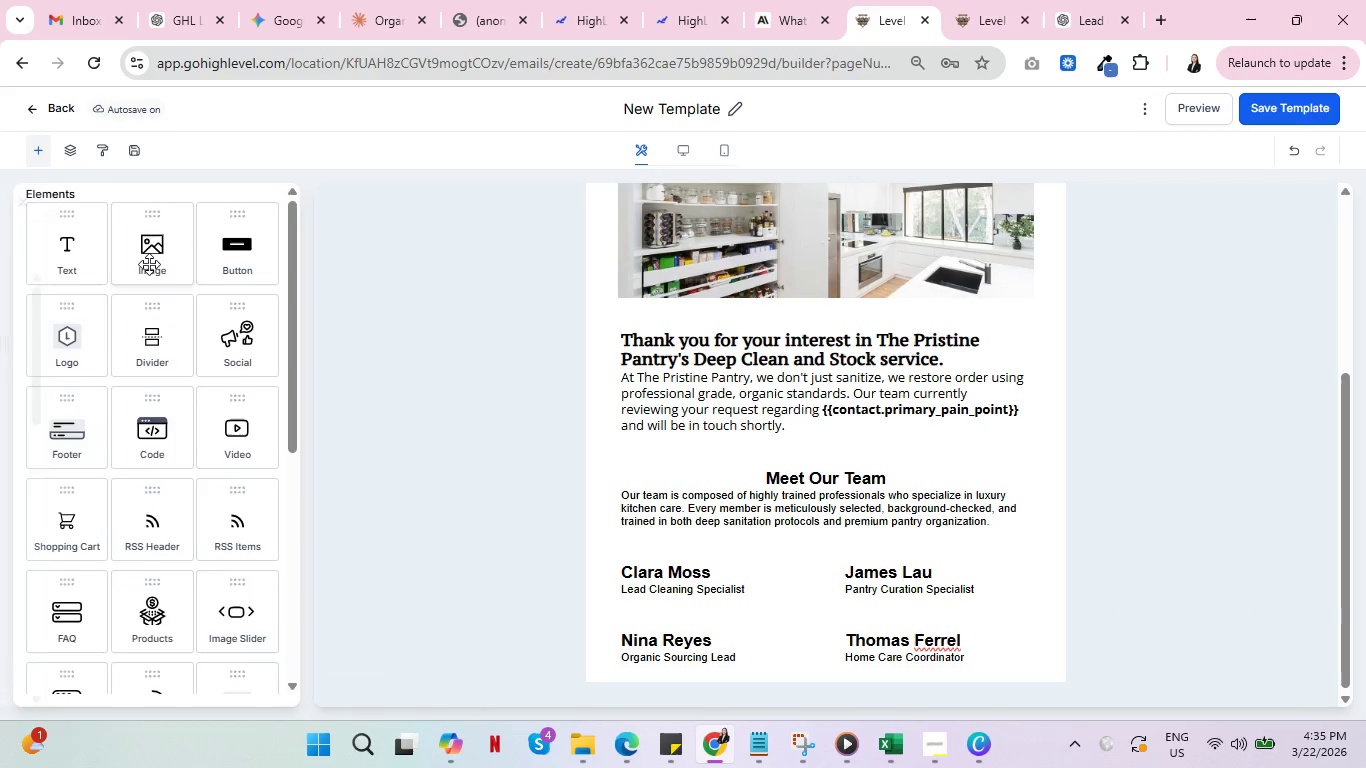 
scroll: coordinate [139, 504], scroll_direction: down, amount: 6.0
 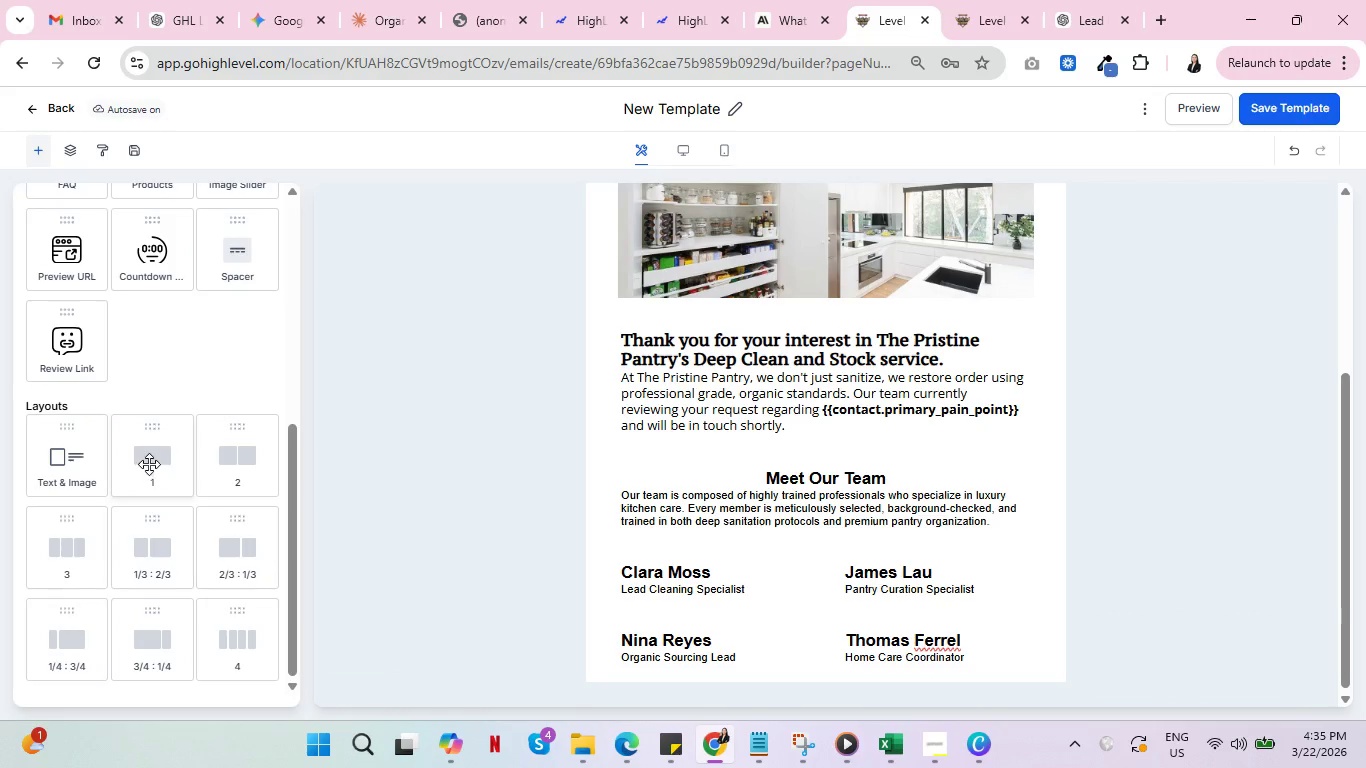 
left_click_drag(start_coordinate=[149, 459], to_coordinate=[720, 681])
 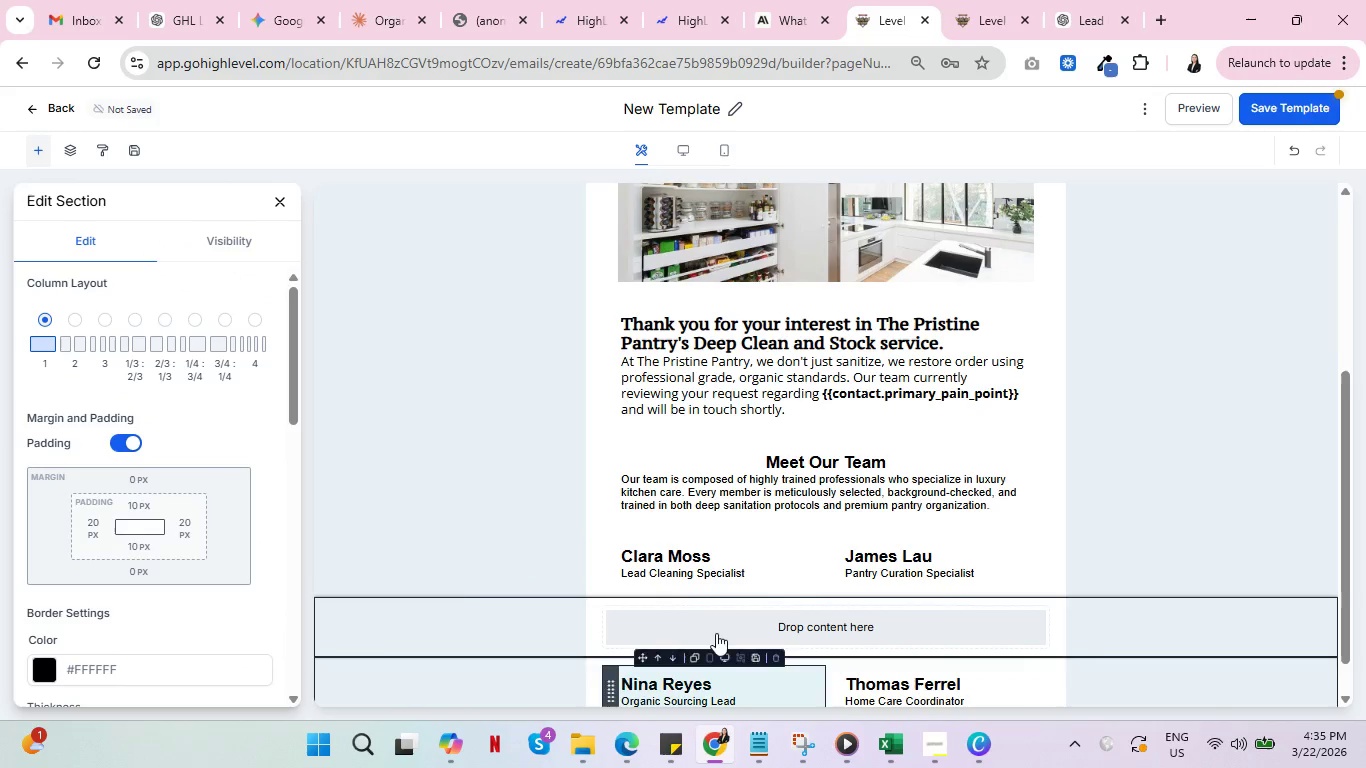 
scroll: coordinate [720, 616], scroll_direction: down, amount: 5.0
 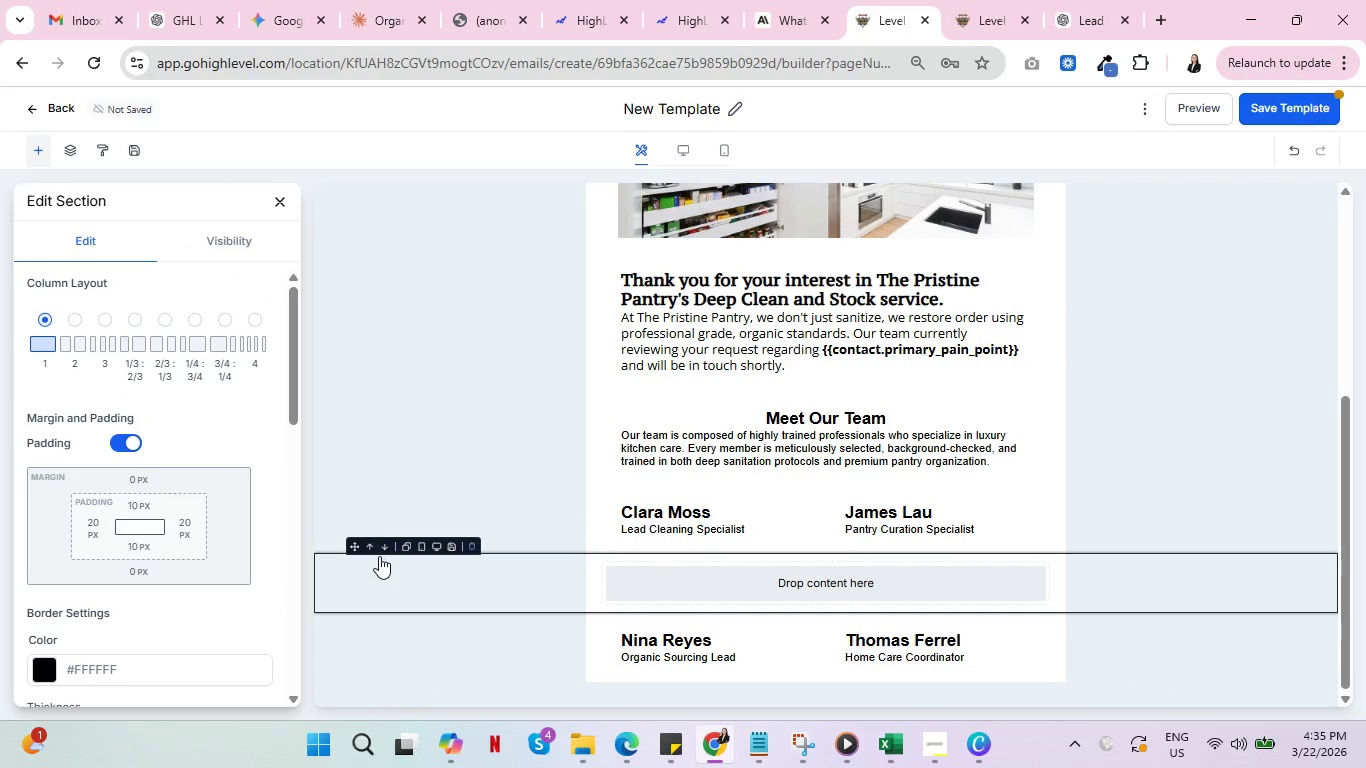 
left_click([383, 548])
 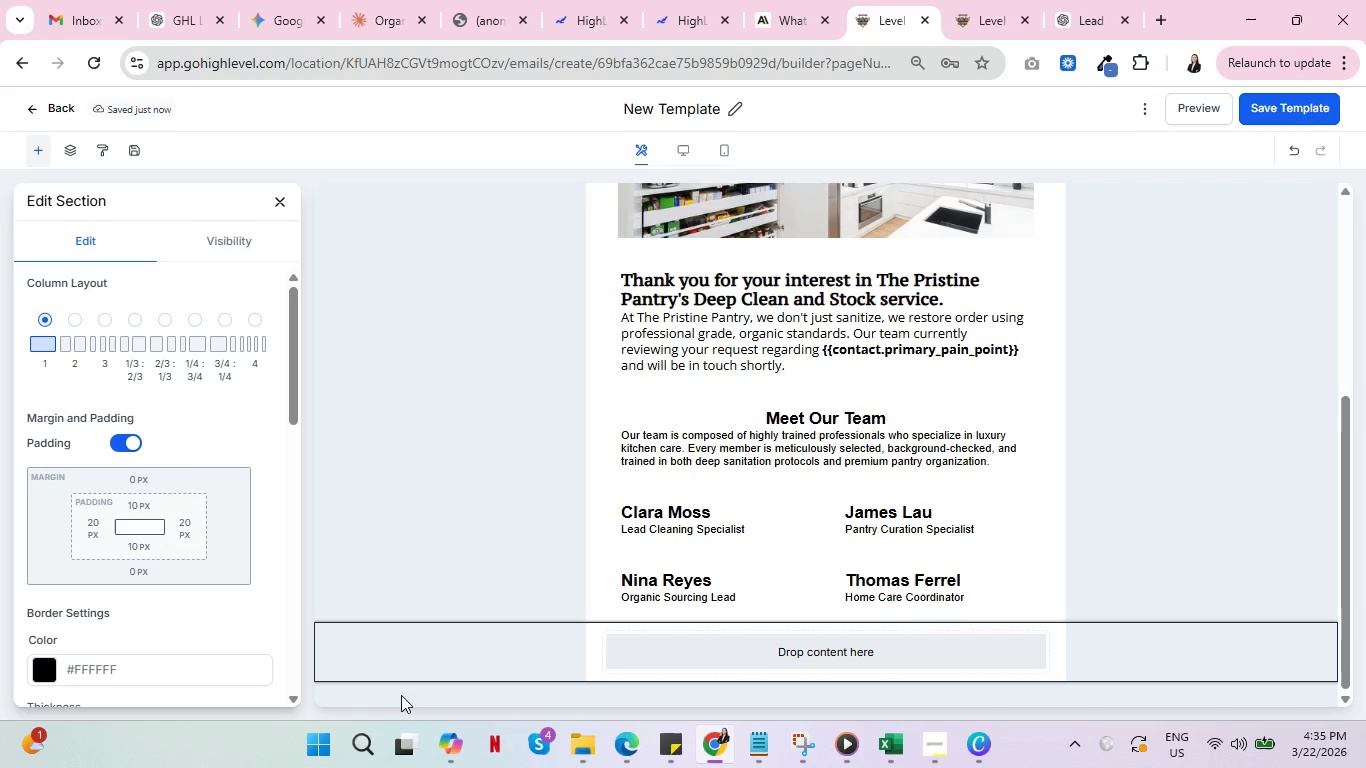 
wait(13.62)
 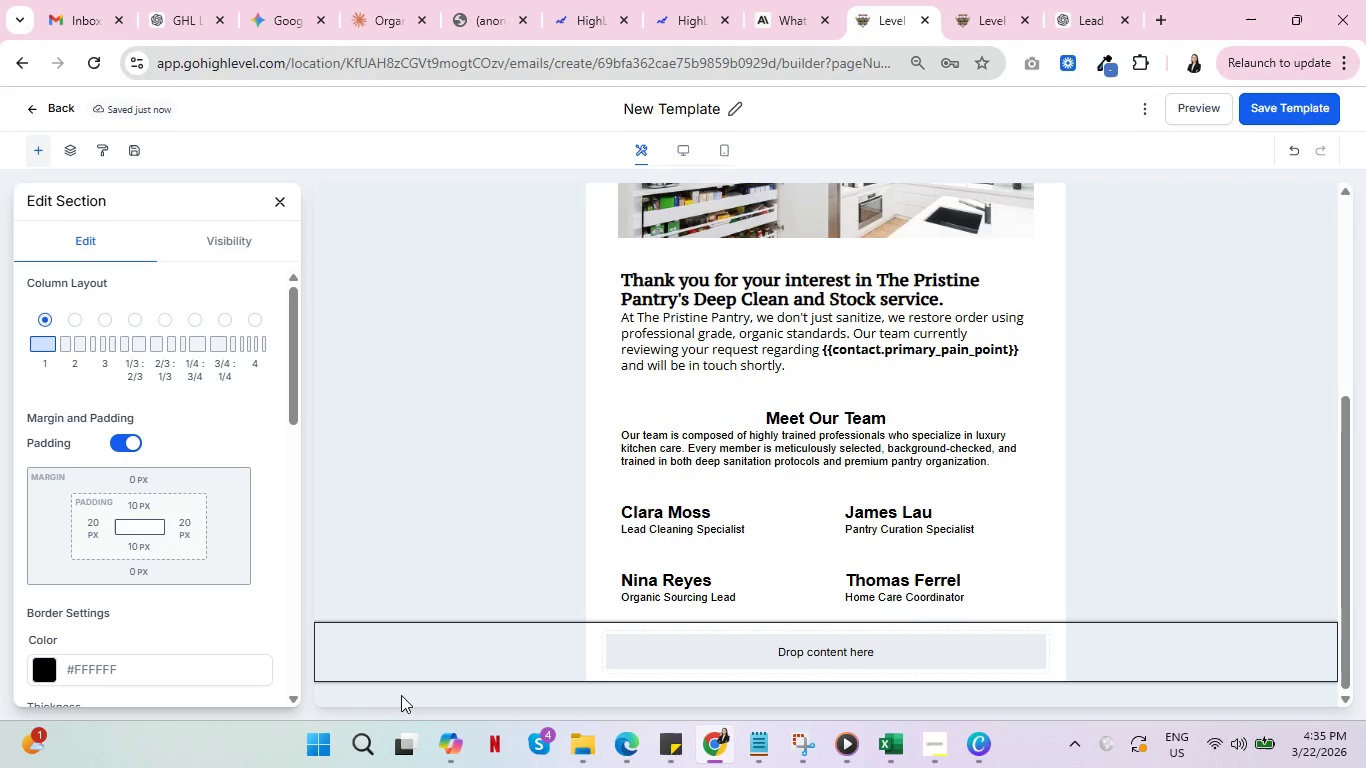 
scroll: coordinate [794, 572], scroll_direction: down, amount: 4.0
 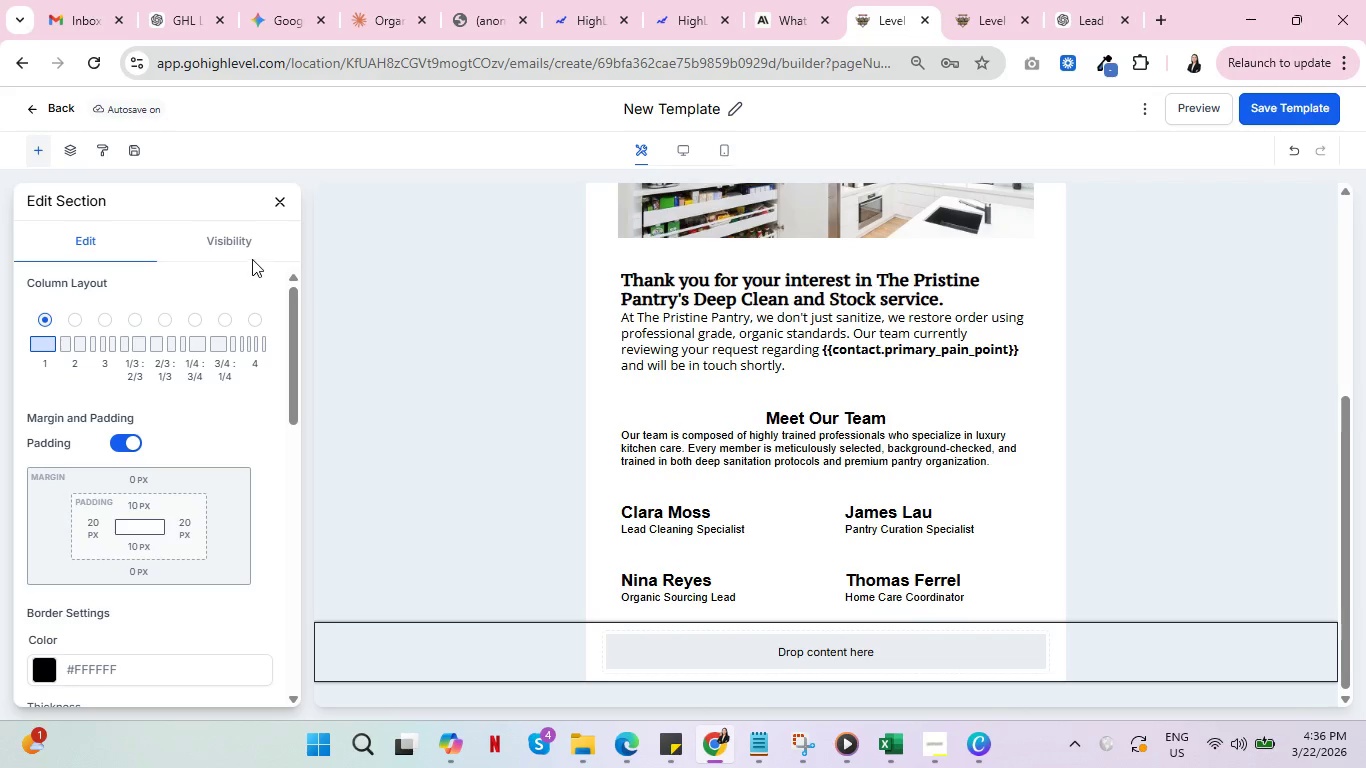 
left_click([286, 203])
 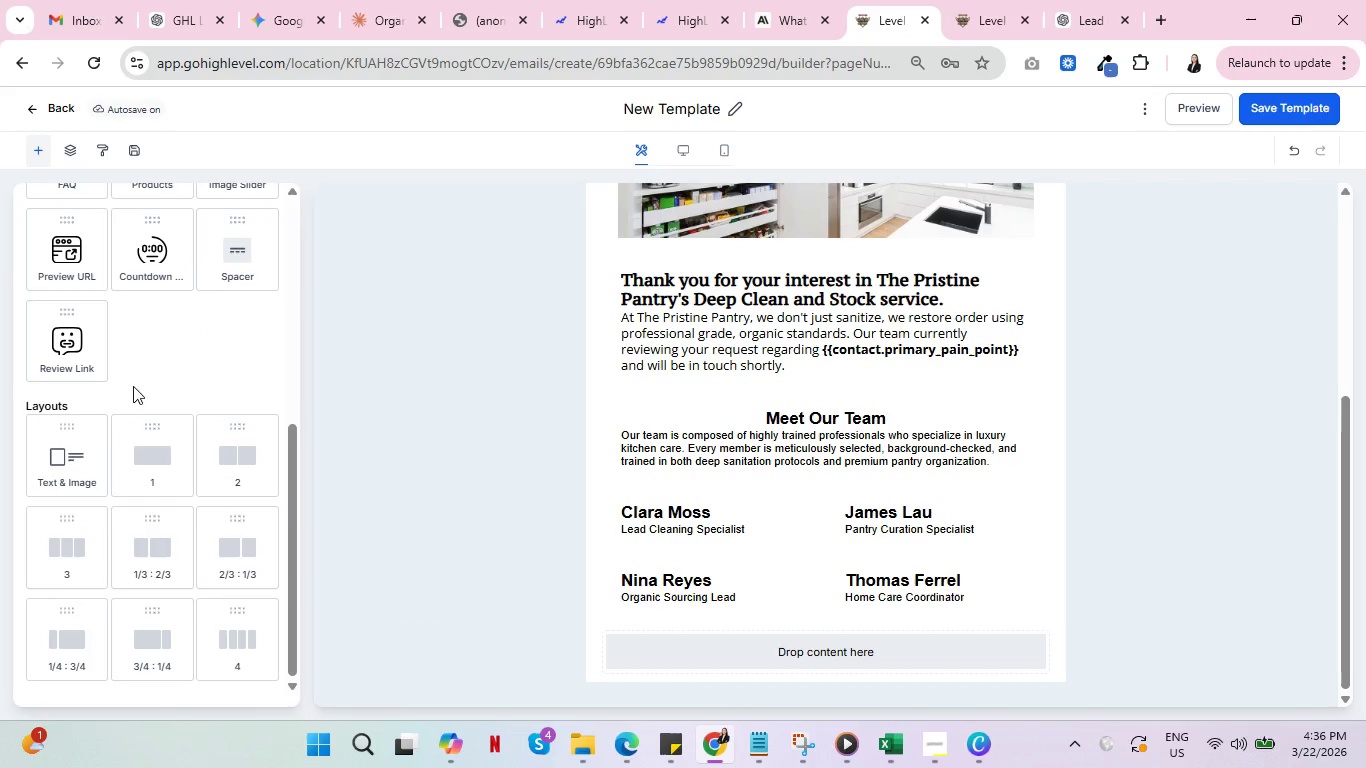 
scroll: coordinate [184, 603], scroll_direction: down, amount: 2.0
 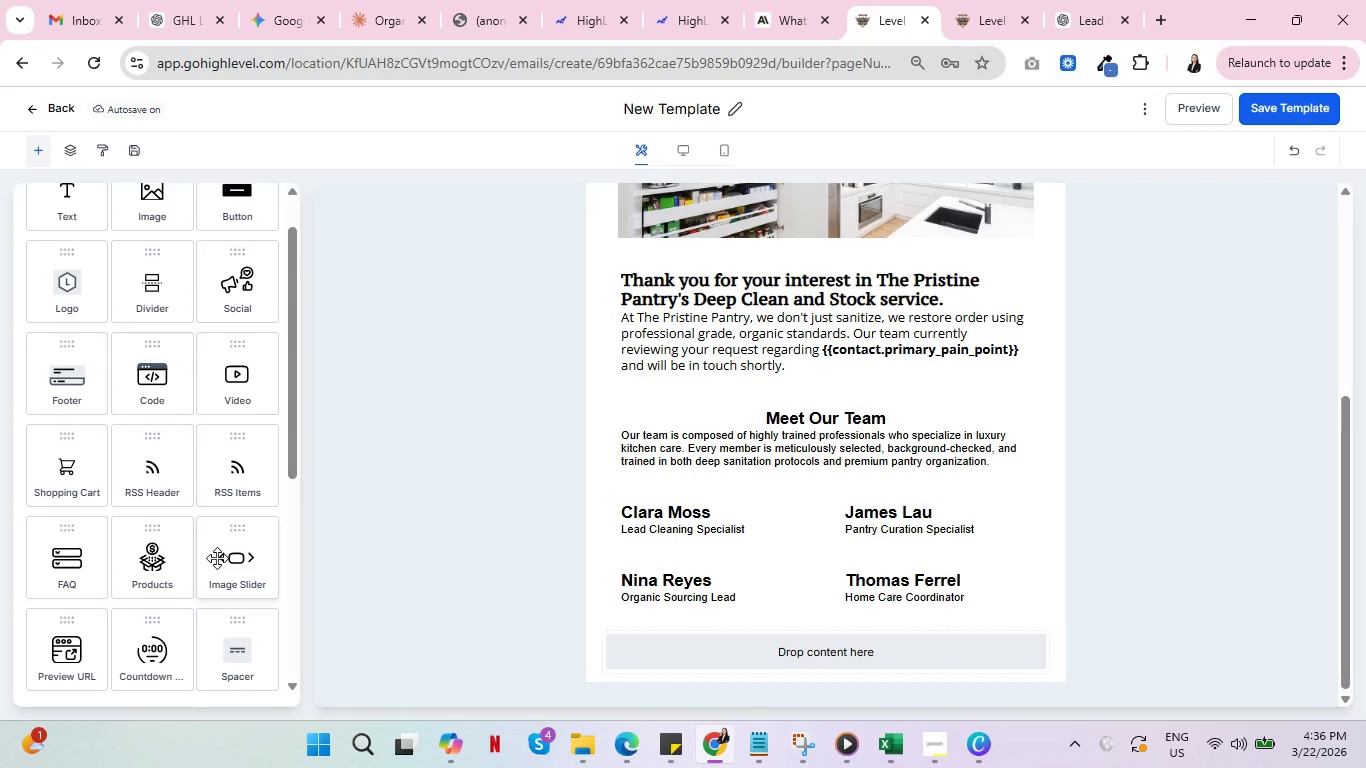 
wait(11.26)
 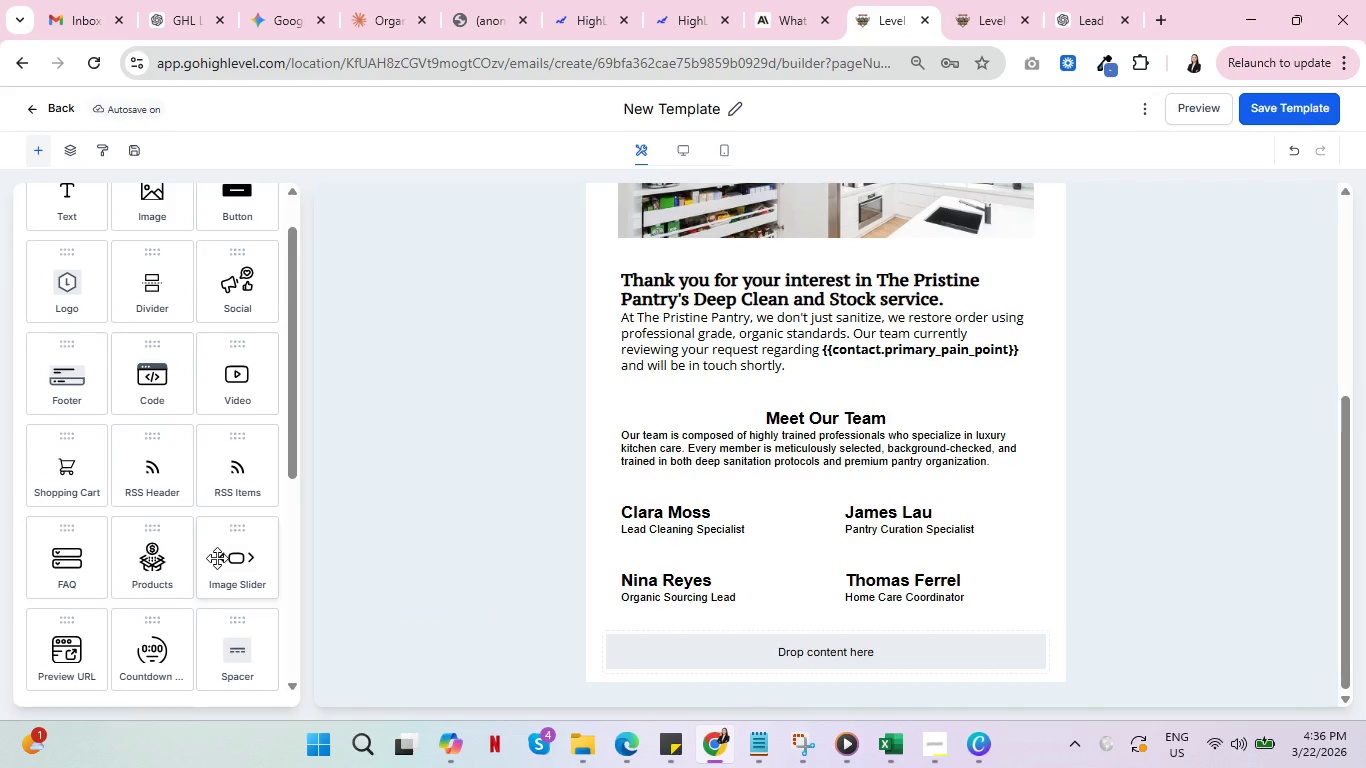 
scroll: coordinate [193, 582], scroll_direction: up, amount: 7.0
 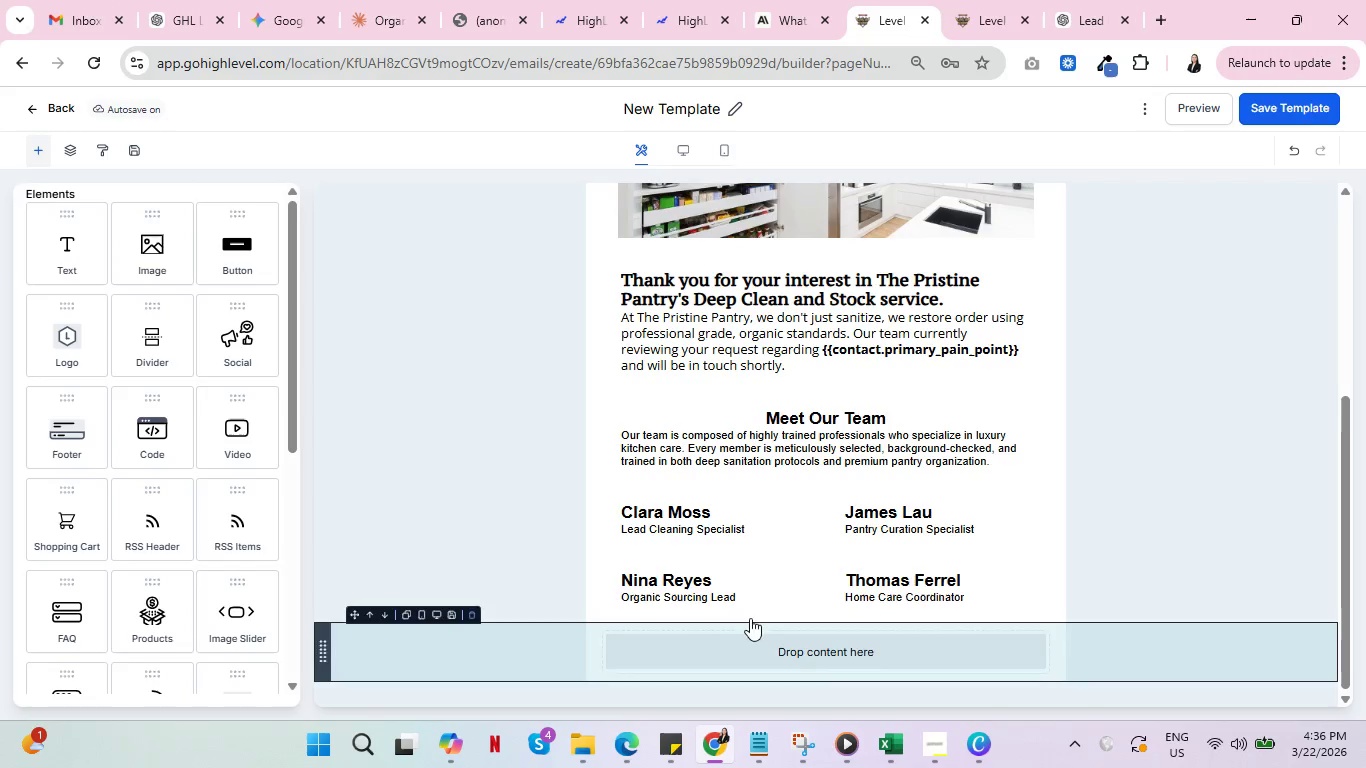 
left_click_drag(start_coordinate=[73, 245], to_coordinate=[852, 656])
 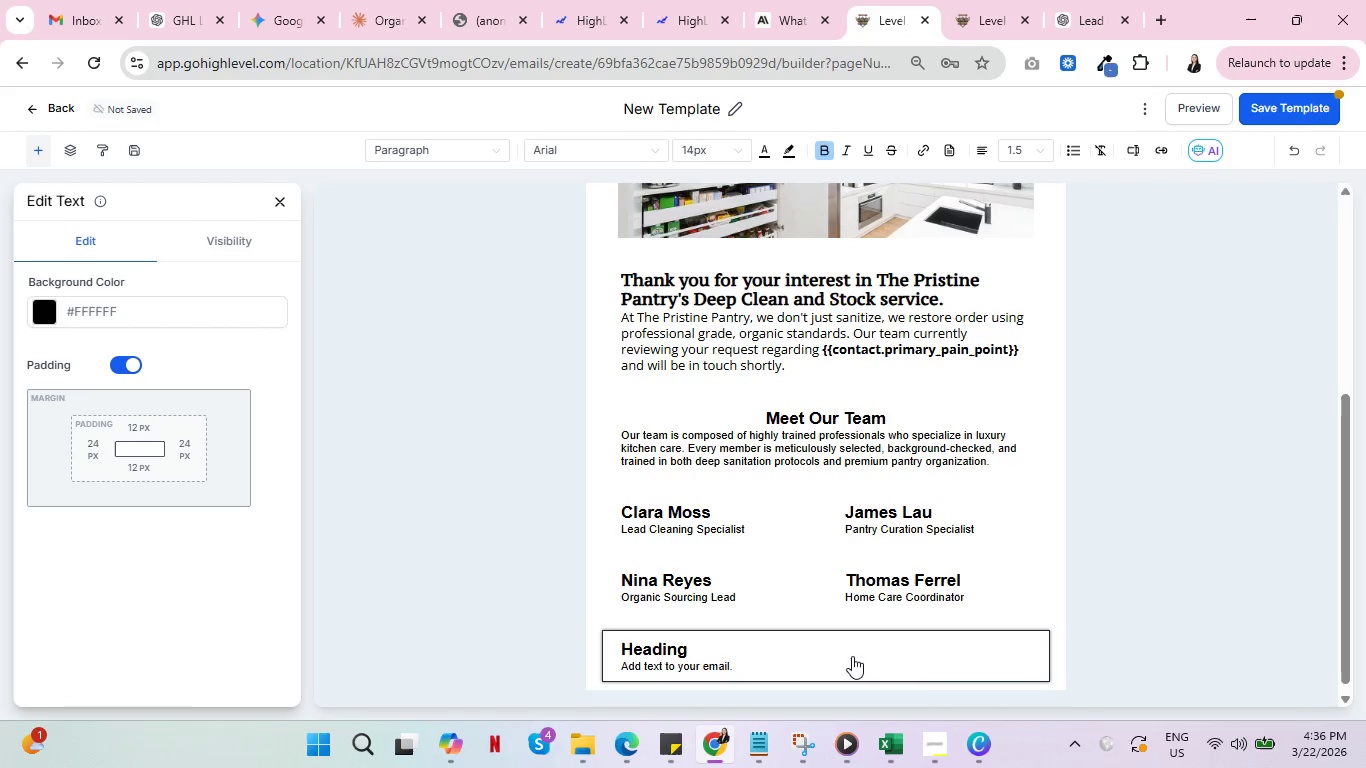 
scroll: coordinate [1109, 580], scroll_direction: down, amount: 5.0
 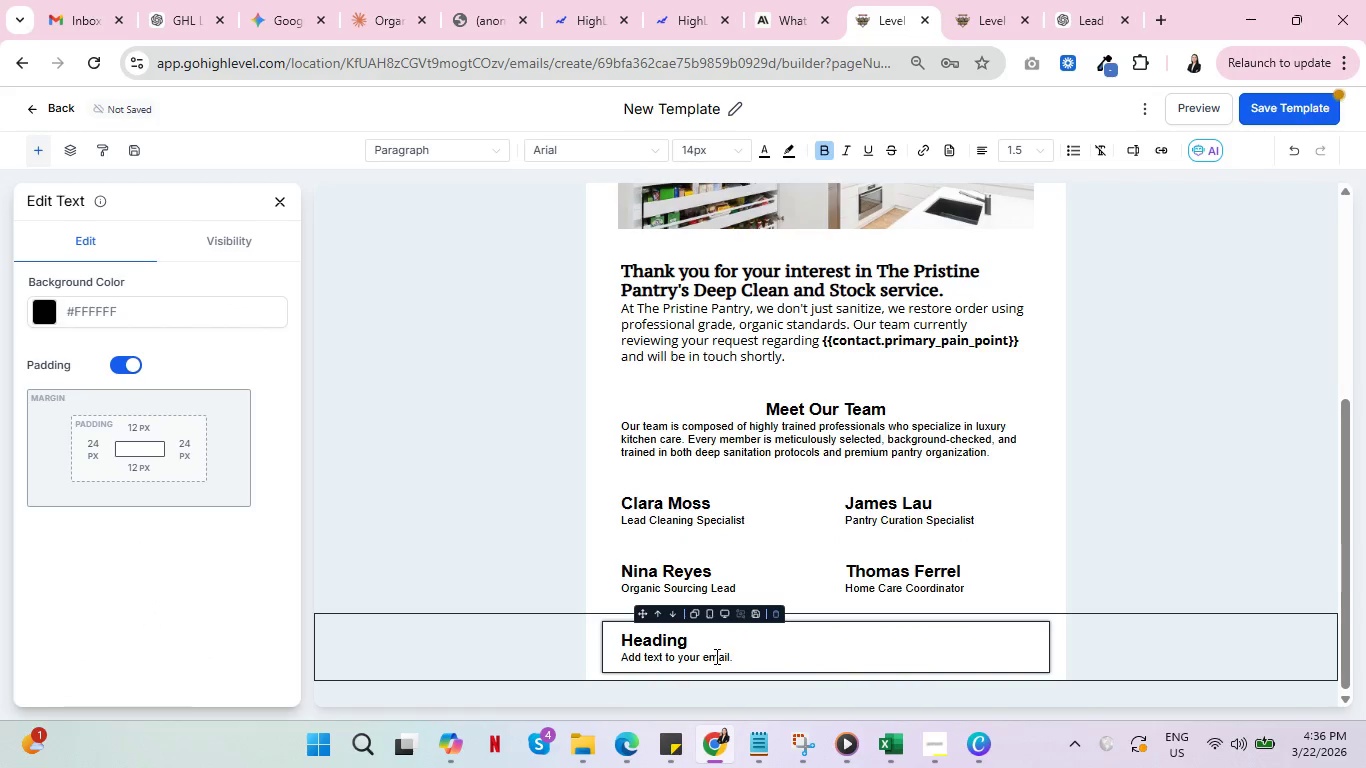 
double_click([715, 656])
 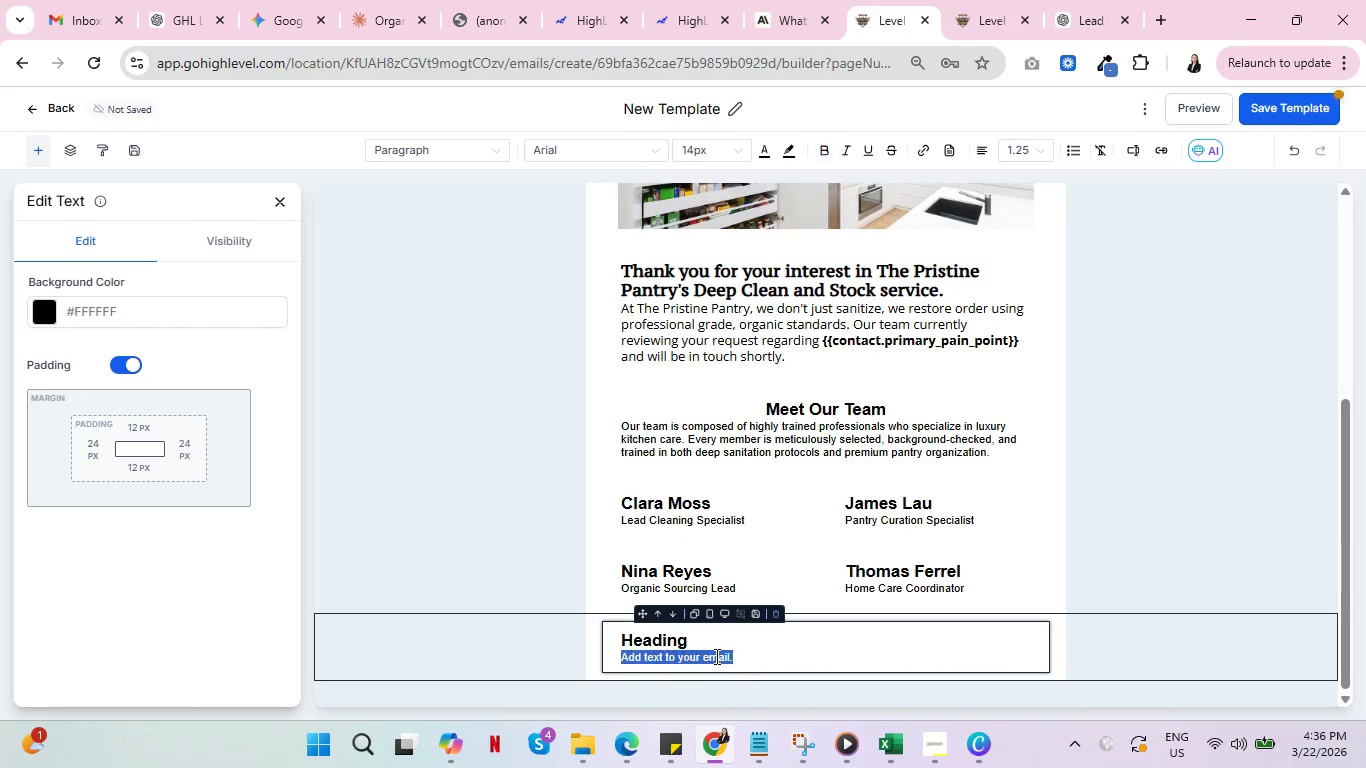 
triple_click([715, 656])
 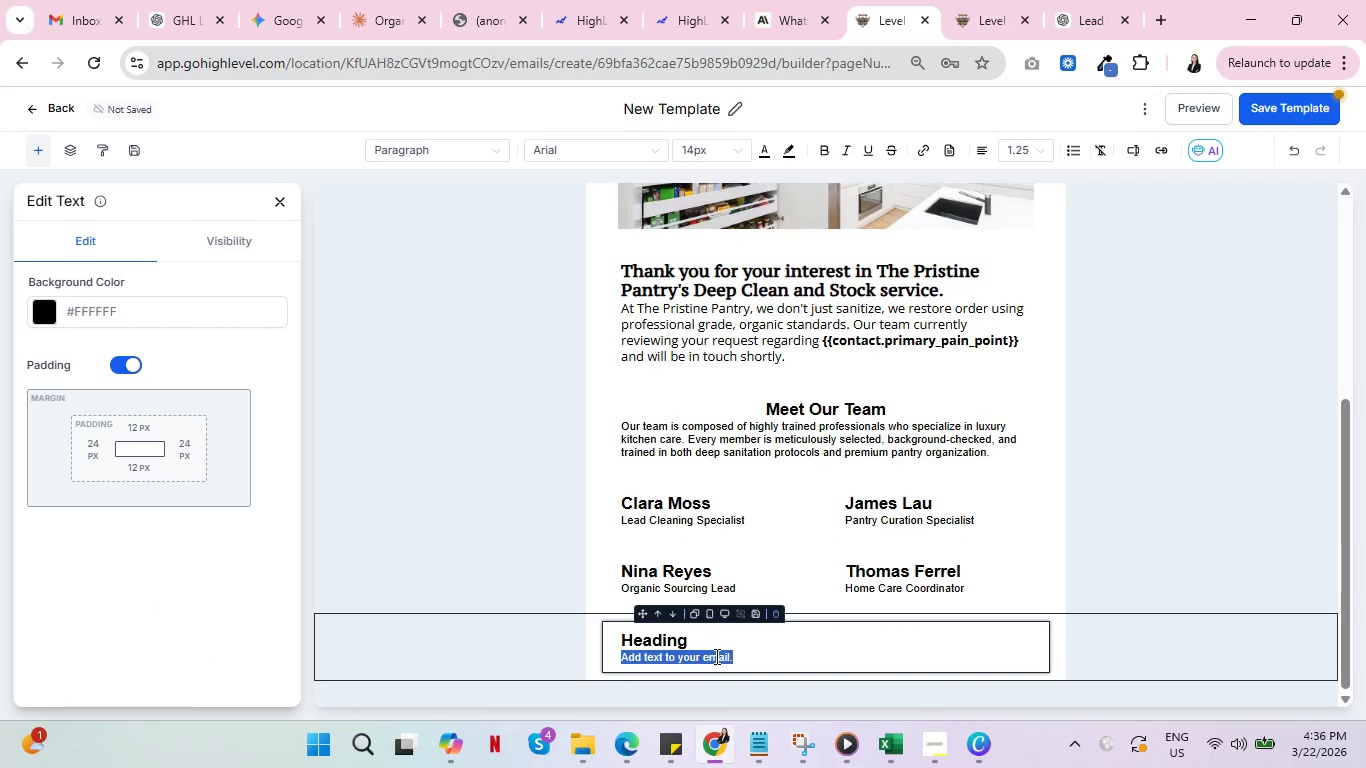 
key(Backspace)
 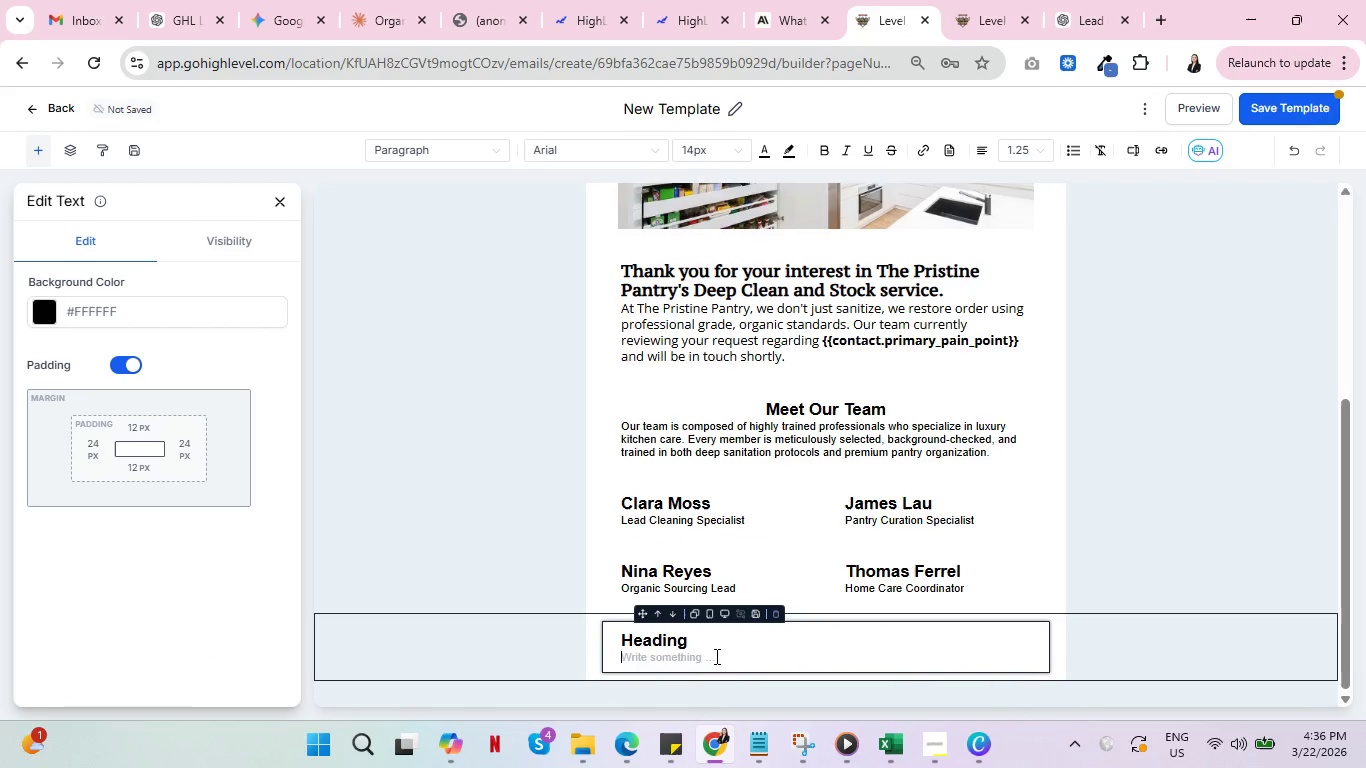 
key(Backspace)
 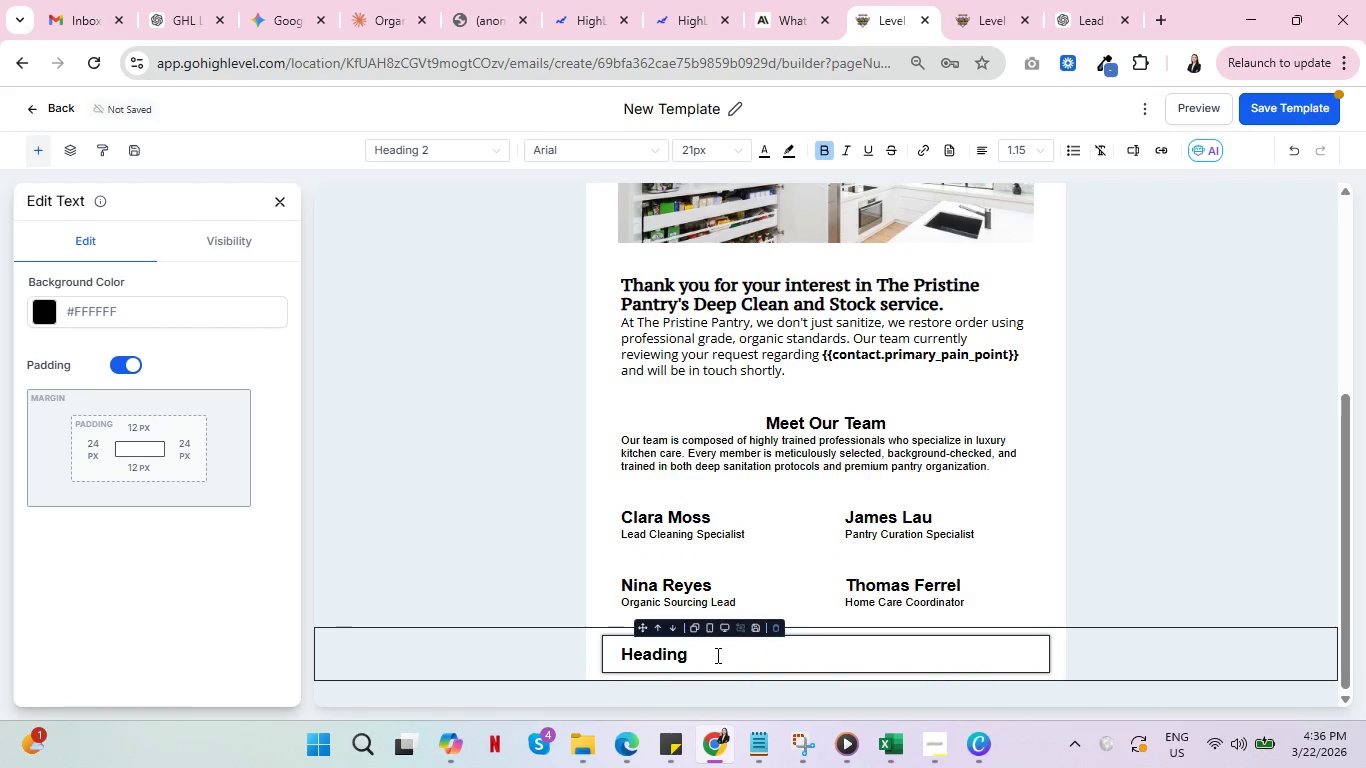 
key(Backspace)
key(Backspace)
key(Backspace)
key(Backspace)
key(Backspace)
key(Backspace)
key(Backspace)
type(Our Organc)
key(Backspace)
type(ic Standards)
 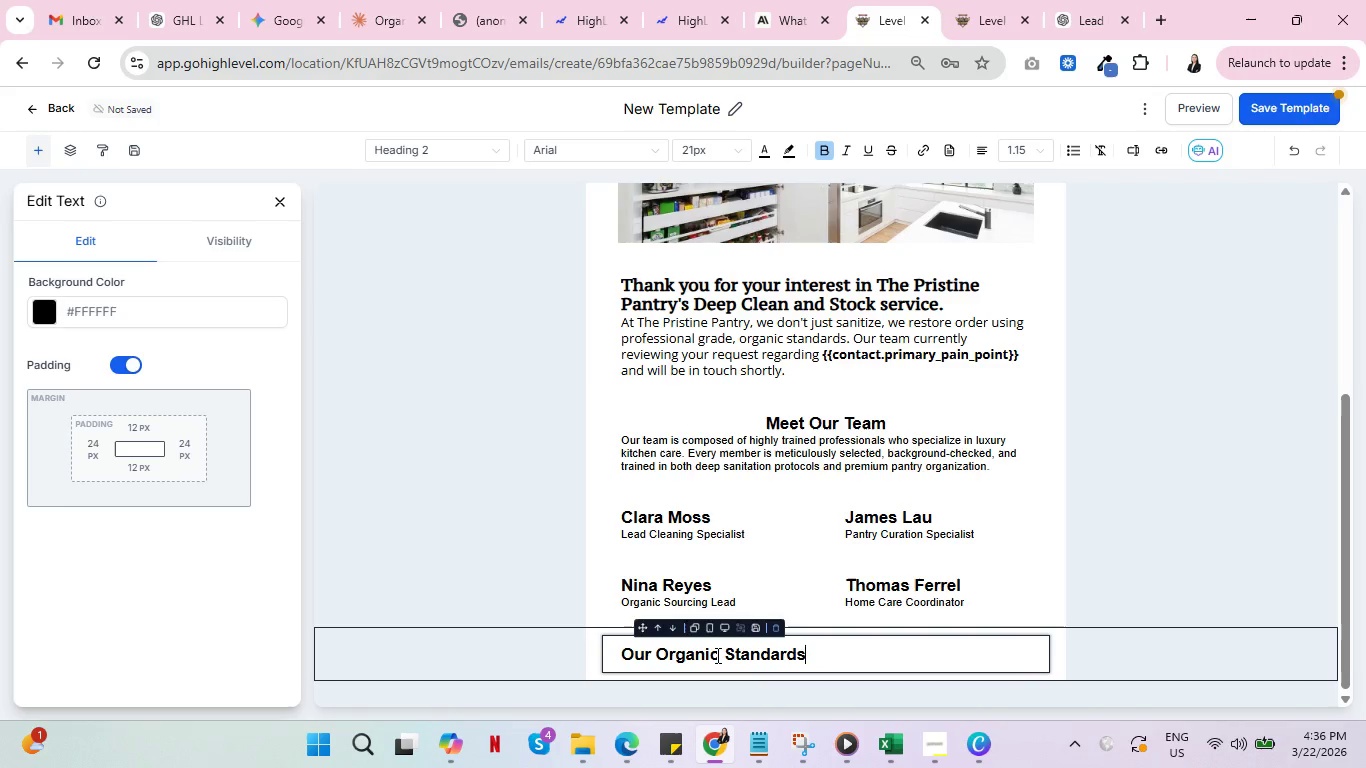 
left_click([1058, 654])
 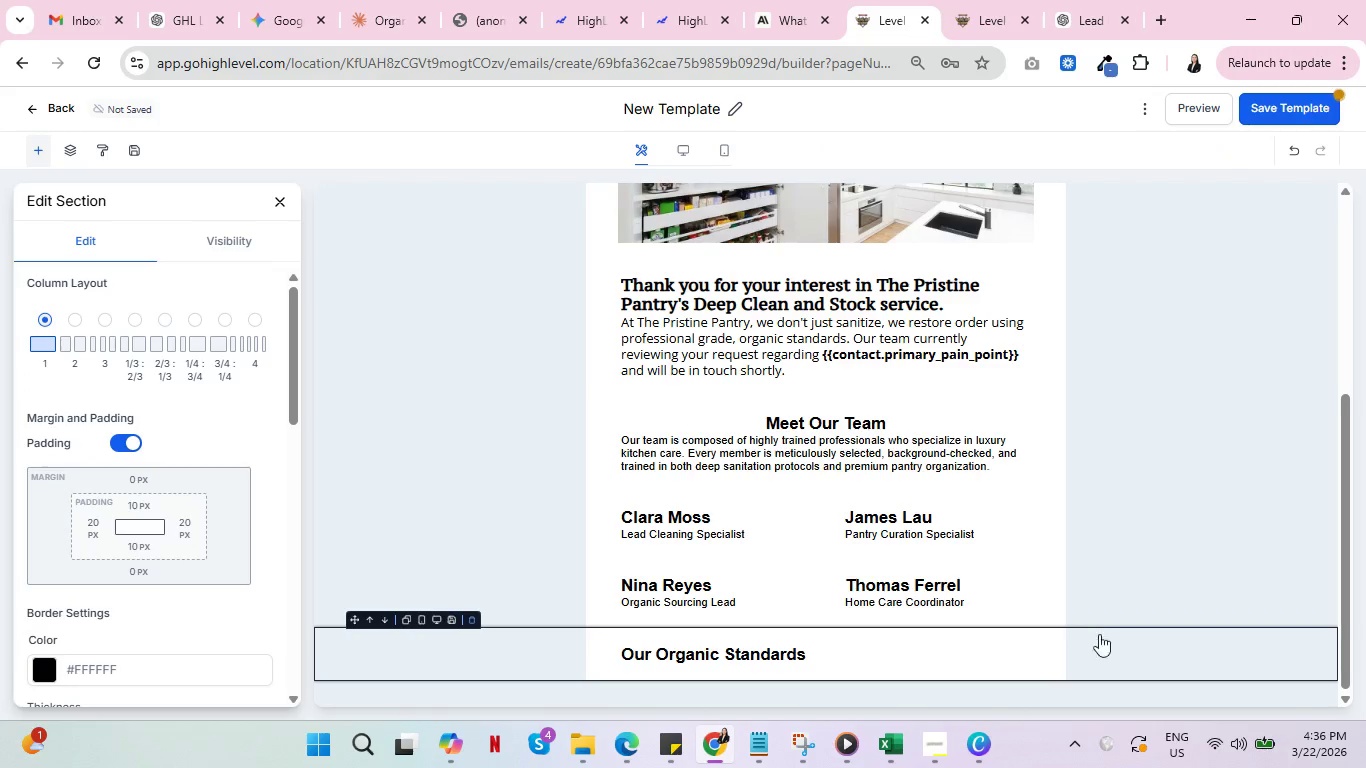 
scroll: coordinate [1139, 629], scroll_direction: down, amount: 5.0
 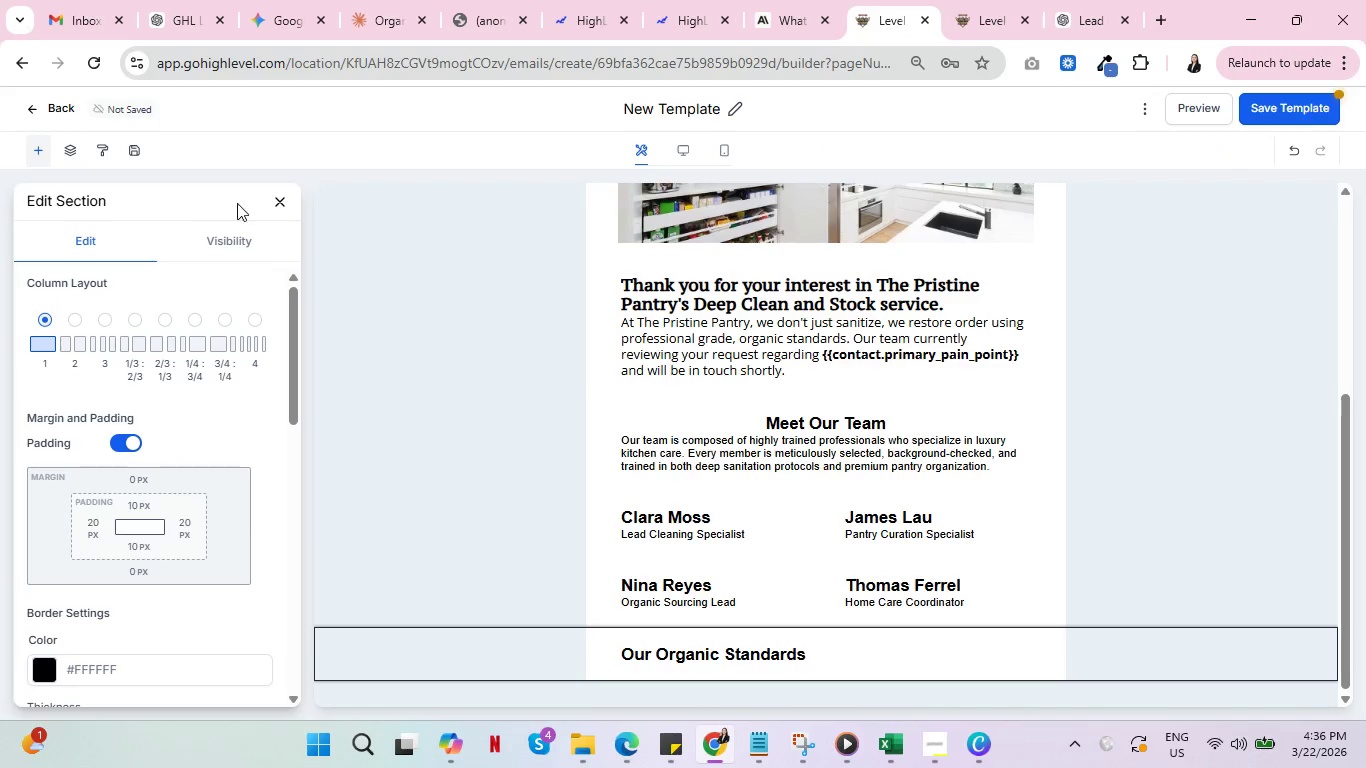 
left_click([274, 205])
 